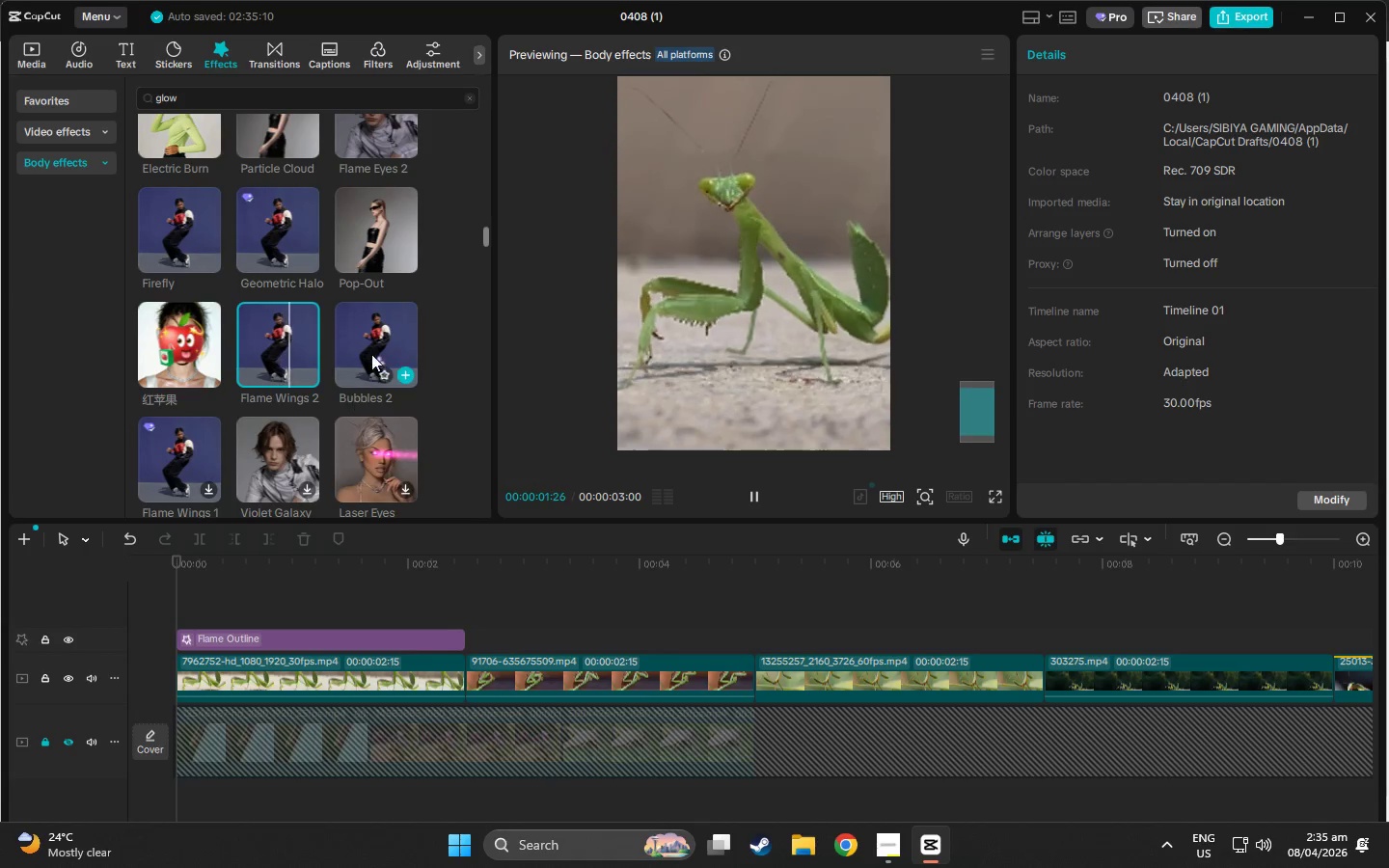 
left_click([375, 336])
 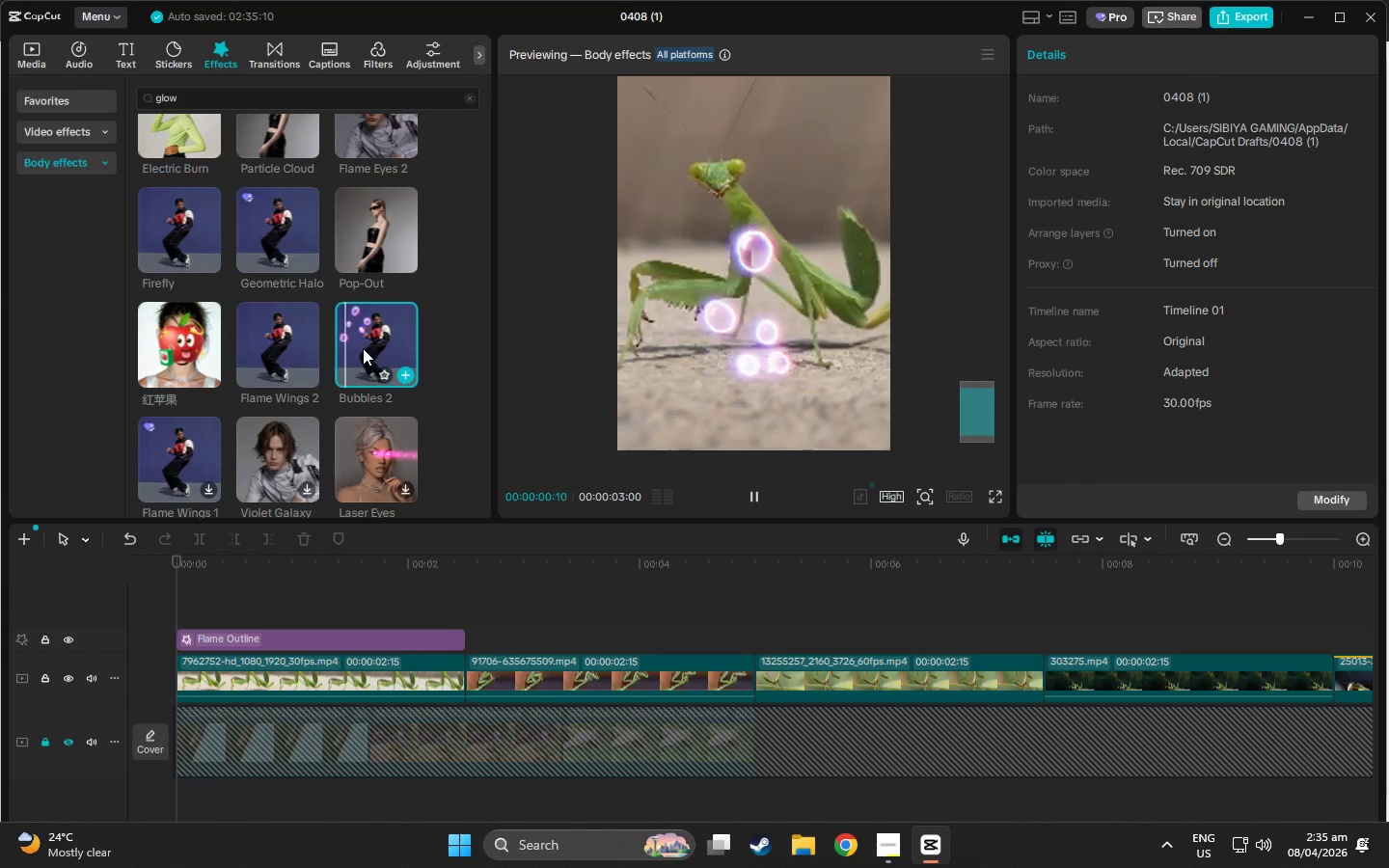 
scroll: coordinate [363, 348], scroll_direction: down, amount: 1.0
 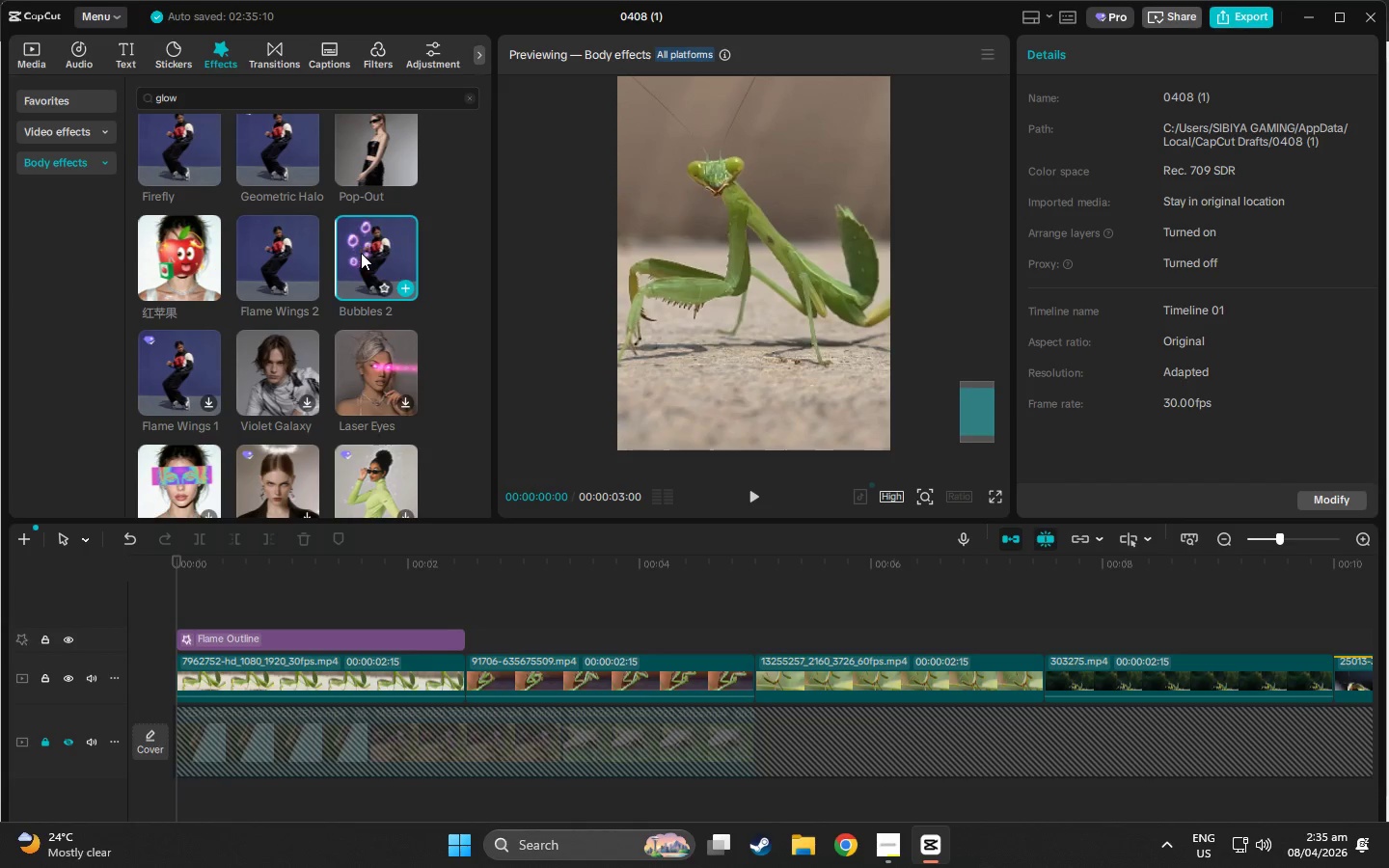 
scroll: coordinate [290, 398], scroll_direction: up, amount: 15.0
 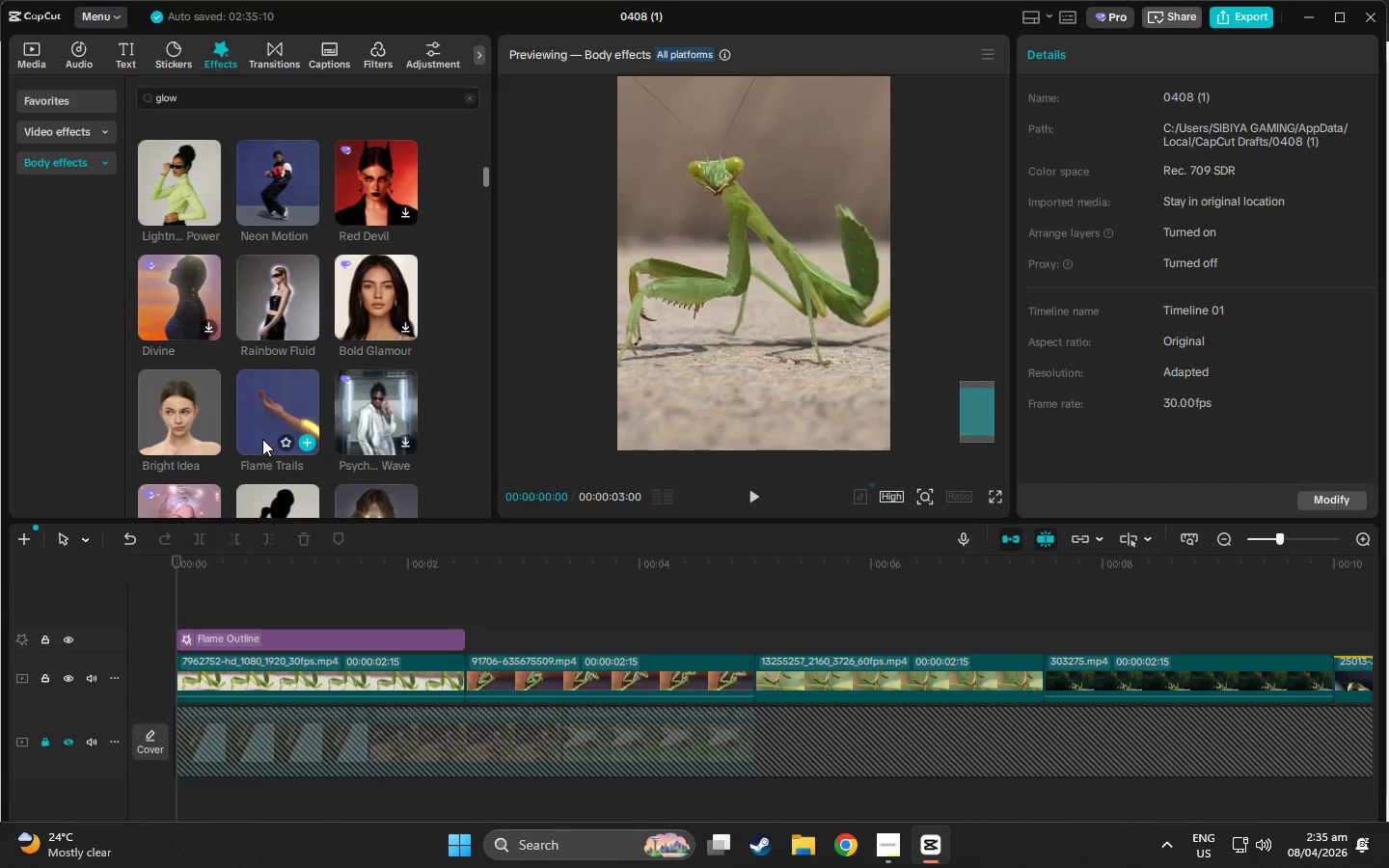 
scroll: coordinate [262, 438], scroll_direction: down, amount: 7.0
 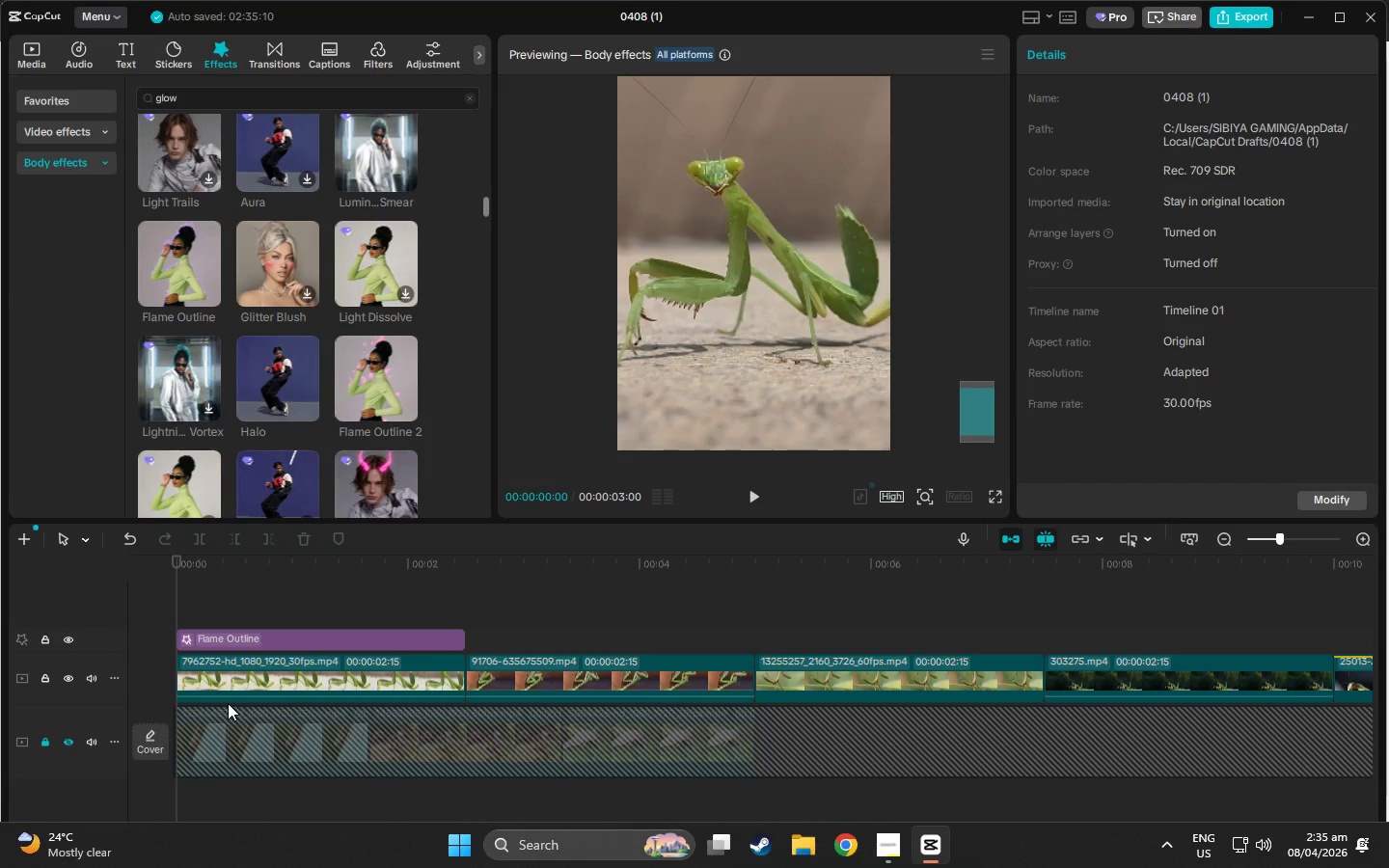 
left_click([231, 676])
 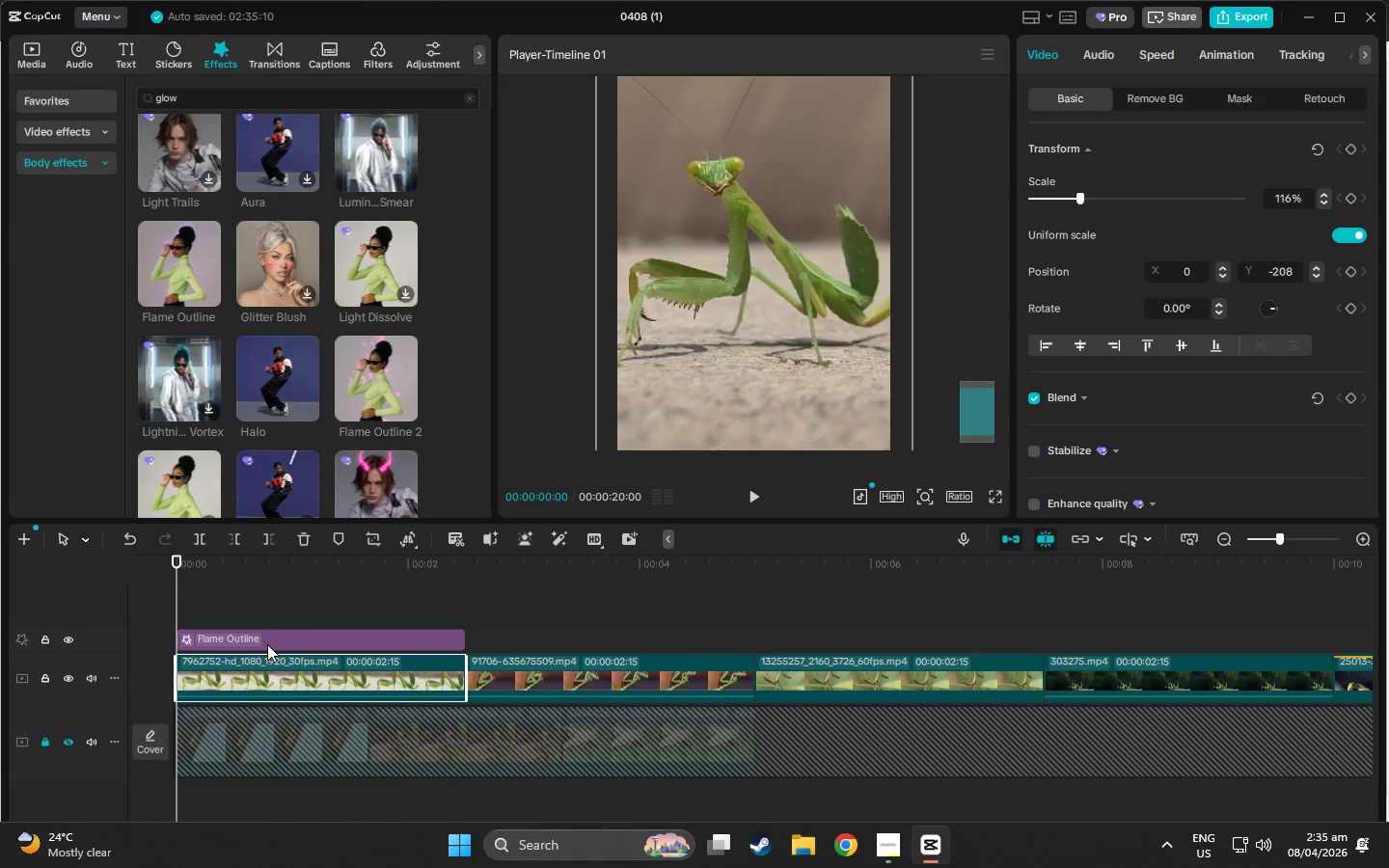 
key(Control+C)
 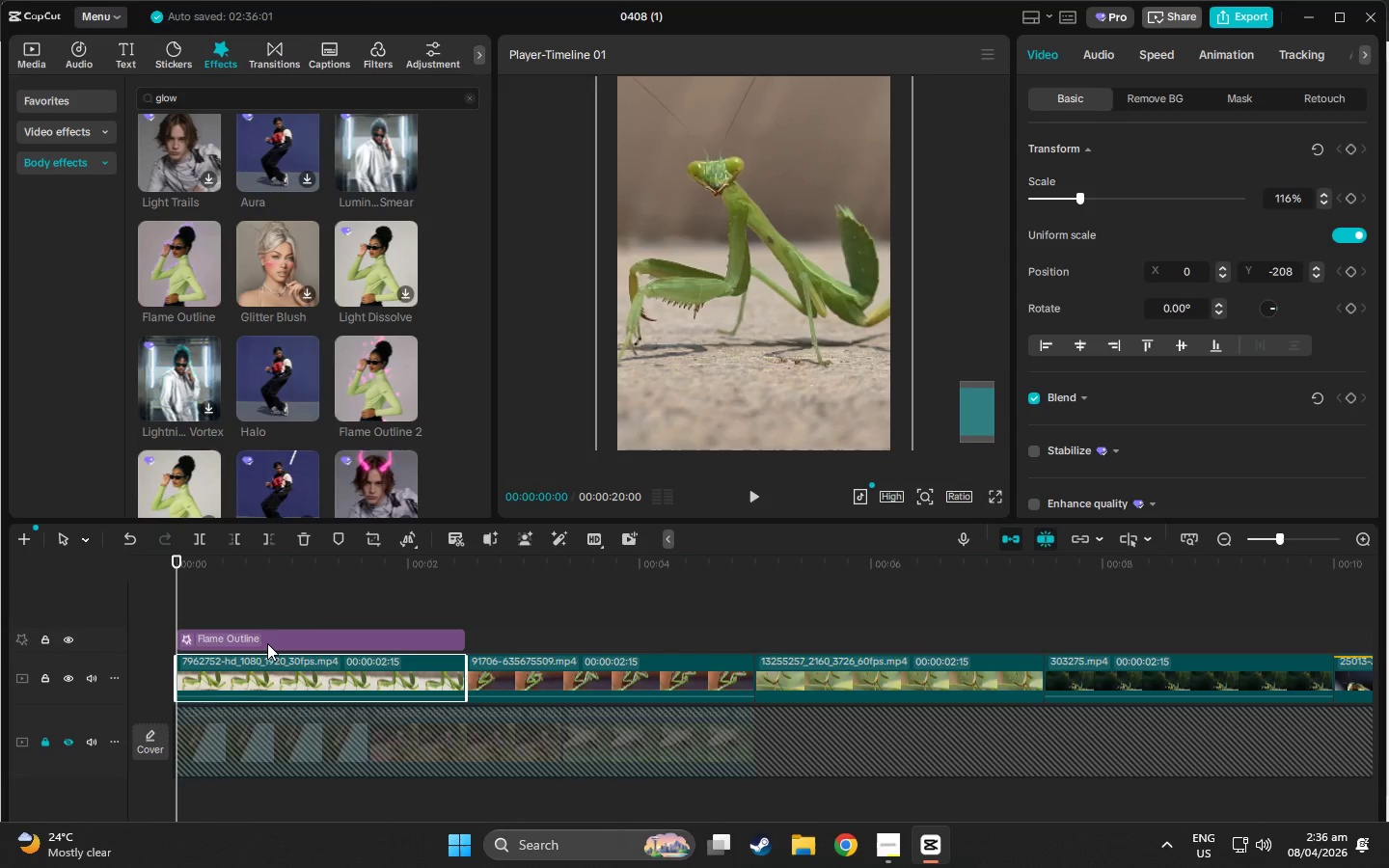 
key(Control+V)
 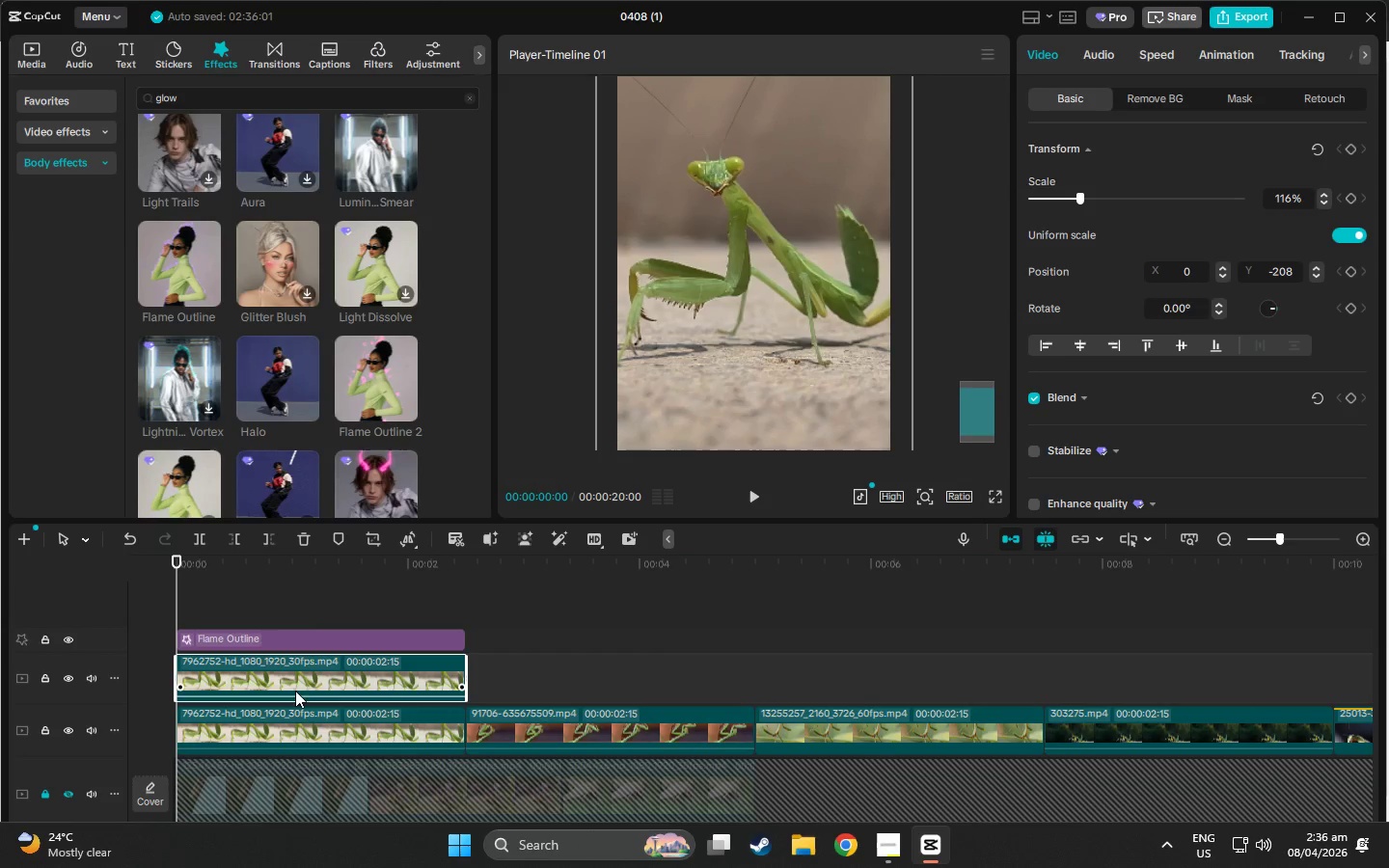 
left_click_drag(start_coordinate=[294, 686], to_coordinate=[302, 612])
 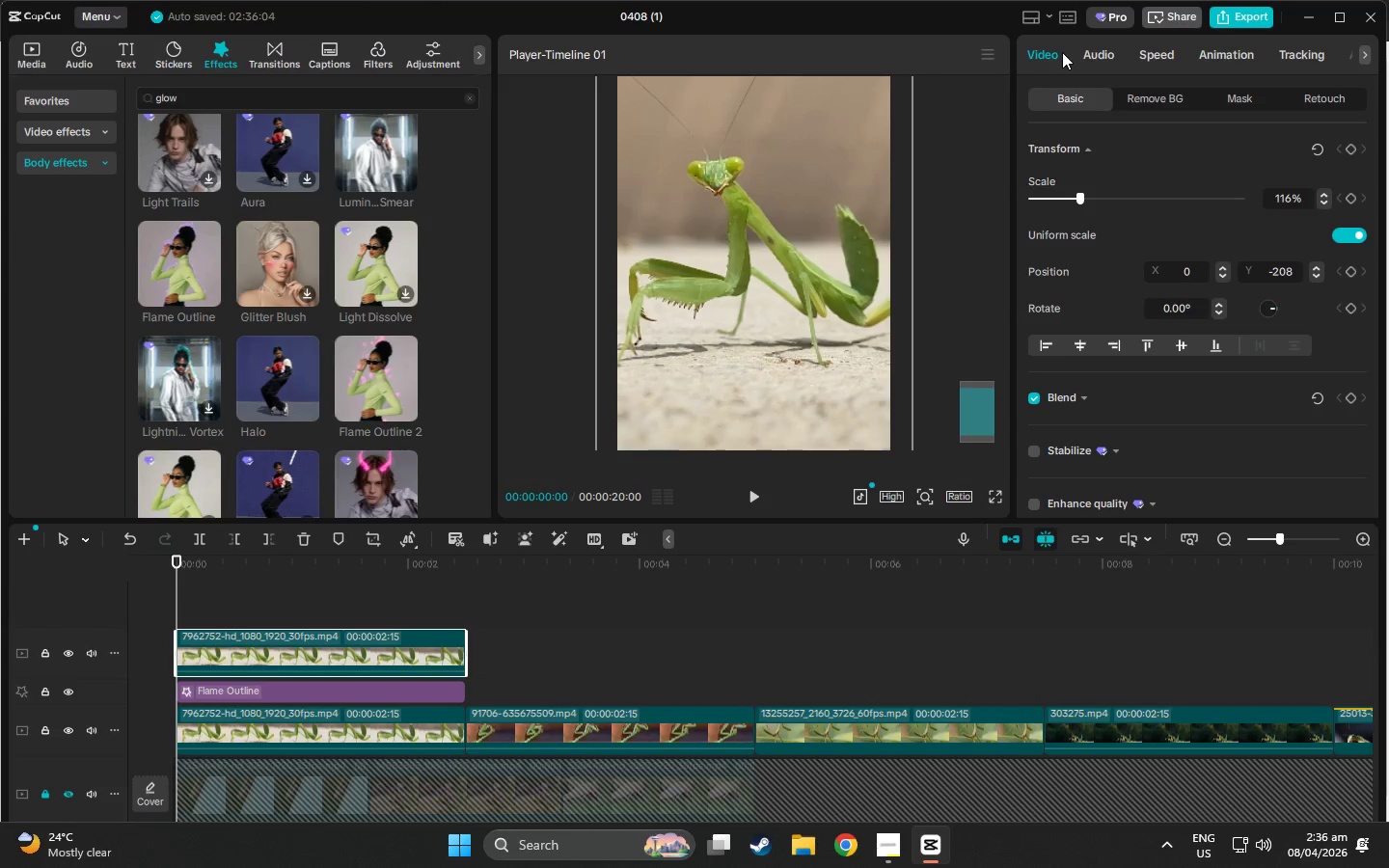 
wait(5.2)
 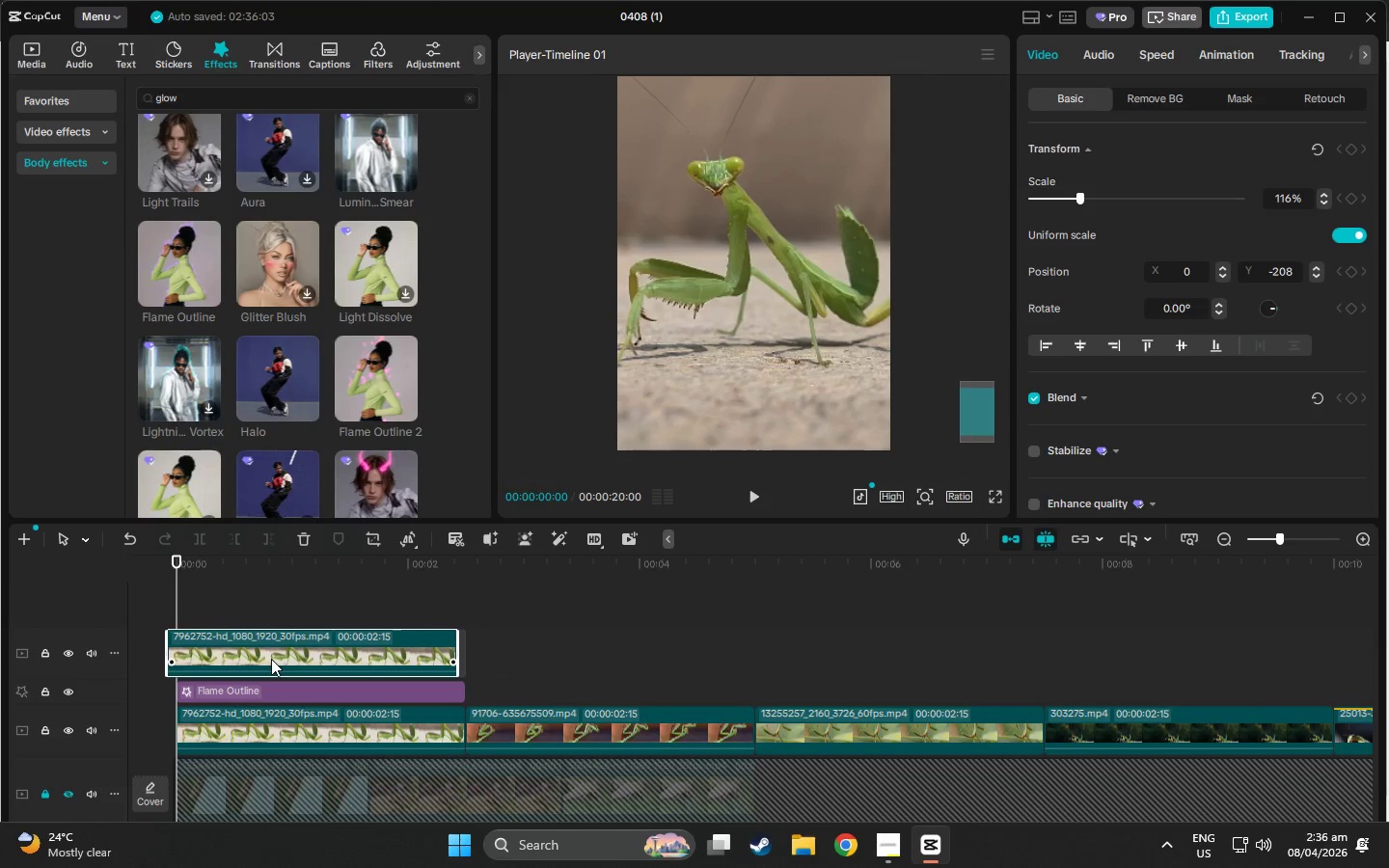 
left_click([1165, 104])
 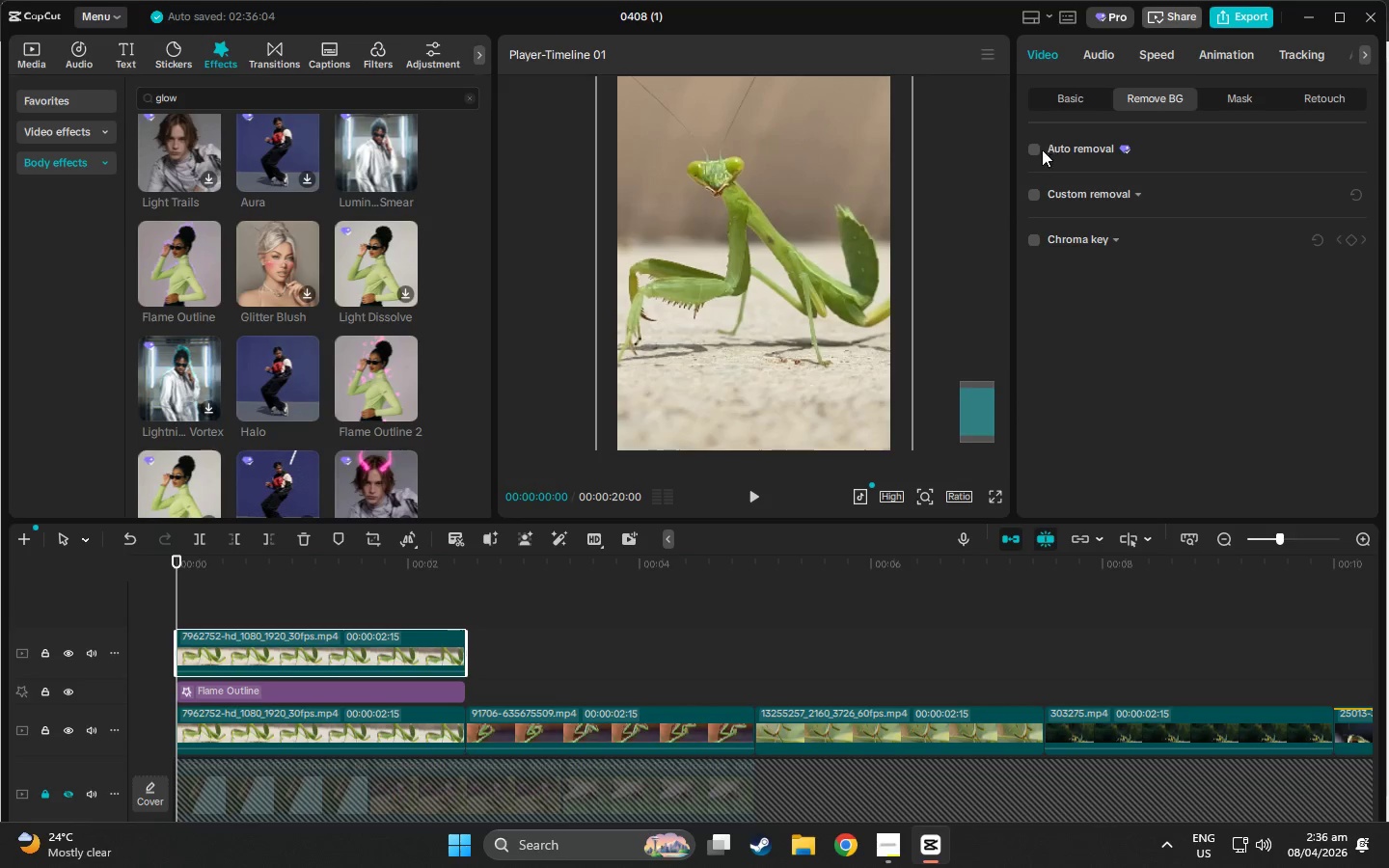 
left_click([1029, 152])
 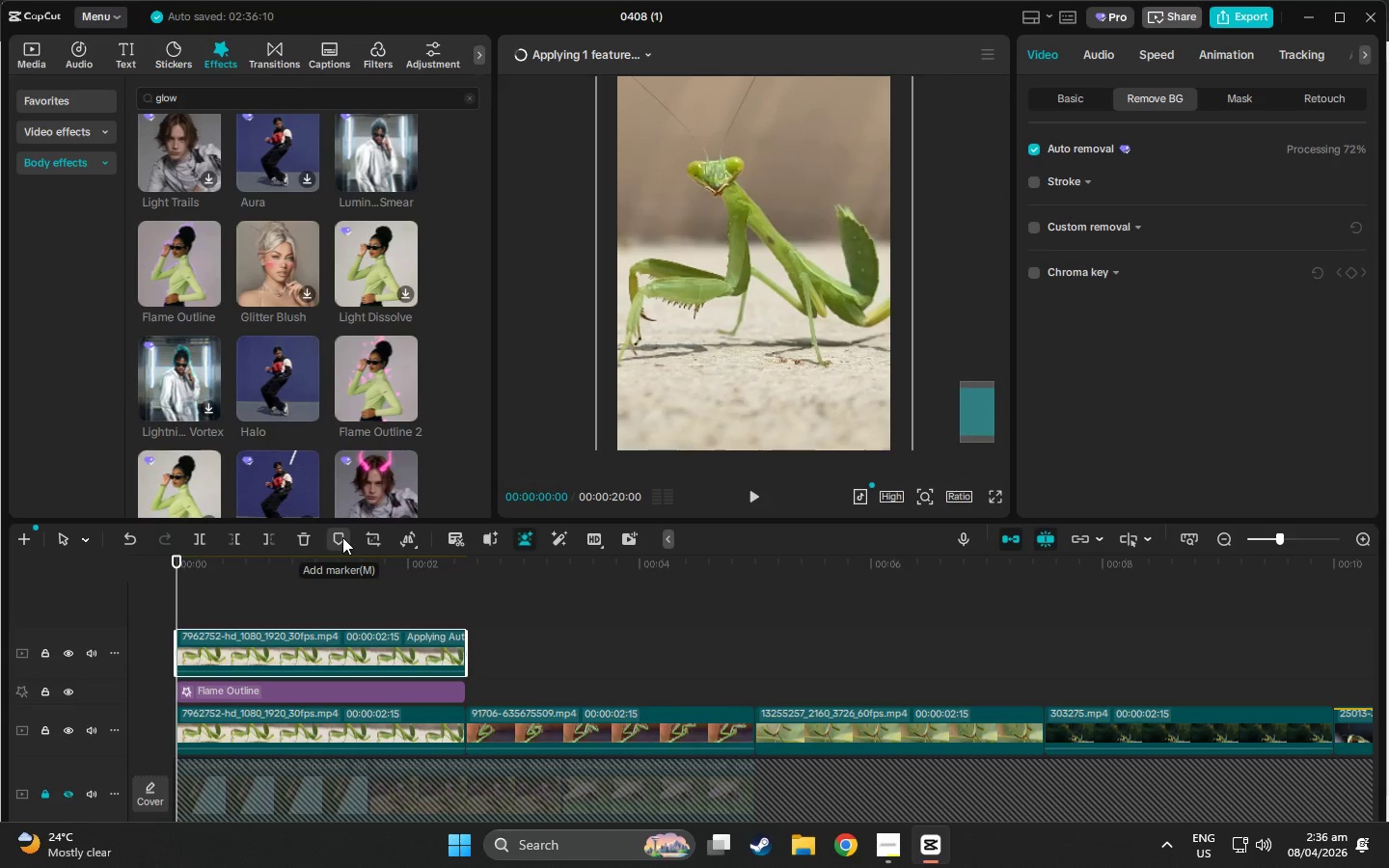 
wait(14.95)
 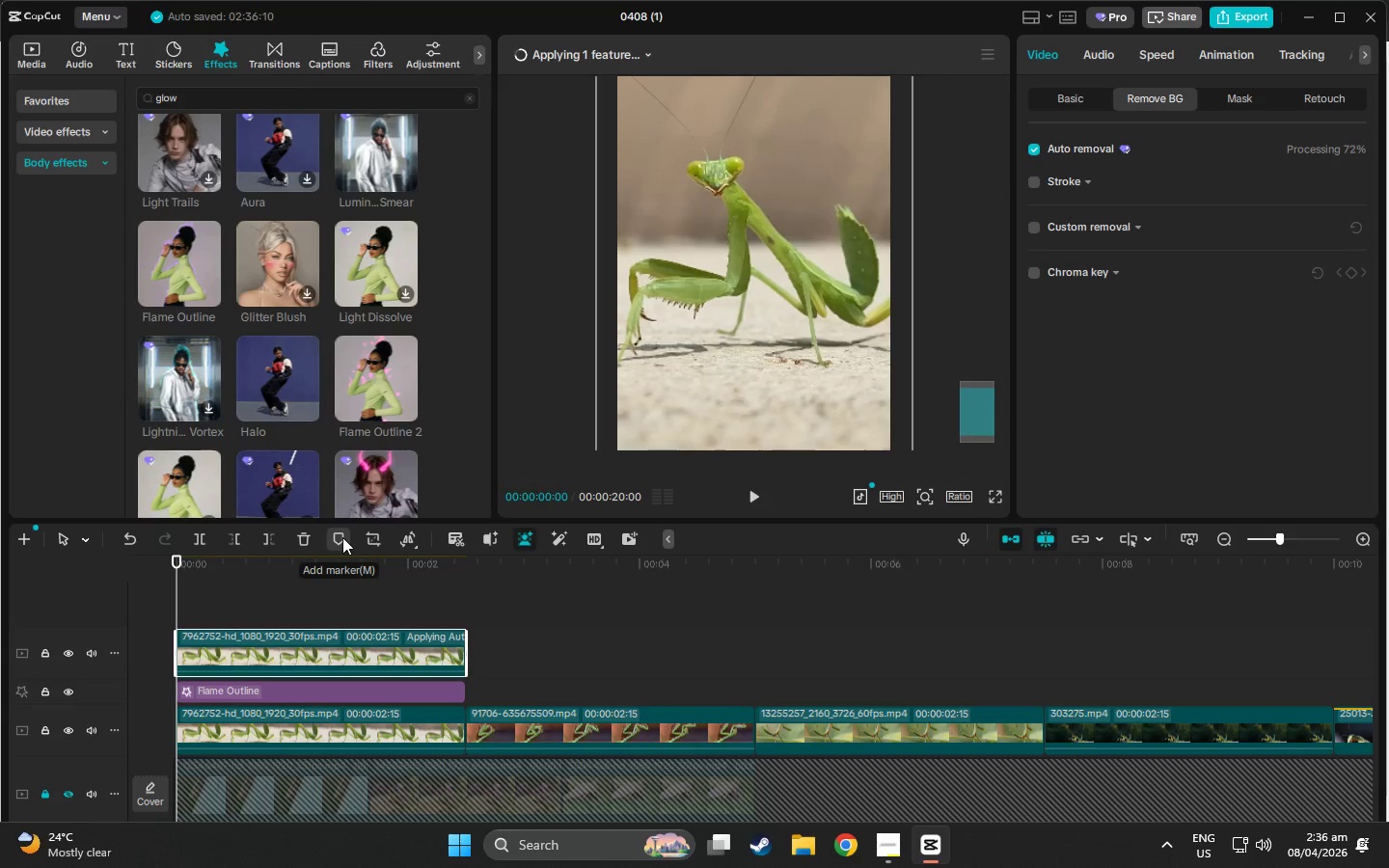 
left_click([326, 578])
 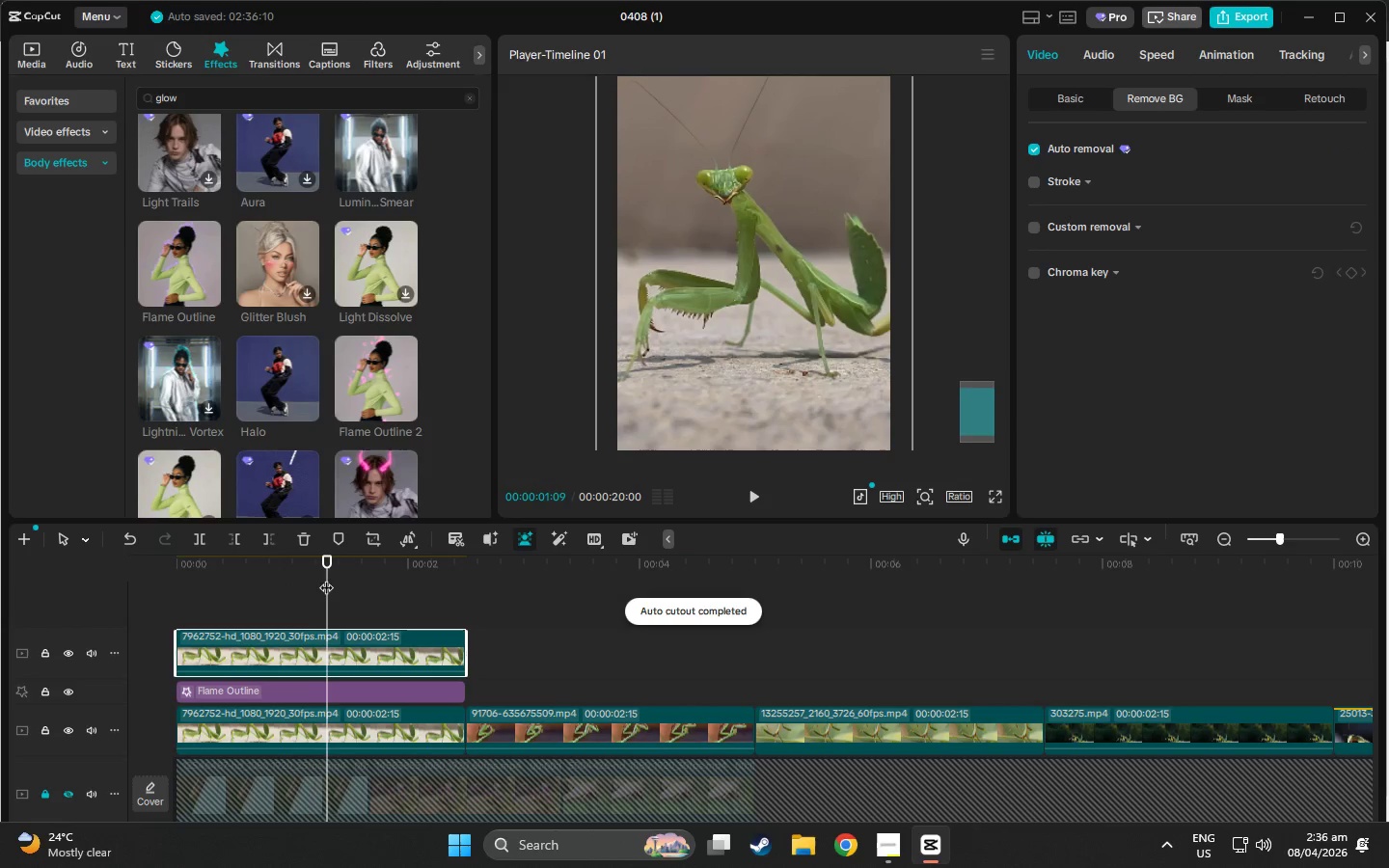 
left_click_drag(start_coordinate=[326, 578], to_coordinate=[116, 562])
 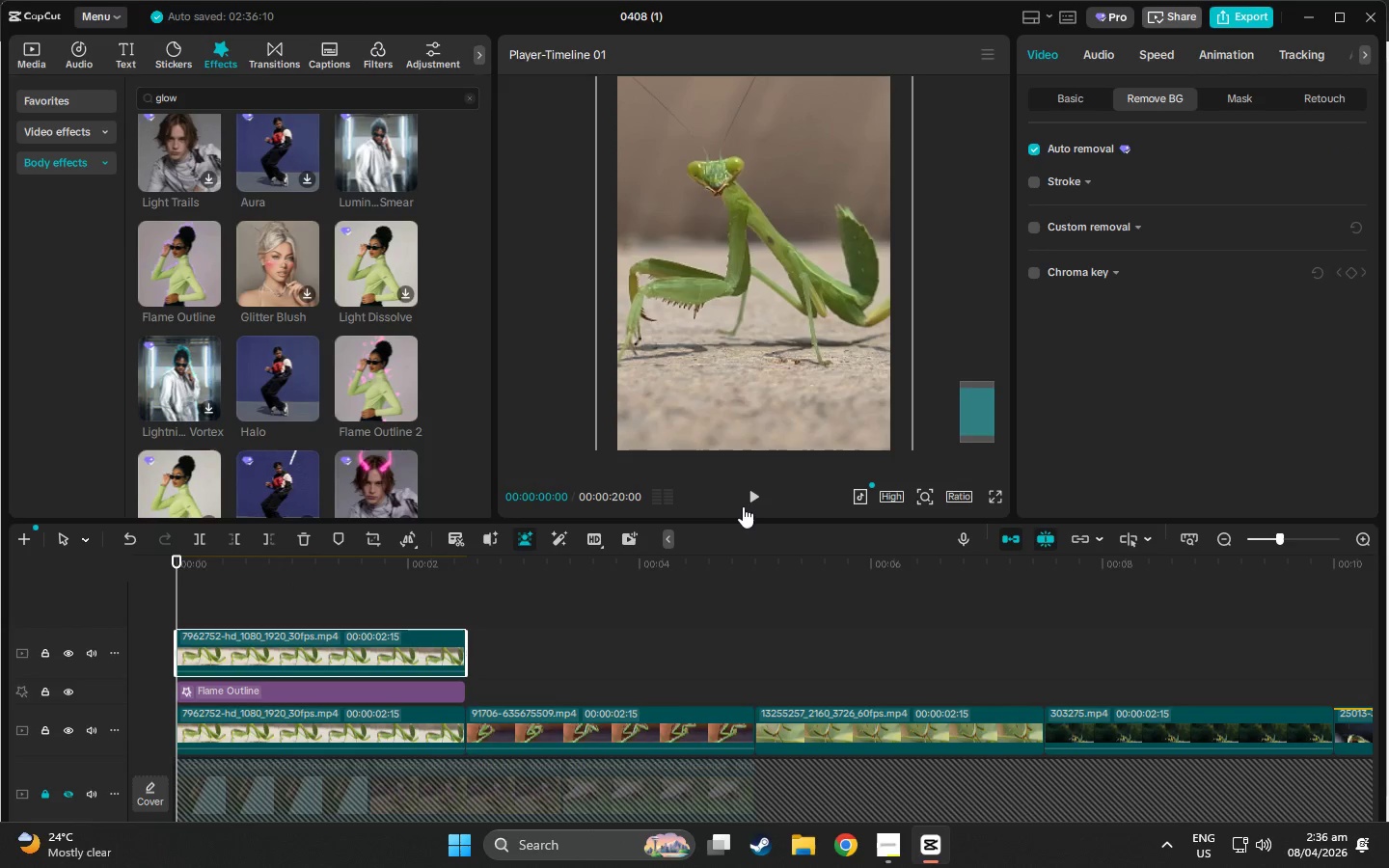 
left_click([749, 498])
 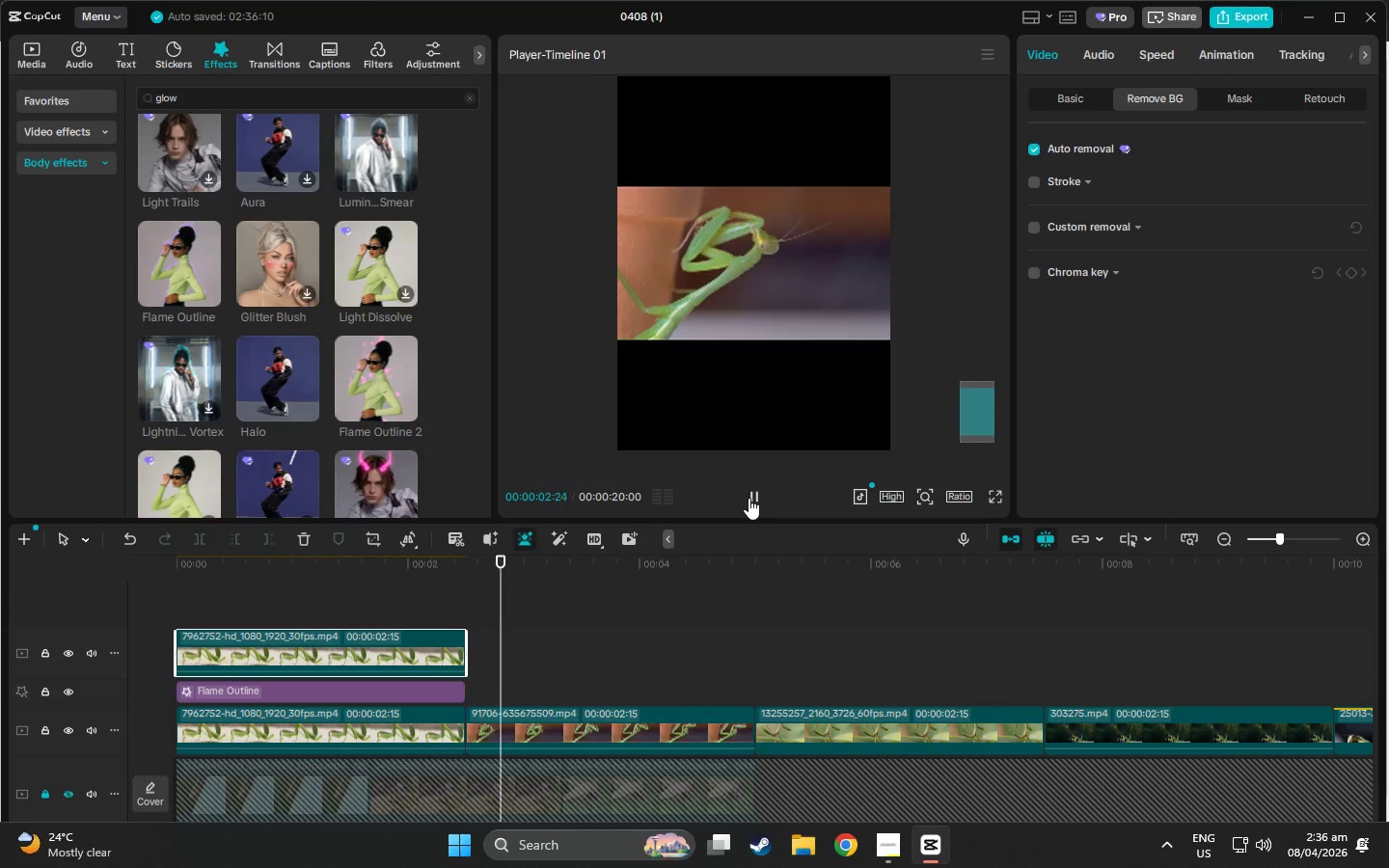 
left_click([333, 571])
 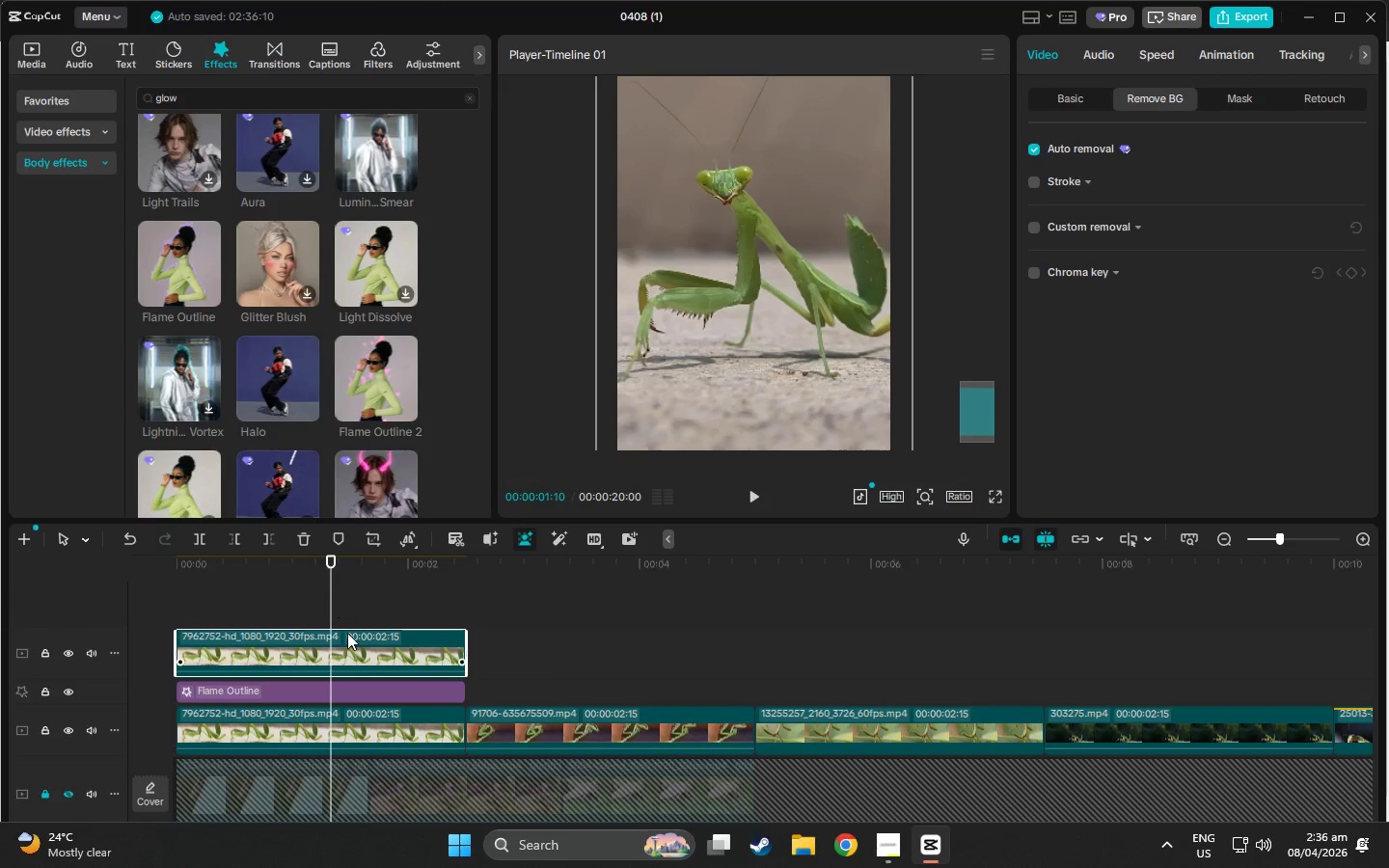 
left_click_drag(start_coordinate=[351, 633], to_coordinate=[759, 634])
 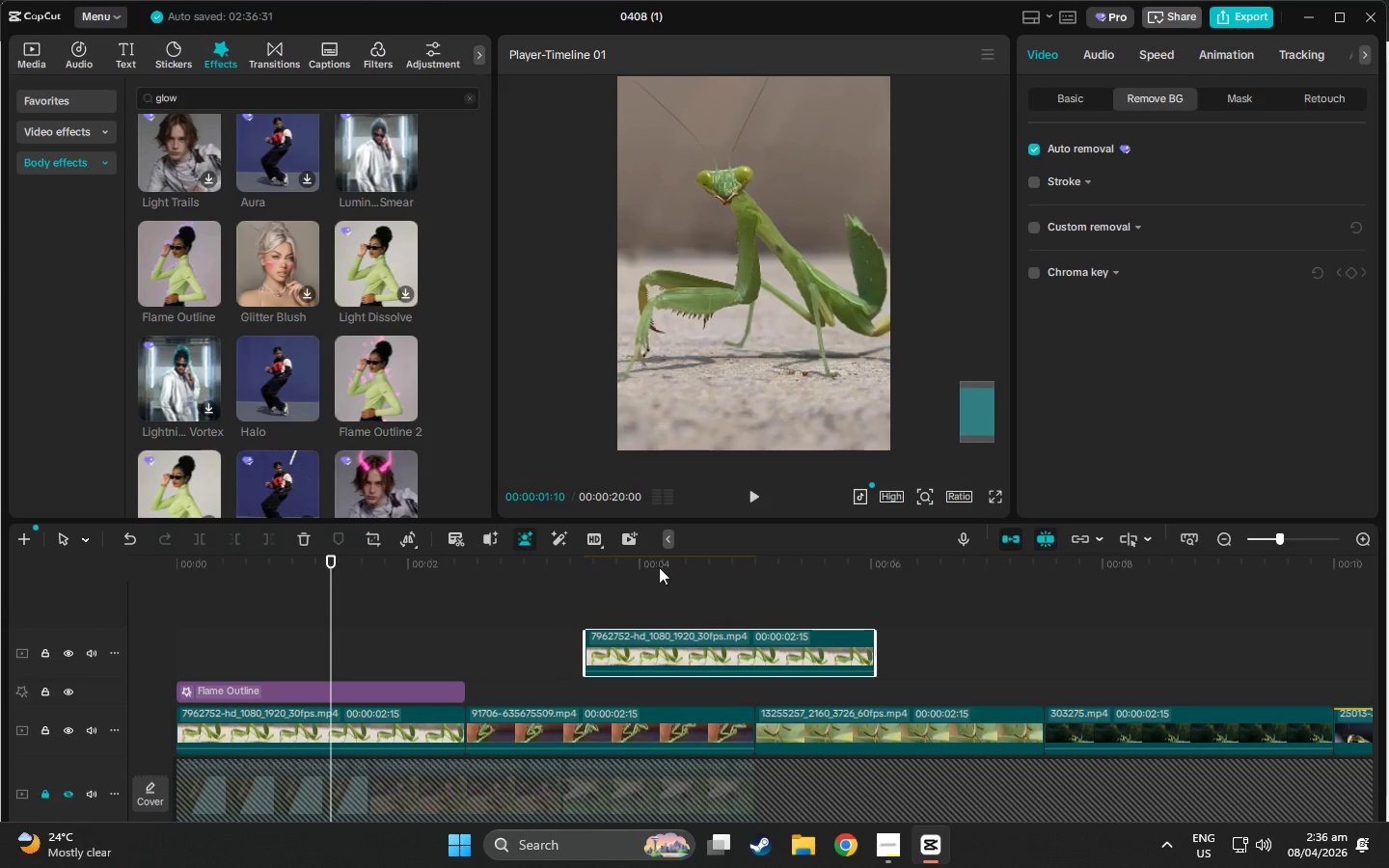 
left_click([655, 566])
 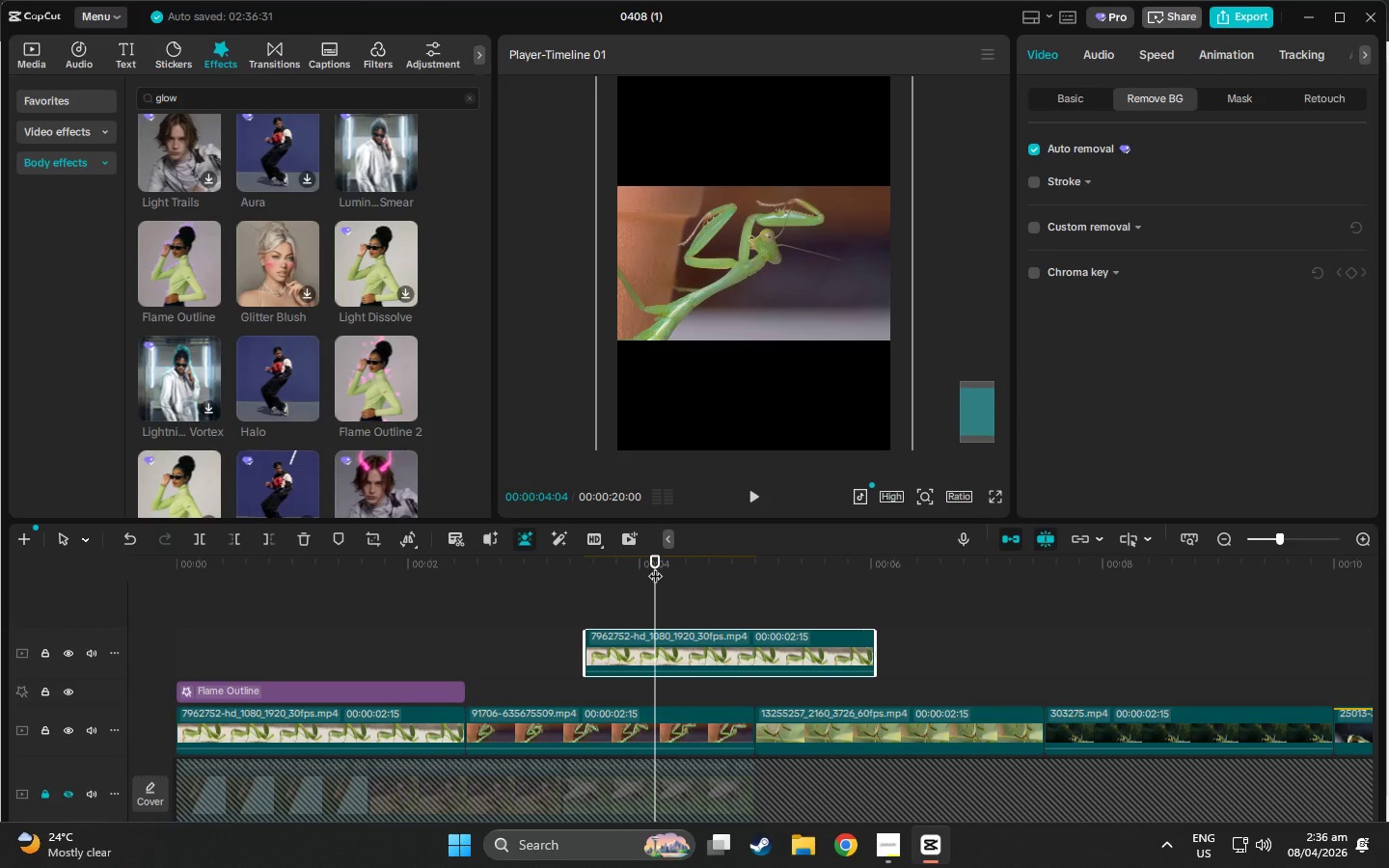 
left_click_drag(start_coordinate=[656, 566], to_coordinate=[613, 597])
 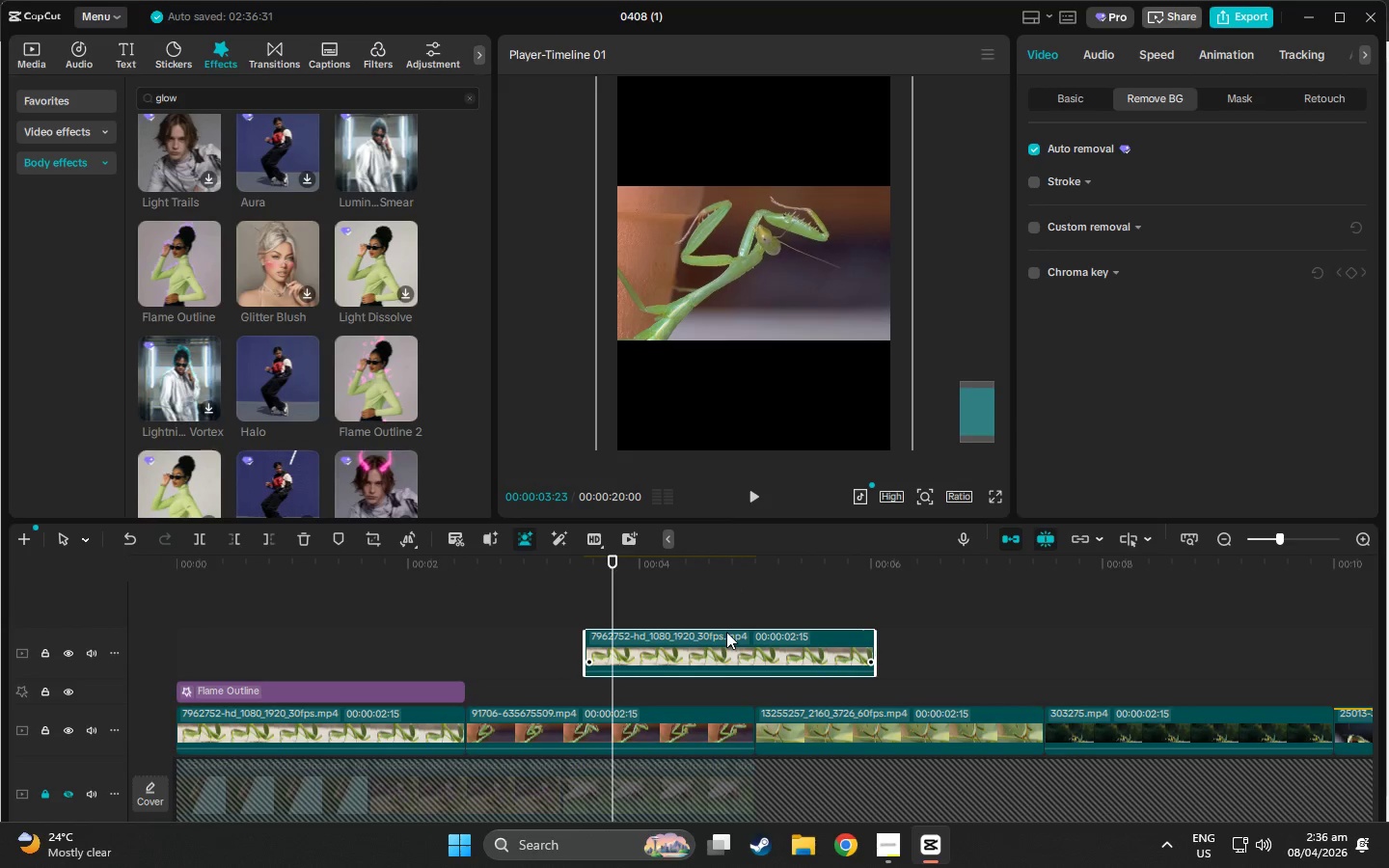 
left_click_drag(start_coordinate=[726, 632], to_coordinate=[317, 634])
 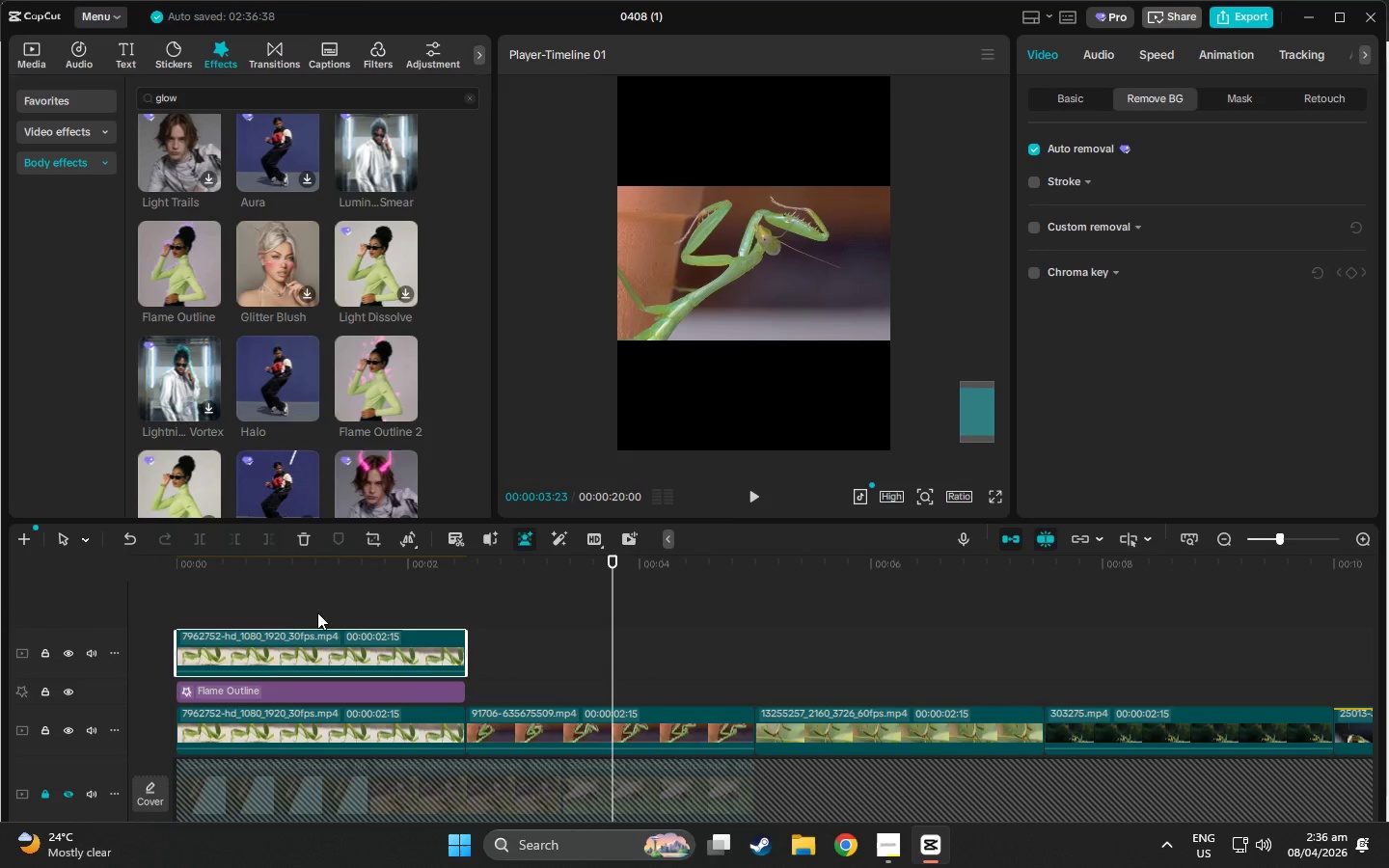 
left_click([292, 564])
 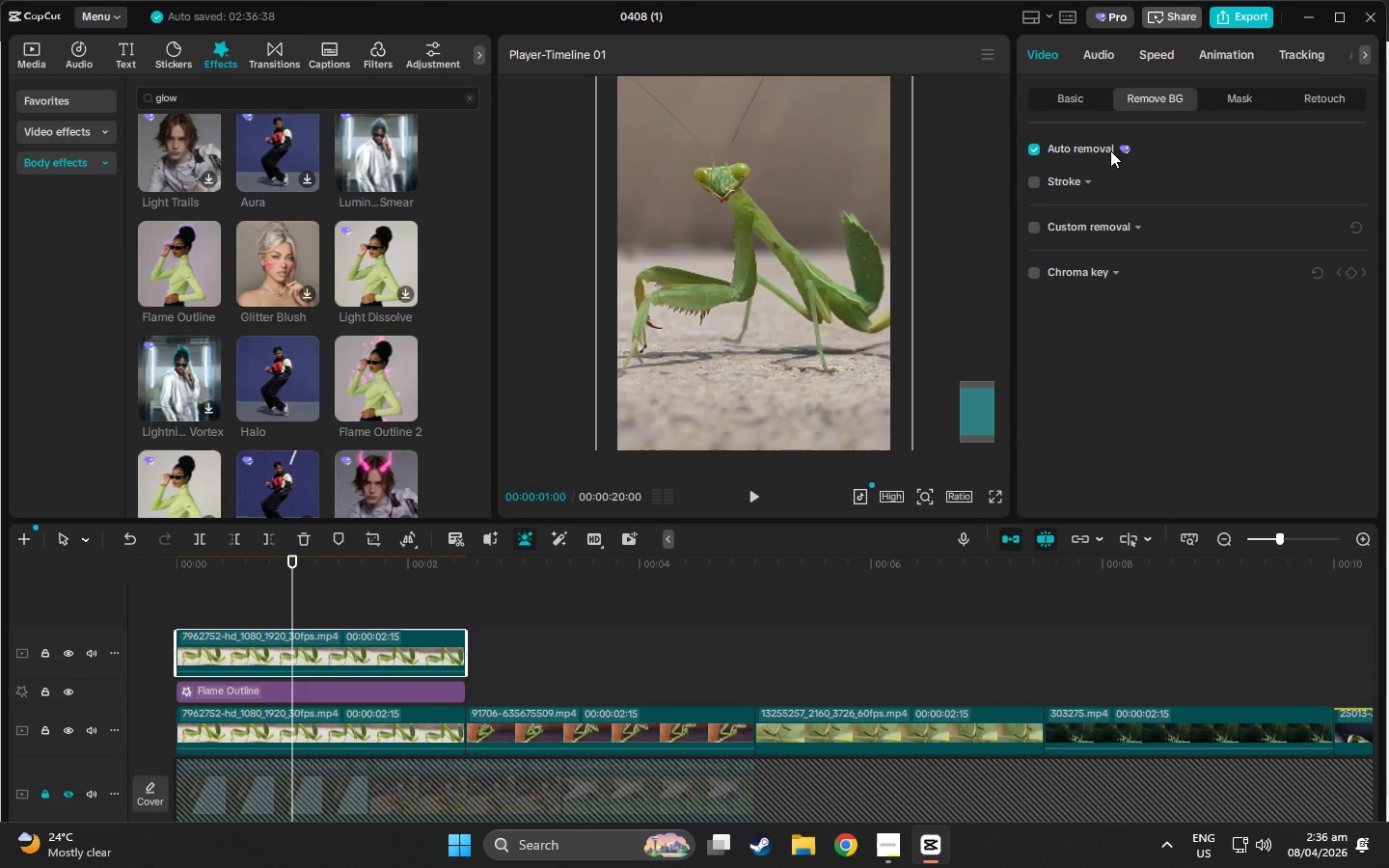 
left_click([1070, 183])
 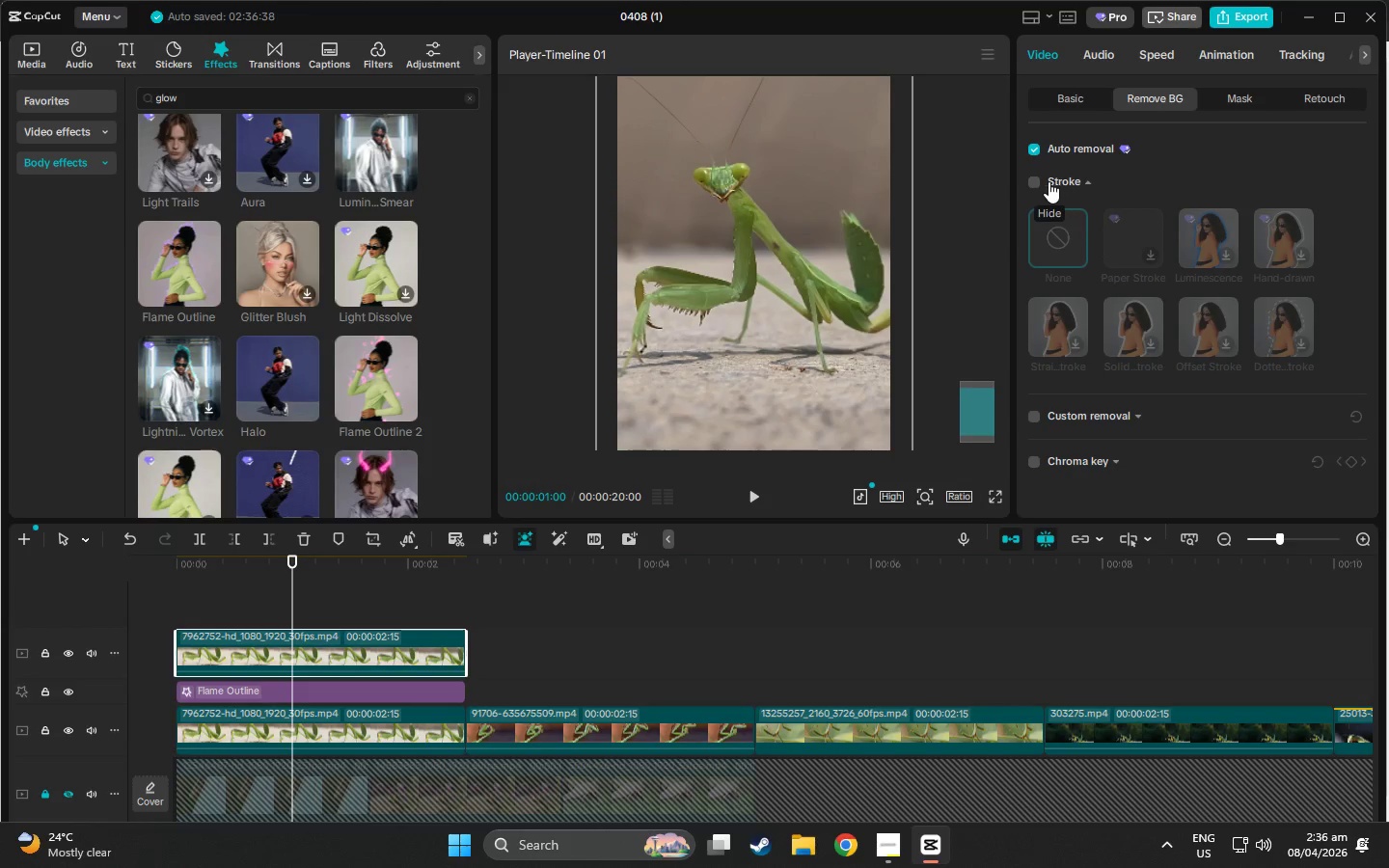 
left_click([1038, 181])
 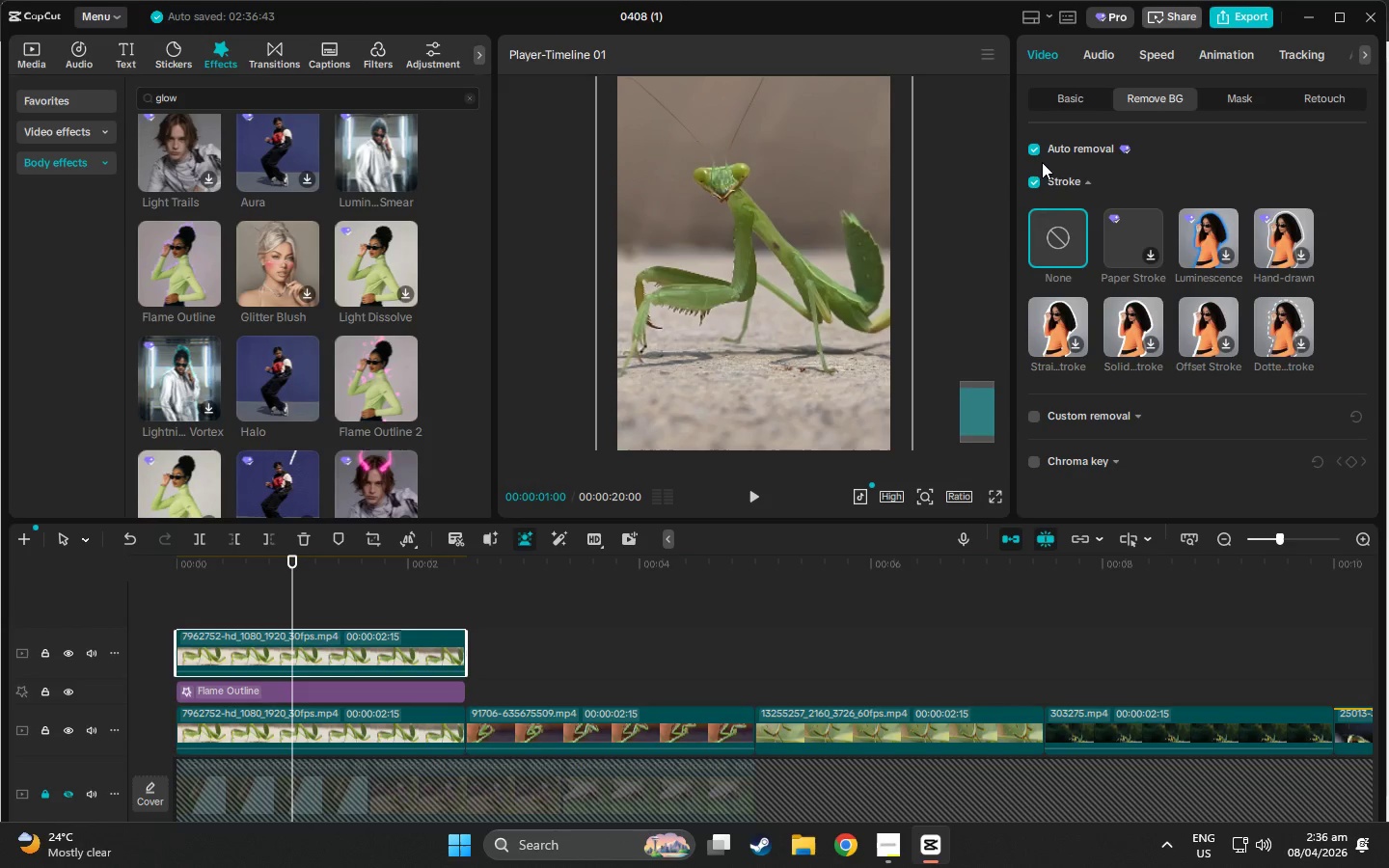 
left_click([1036, 147])
 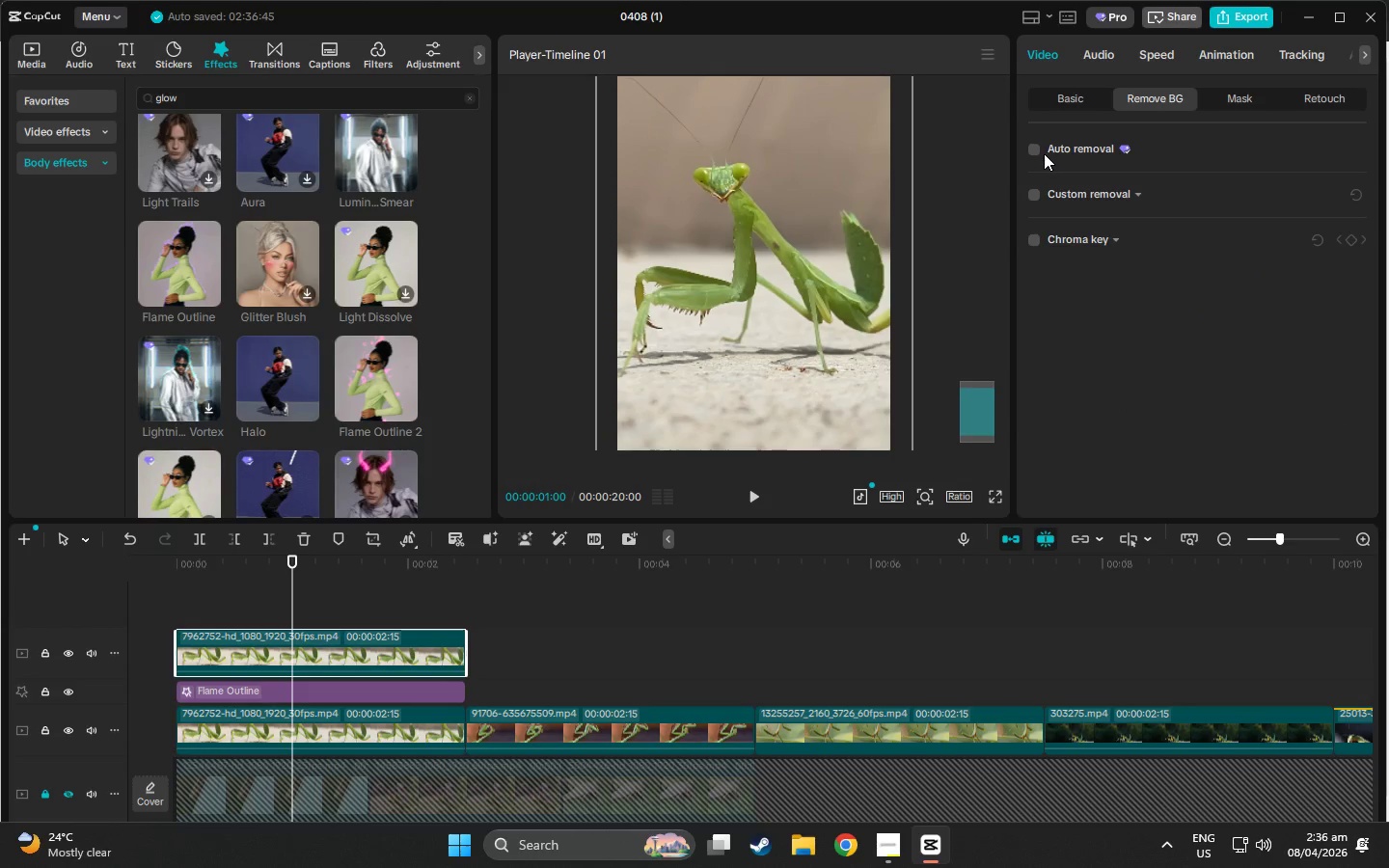 
left_click([1033, 149])
 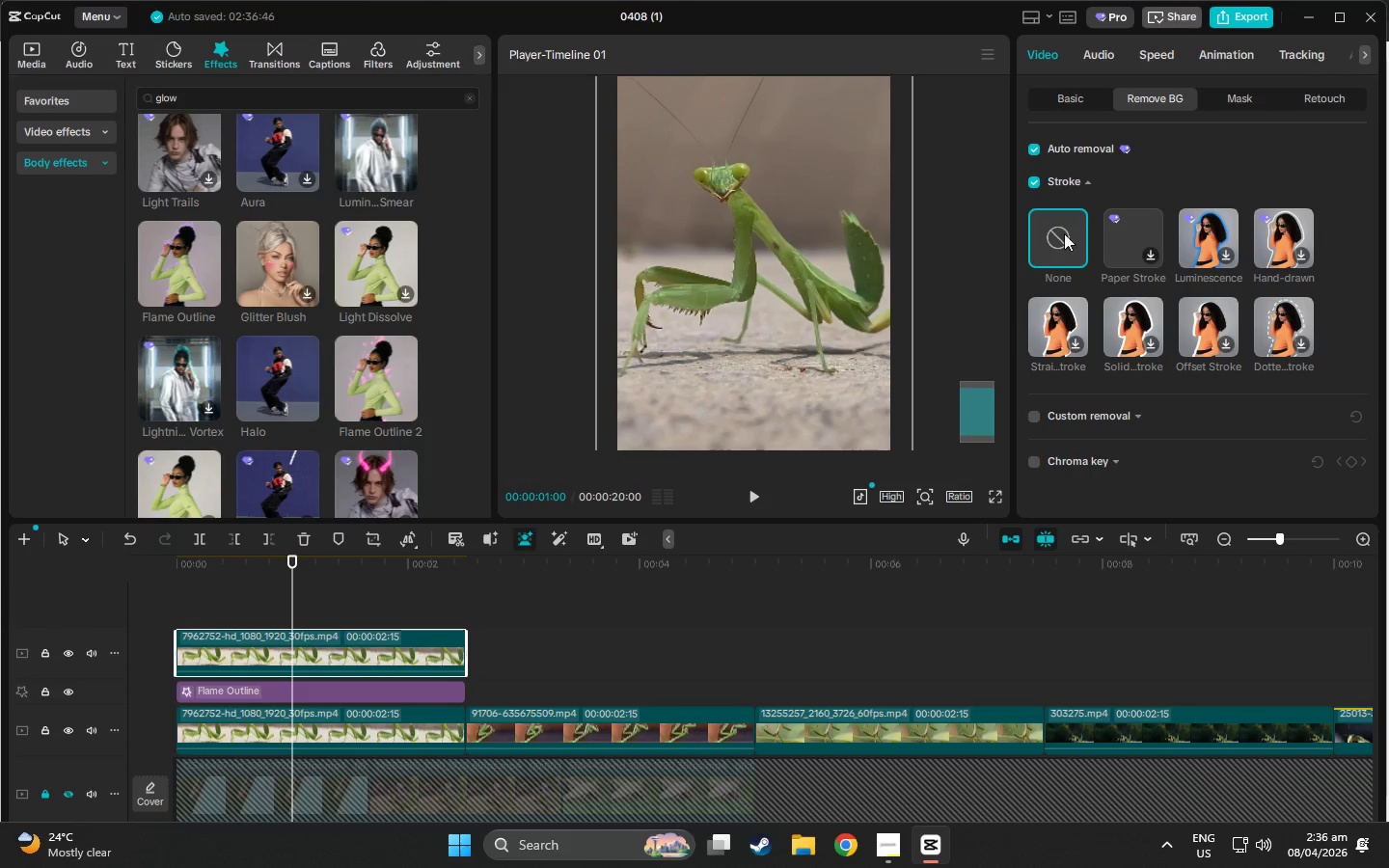 
left_click([1128, 245])
 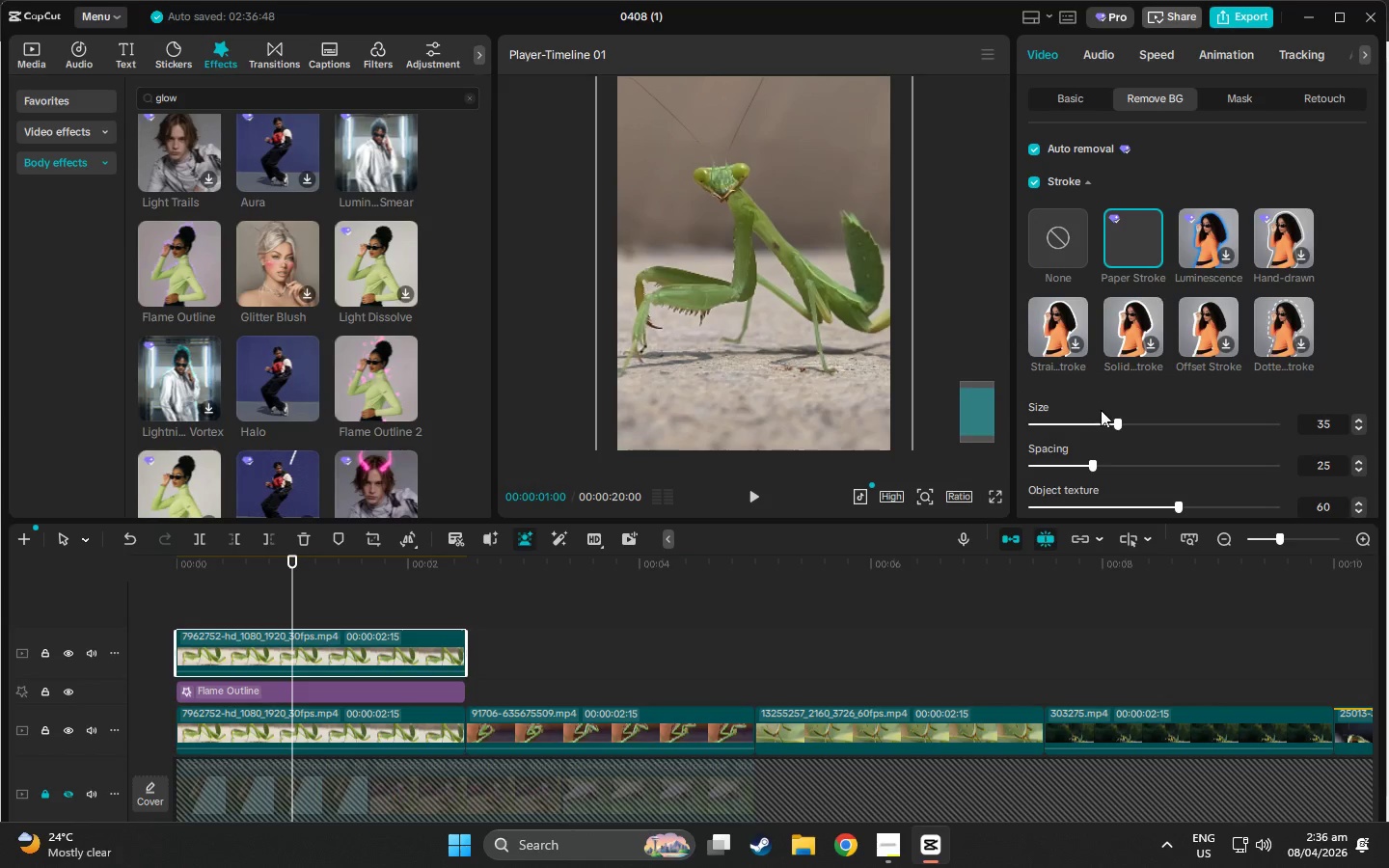 
left_click_drag(start_coordinate=[1118, 420], to_coordinate=[1092, 420])
 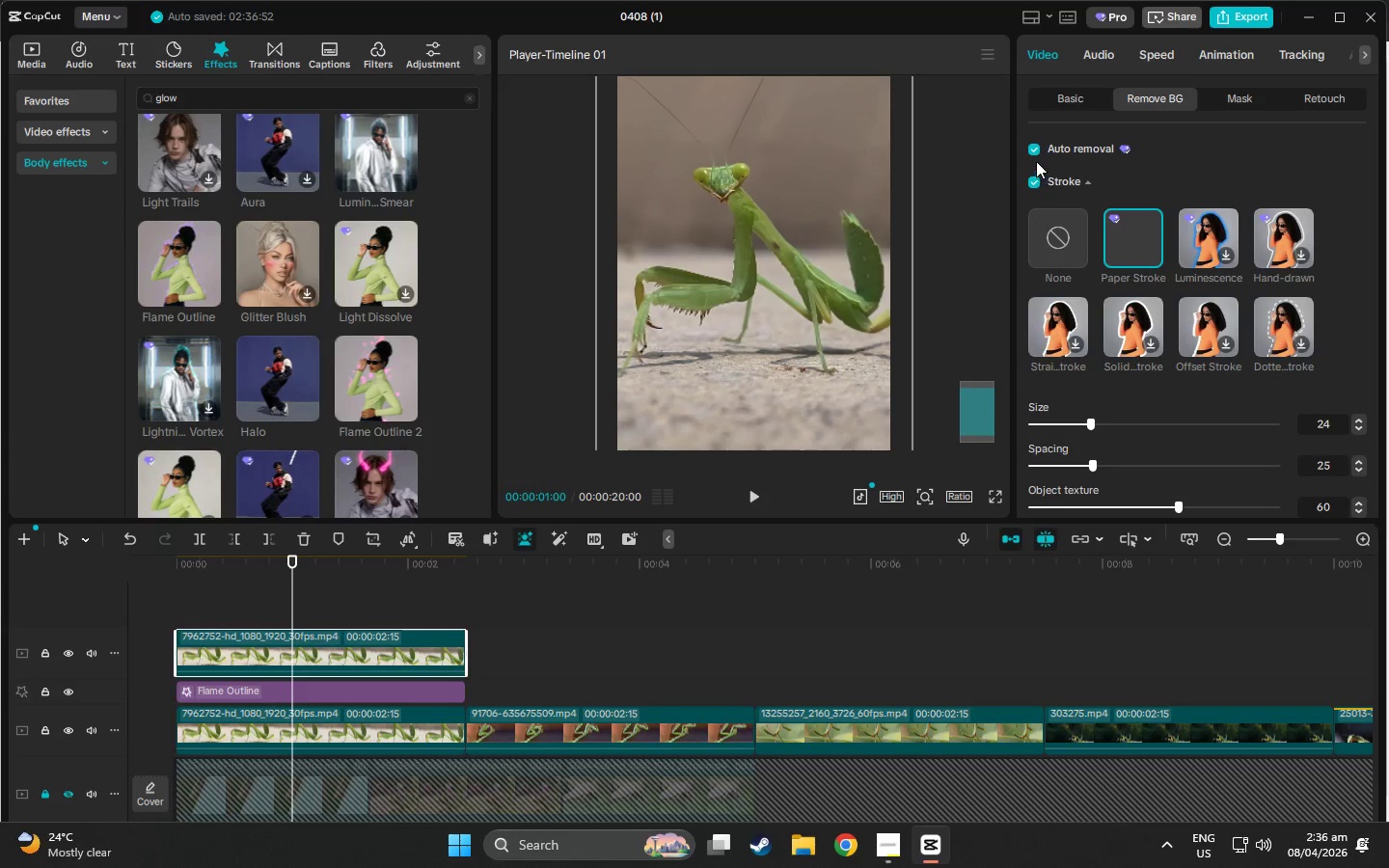 
left_click([1035, 189])
 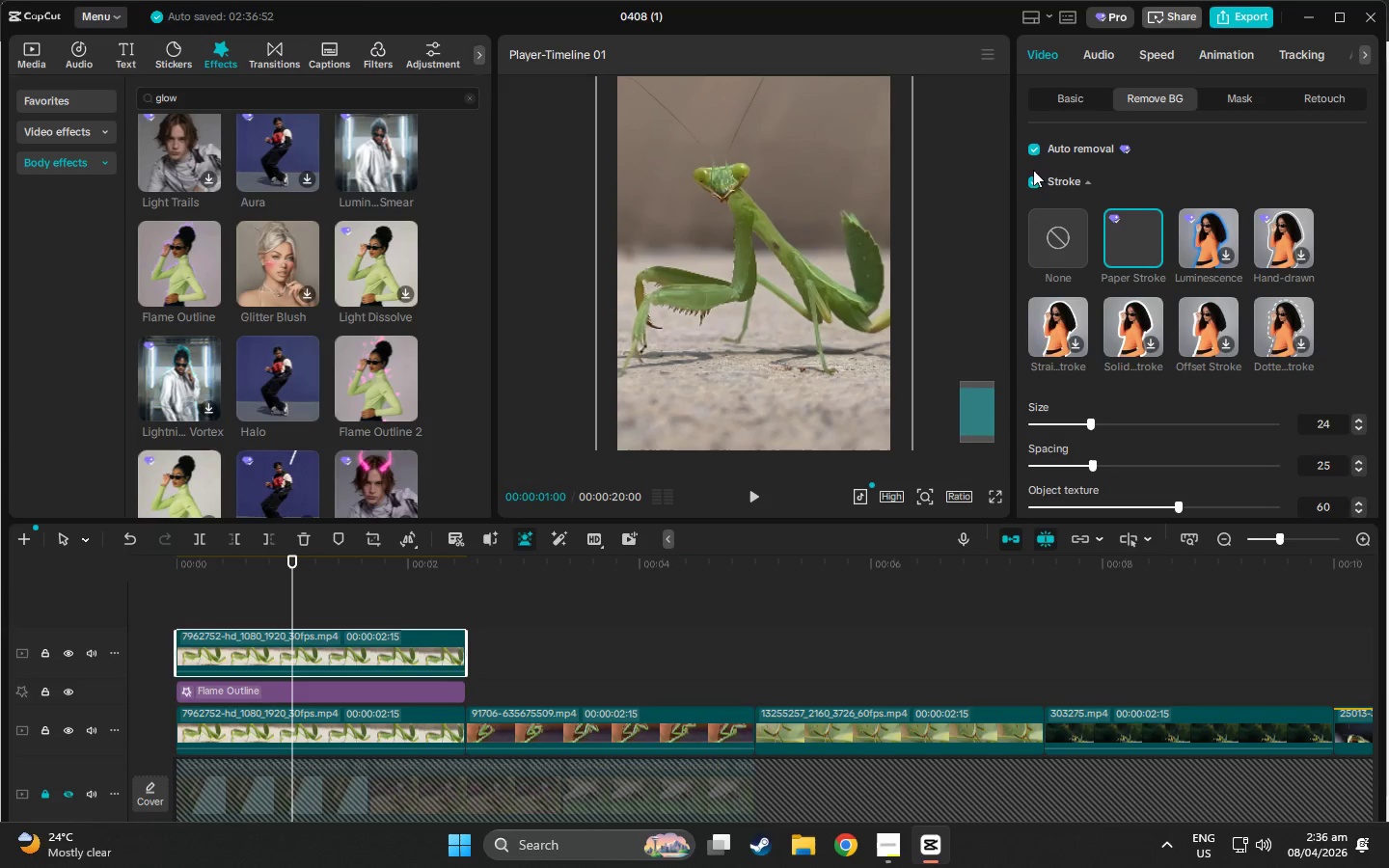 
left_click([1032, 178])
 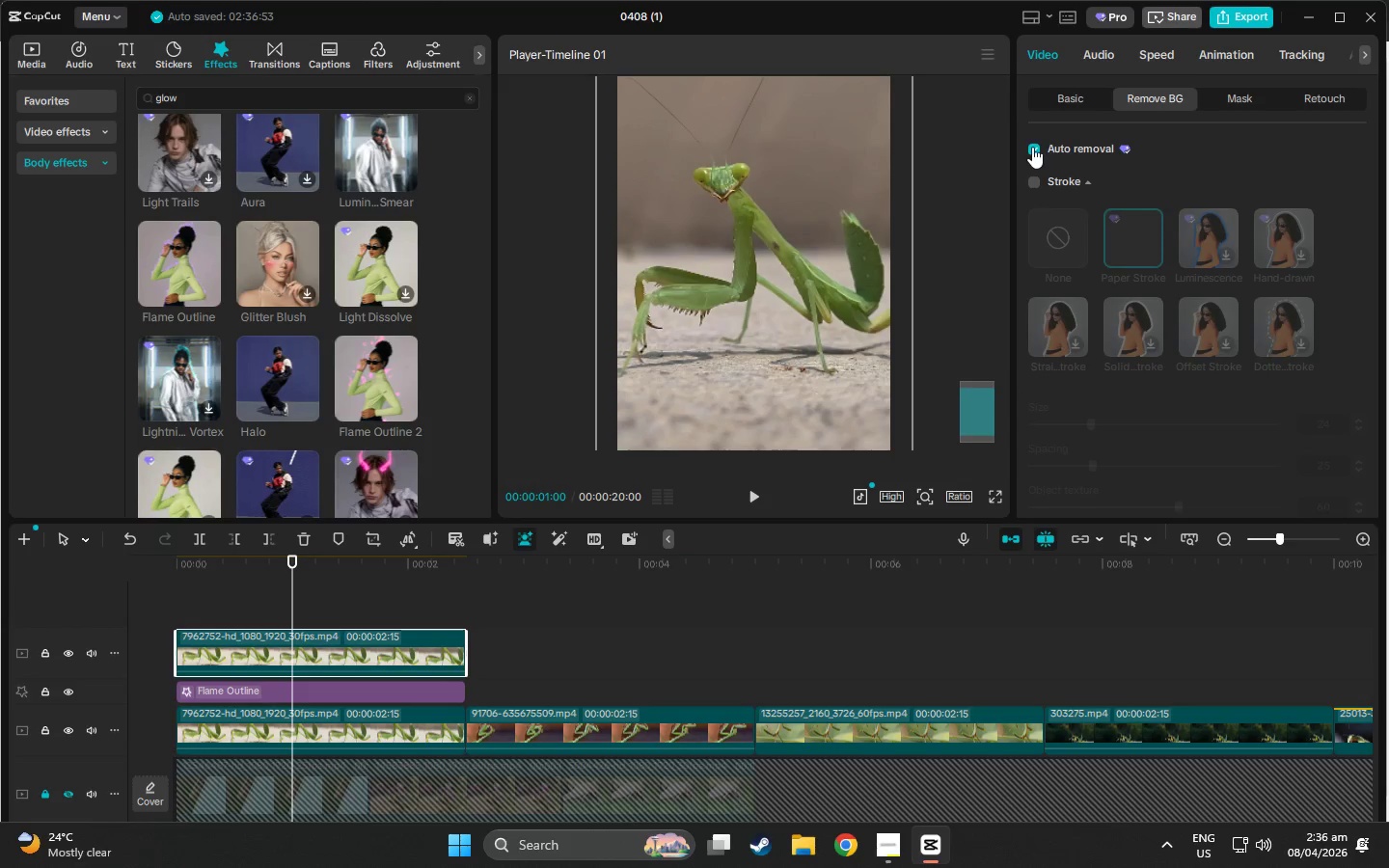 
double_click([1032, 146])
 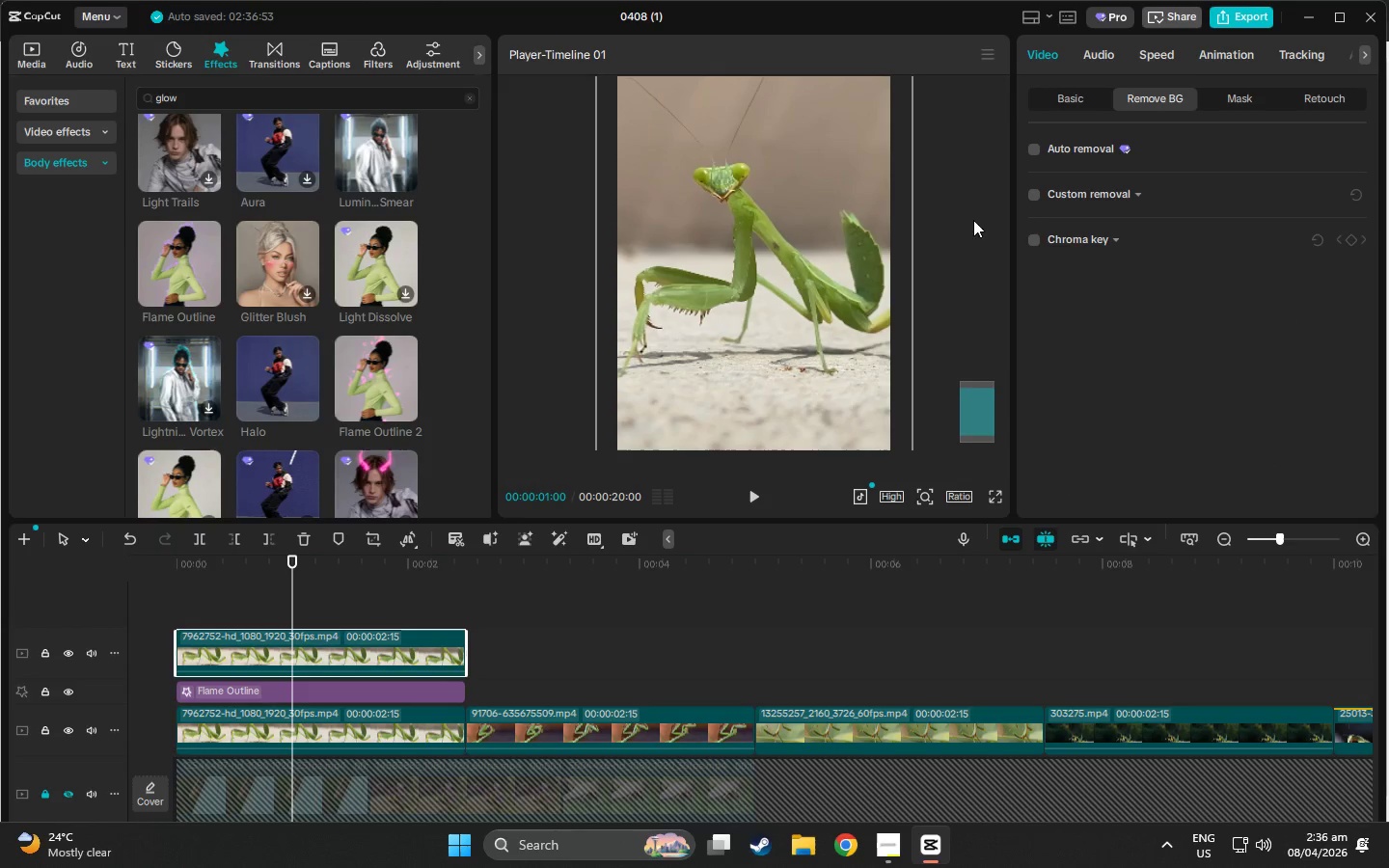 
left_click([355, 632])
 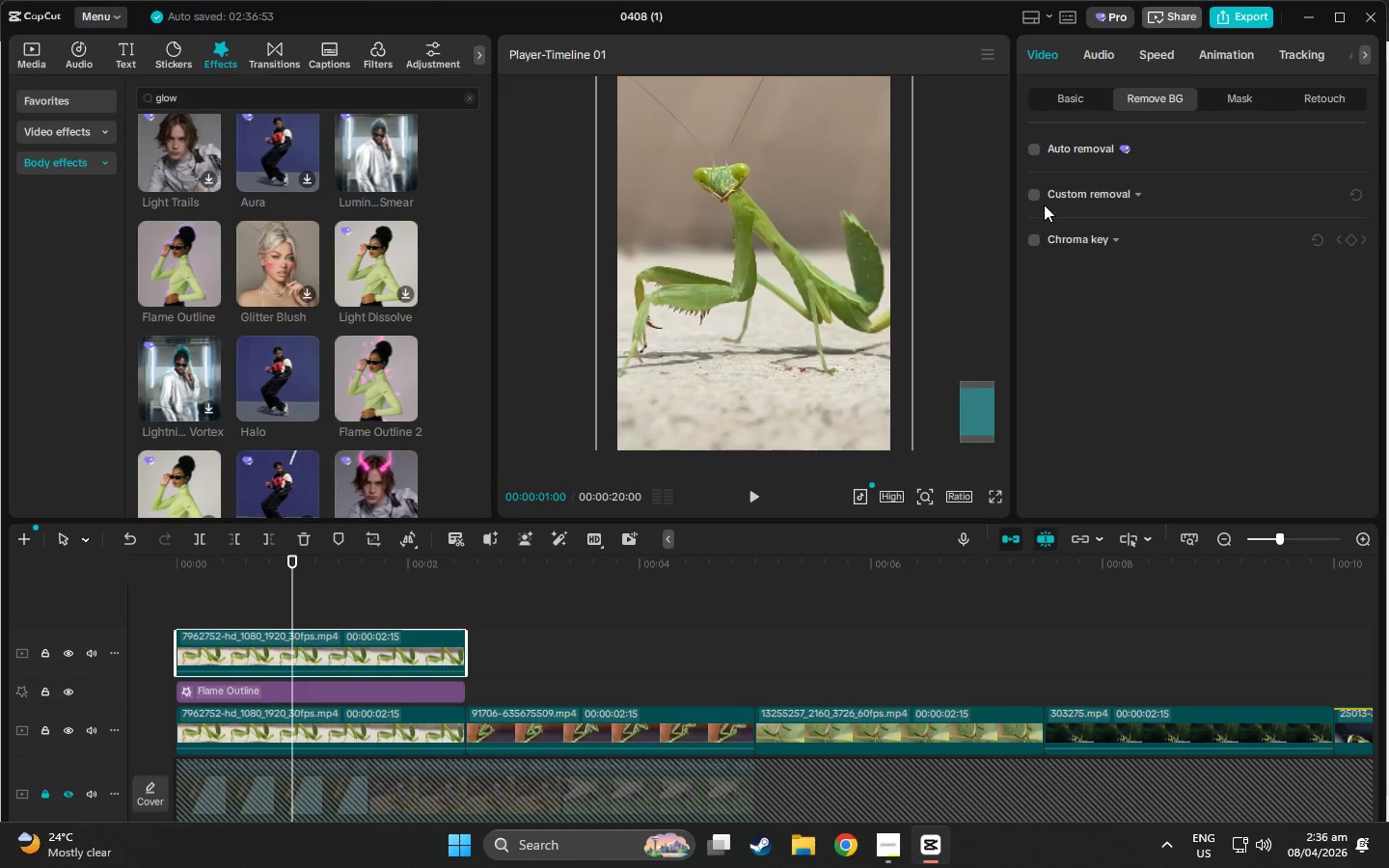 
left_click([1040, 197])
 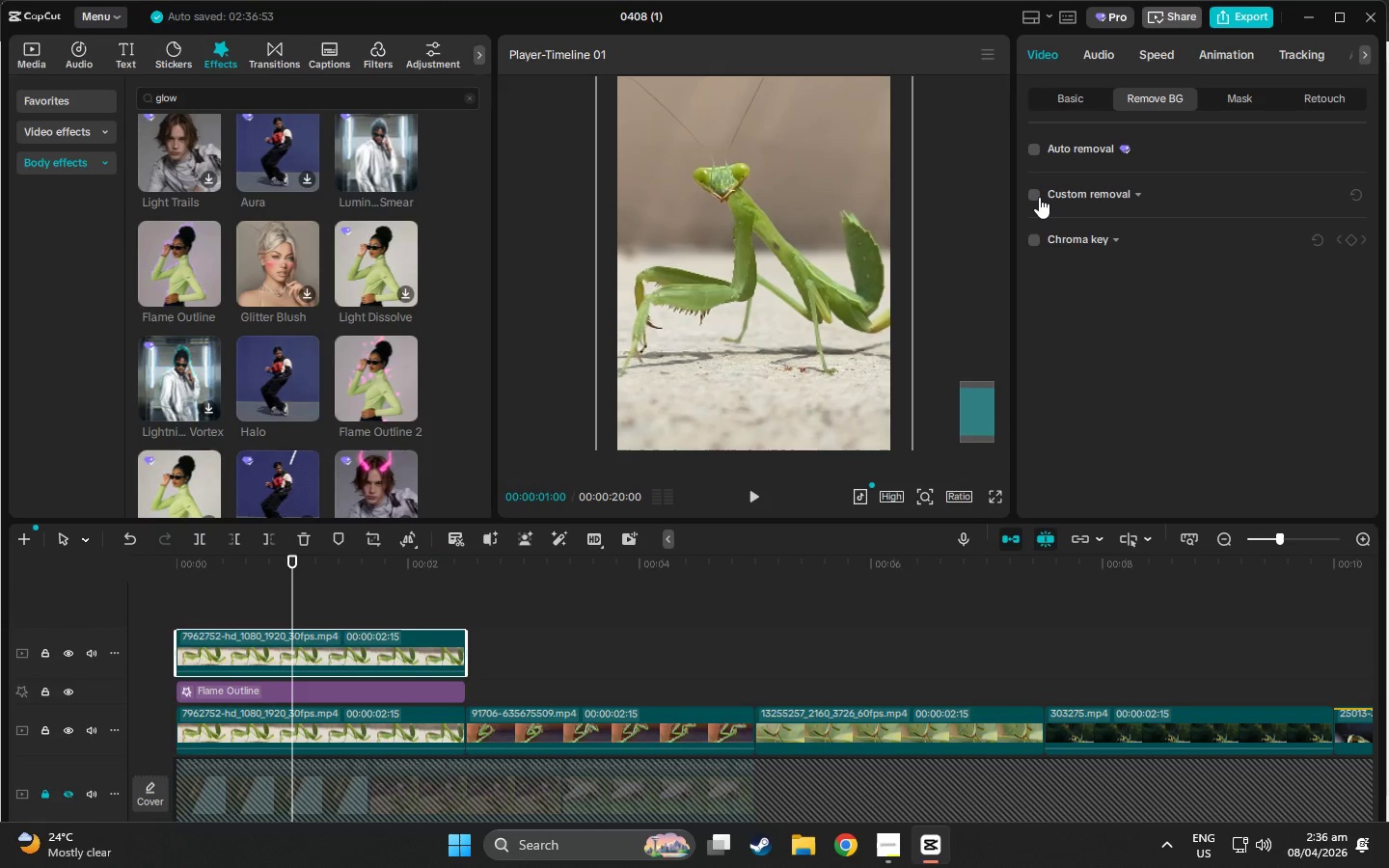 
left_click([1037, 197])
 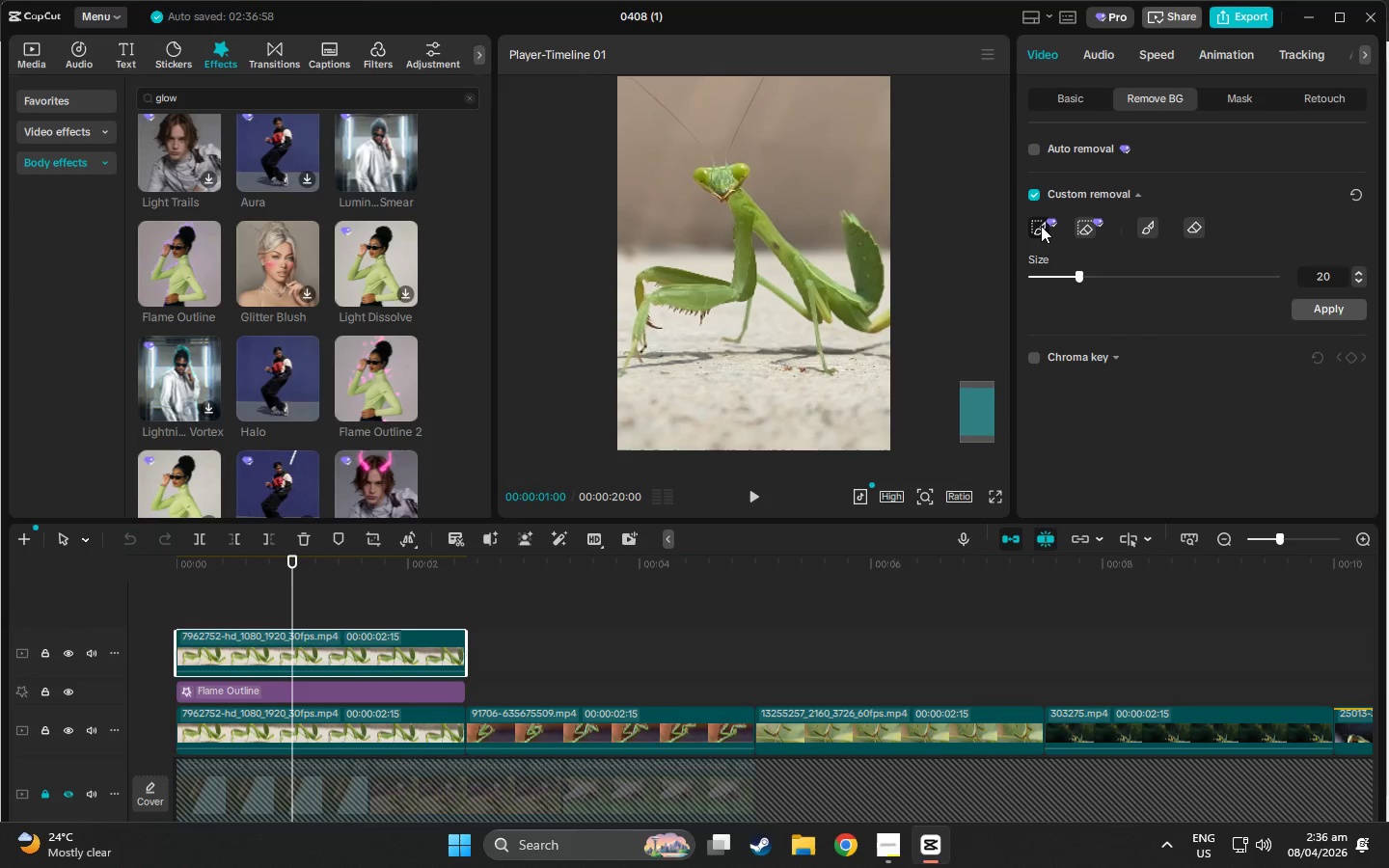 
left_click([1037, 225])
 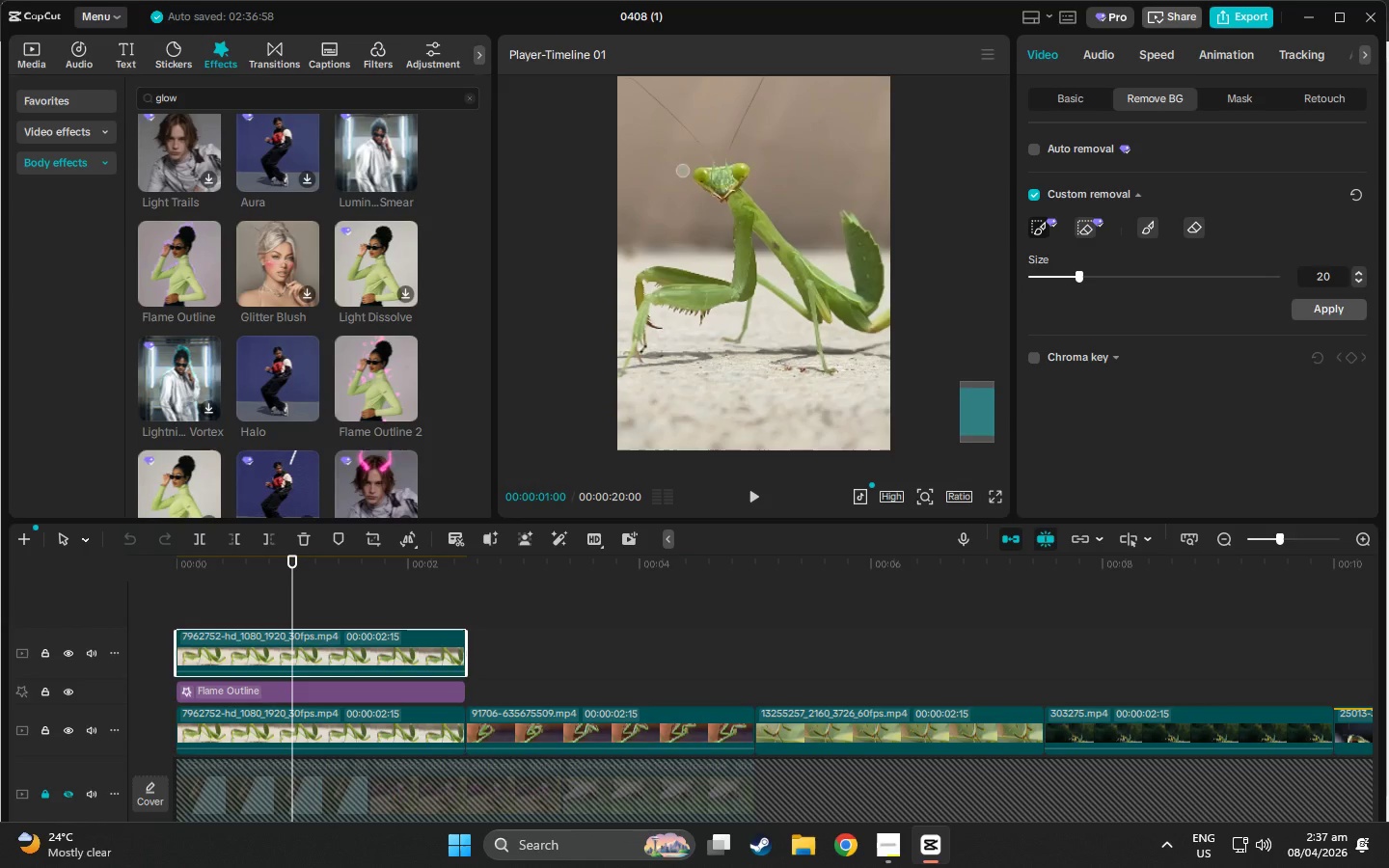 
left_click([722, 176])
 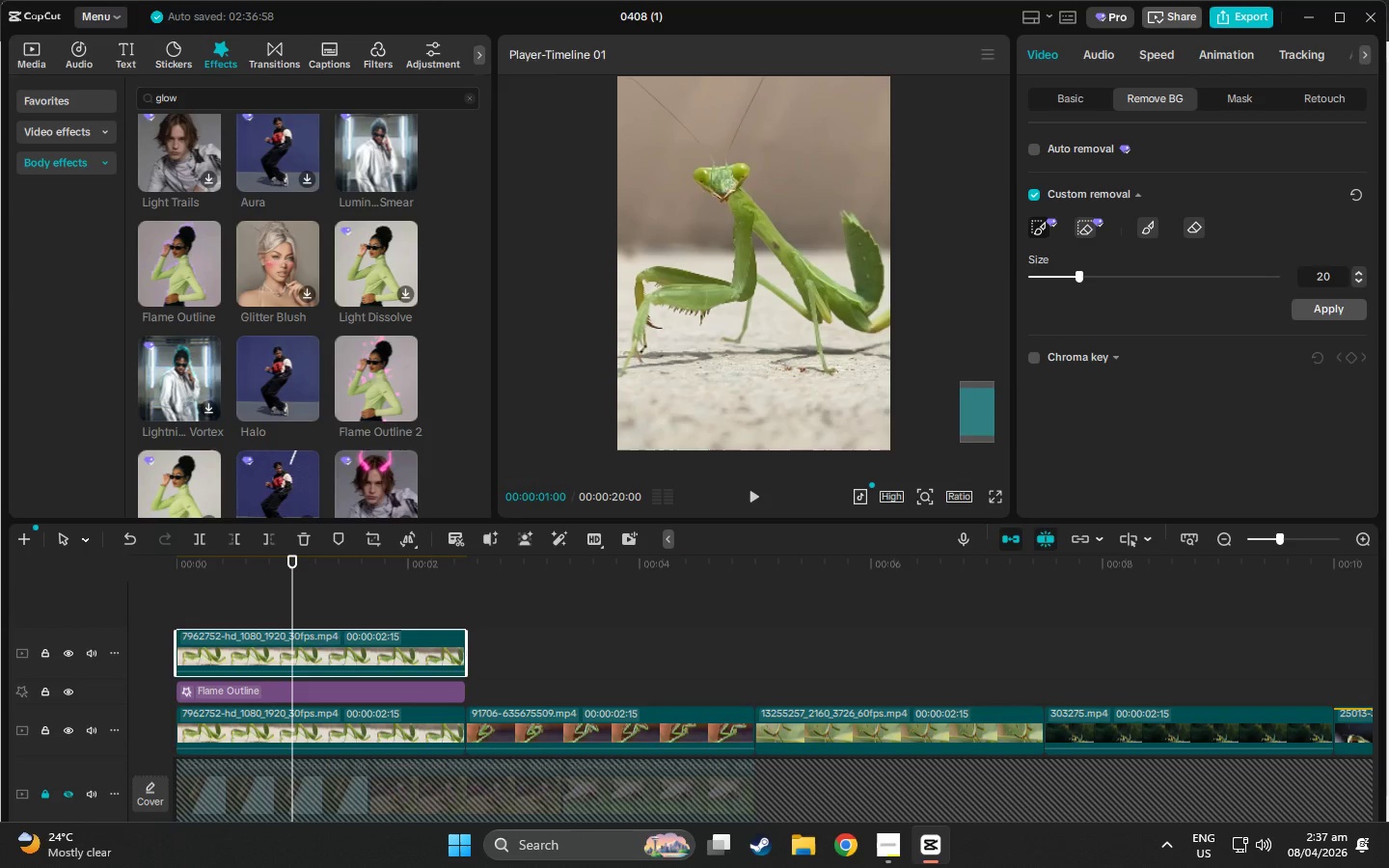 
left_click_drag(start_coordinate=[725, 179], to_coordinate=[861, 228])
 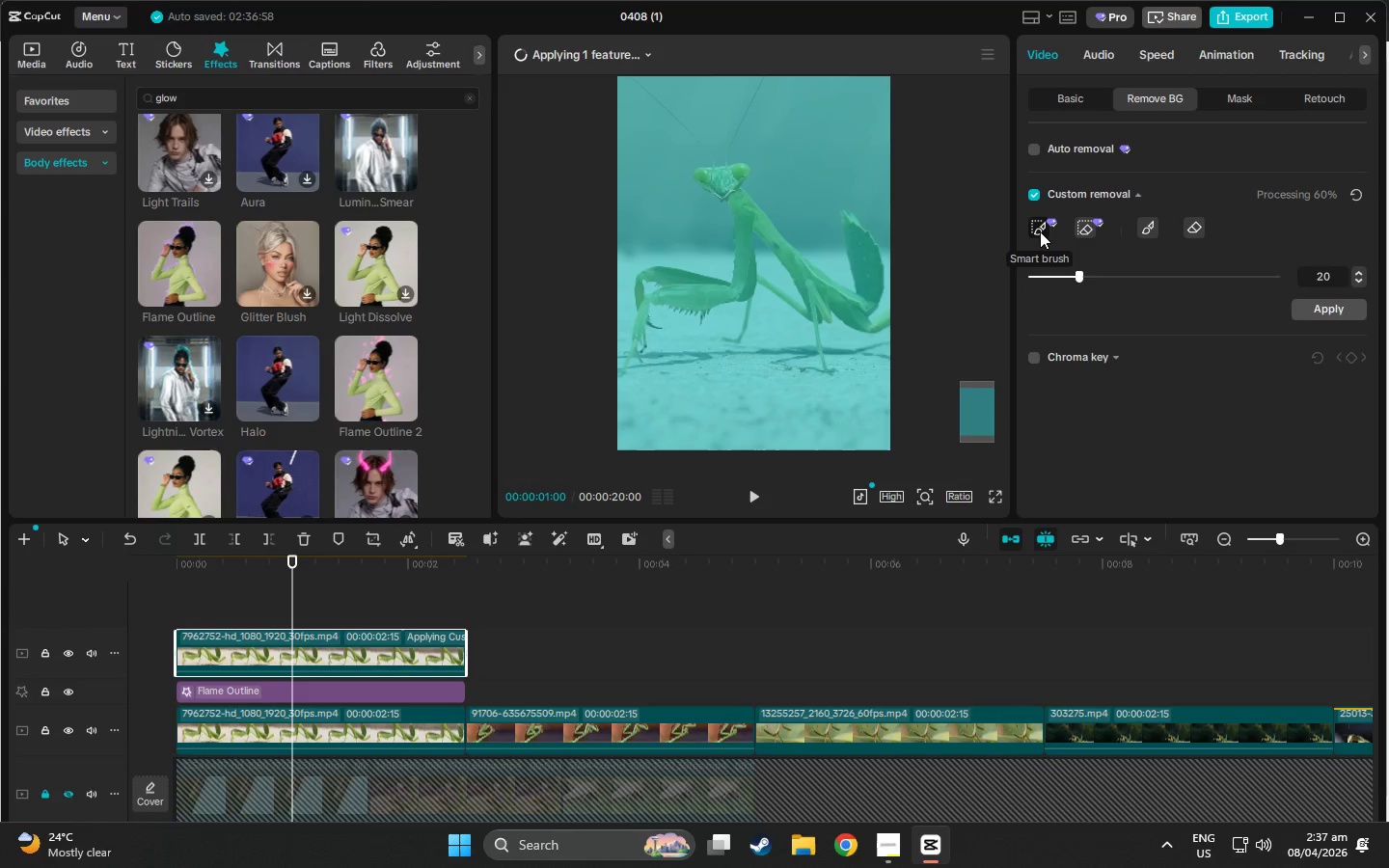 
wait(10.16)
 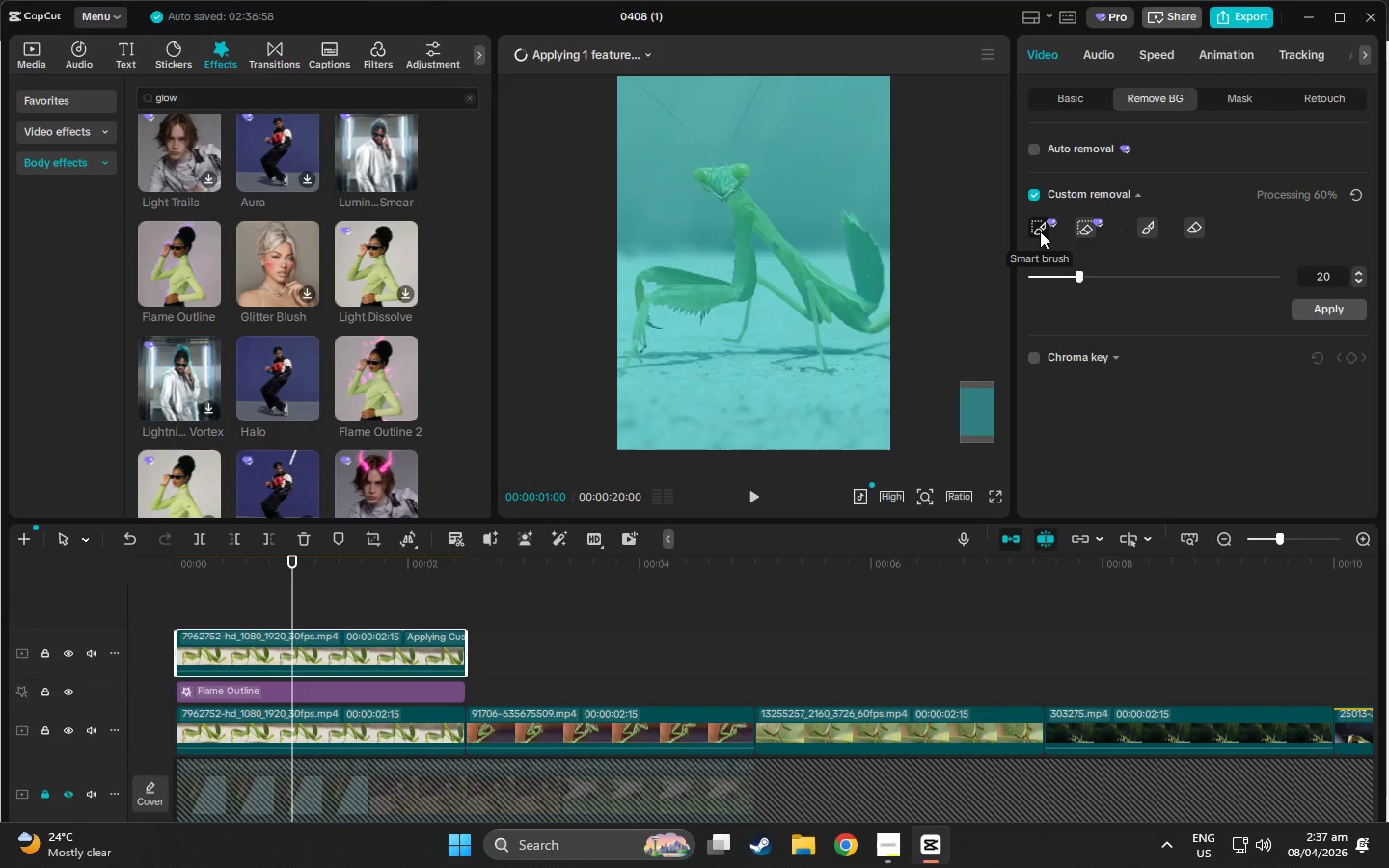 
mouse_move([1071, 225])
 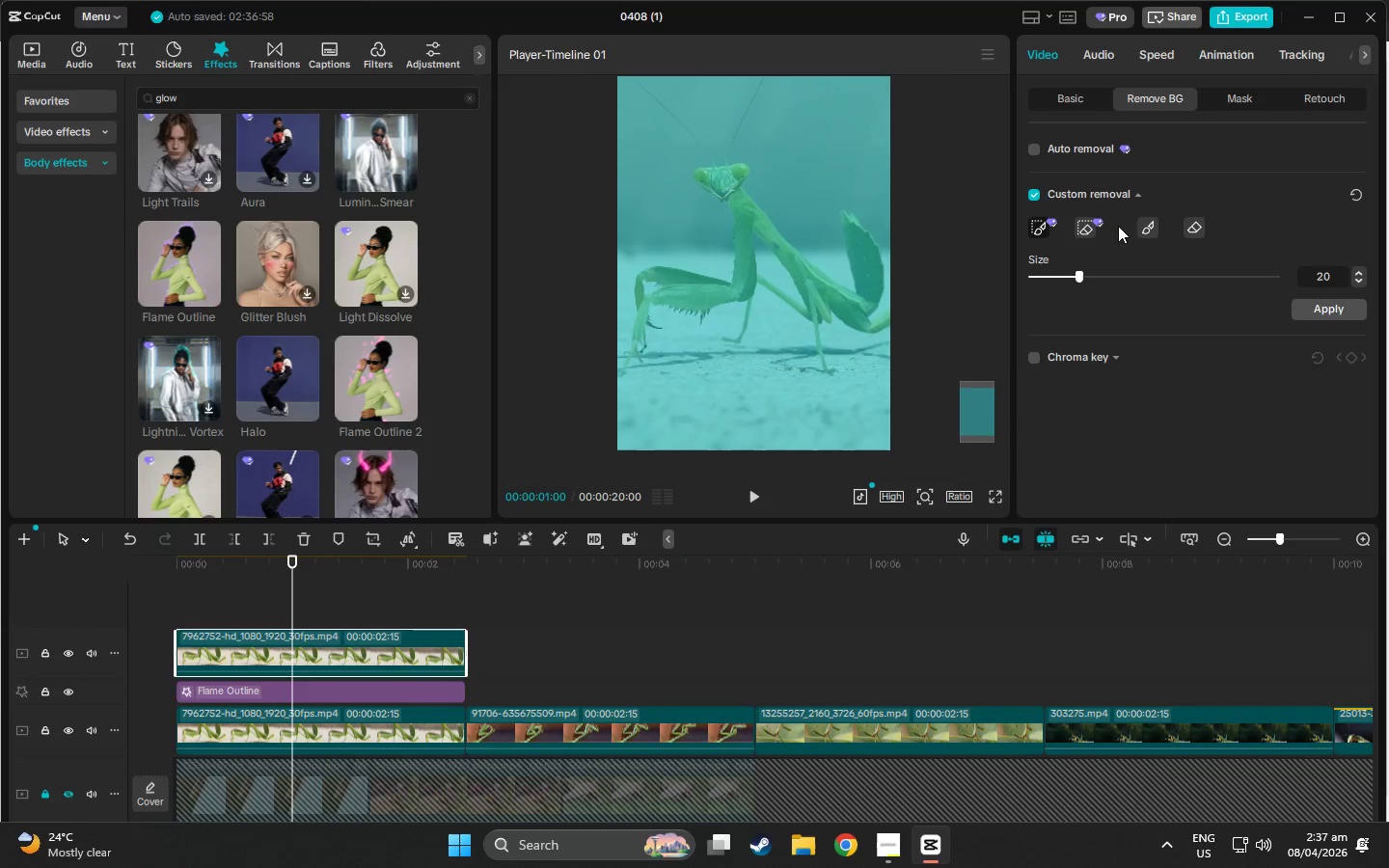 
mouse_move([1113, 234])
 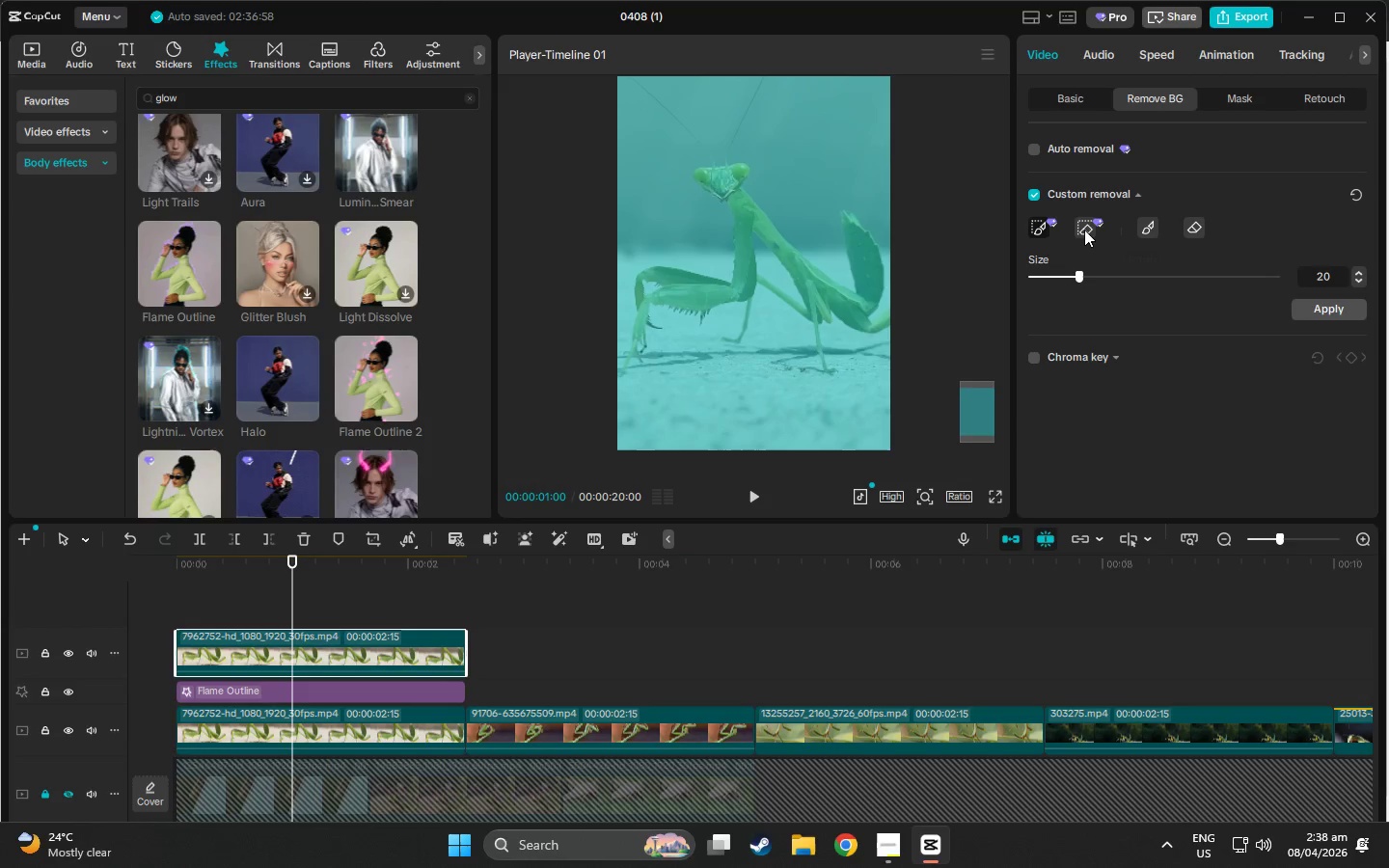 
left_click([1084, 229])
 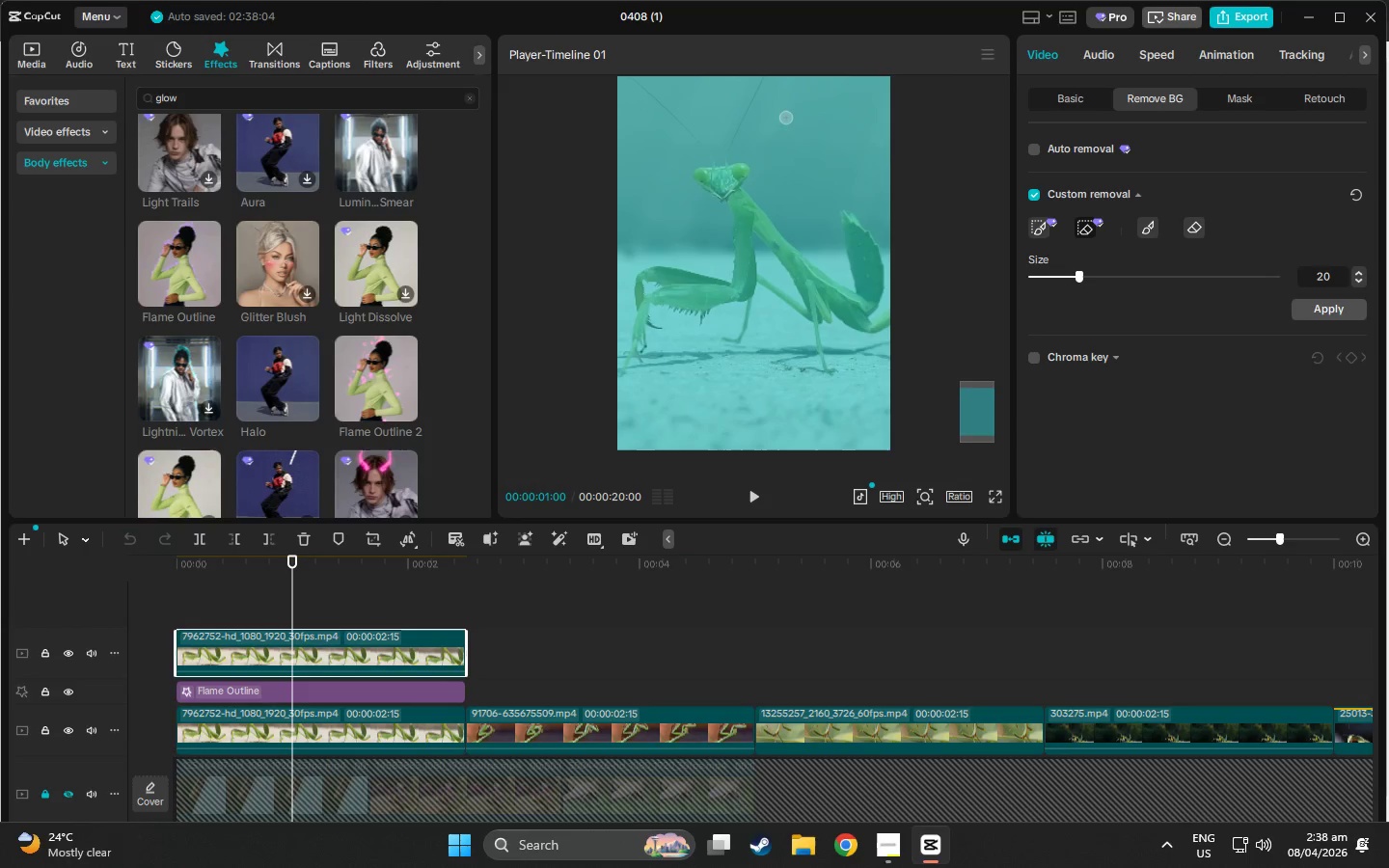 
left_click_drag(start_coordinate=[786, 118], to_coordinate=[775, 203])
 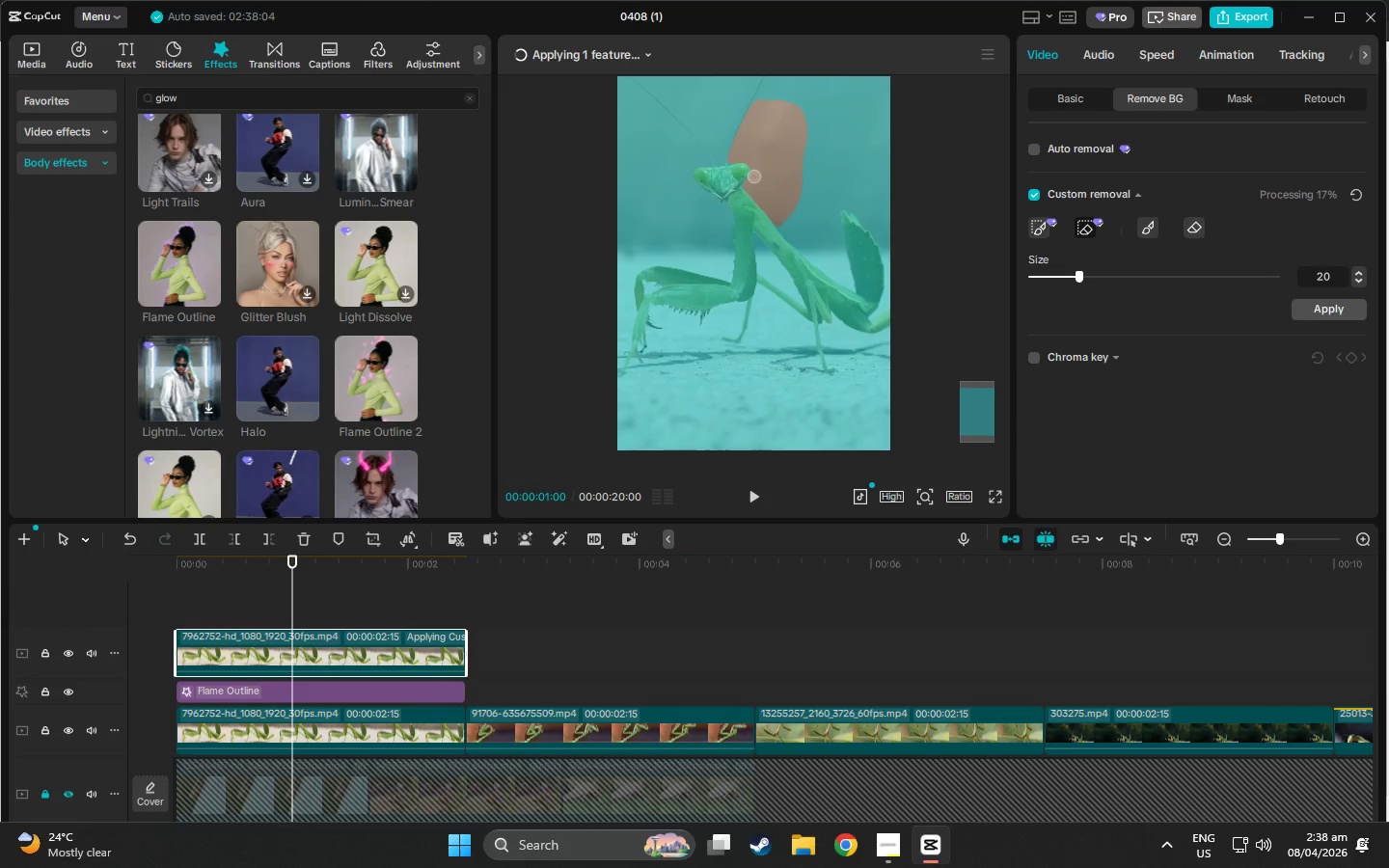 
left_click([1361, 194])
 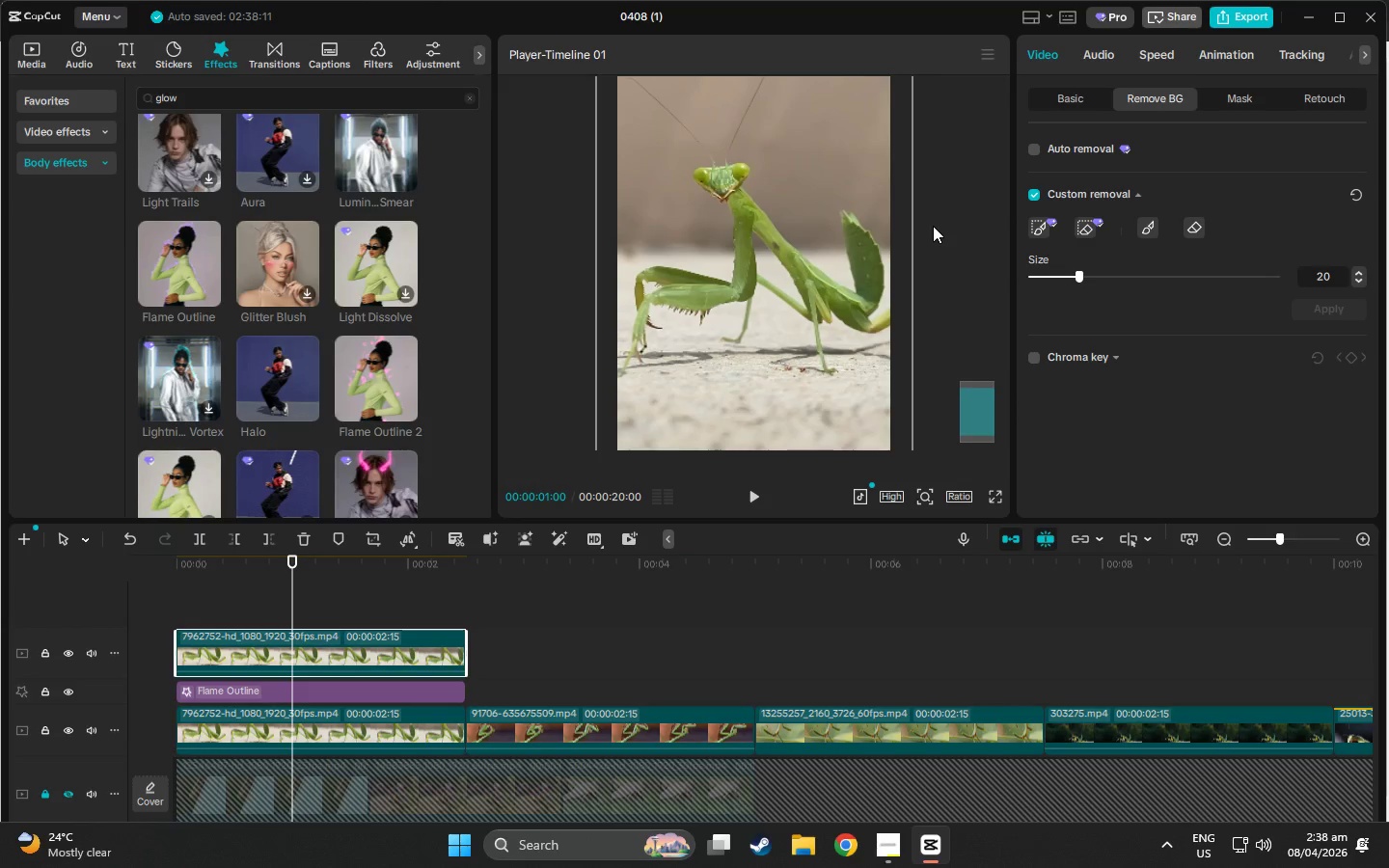 
key(Control+Z)
 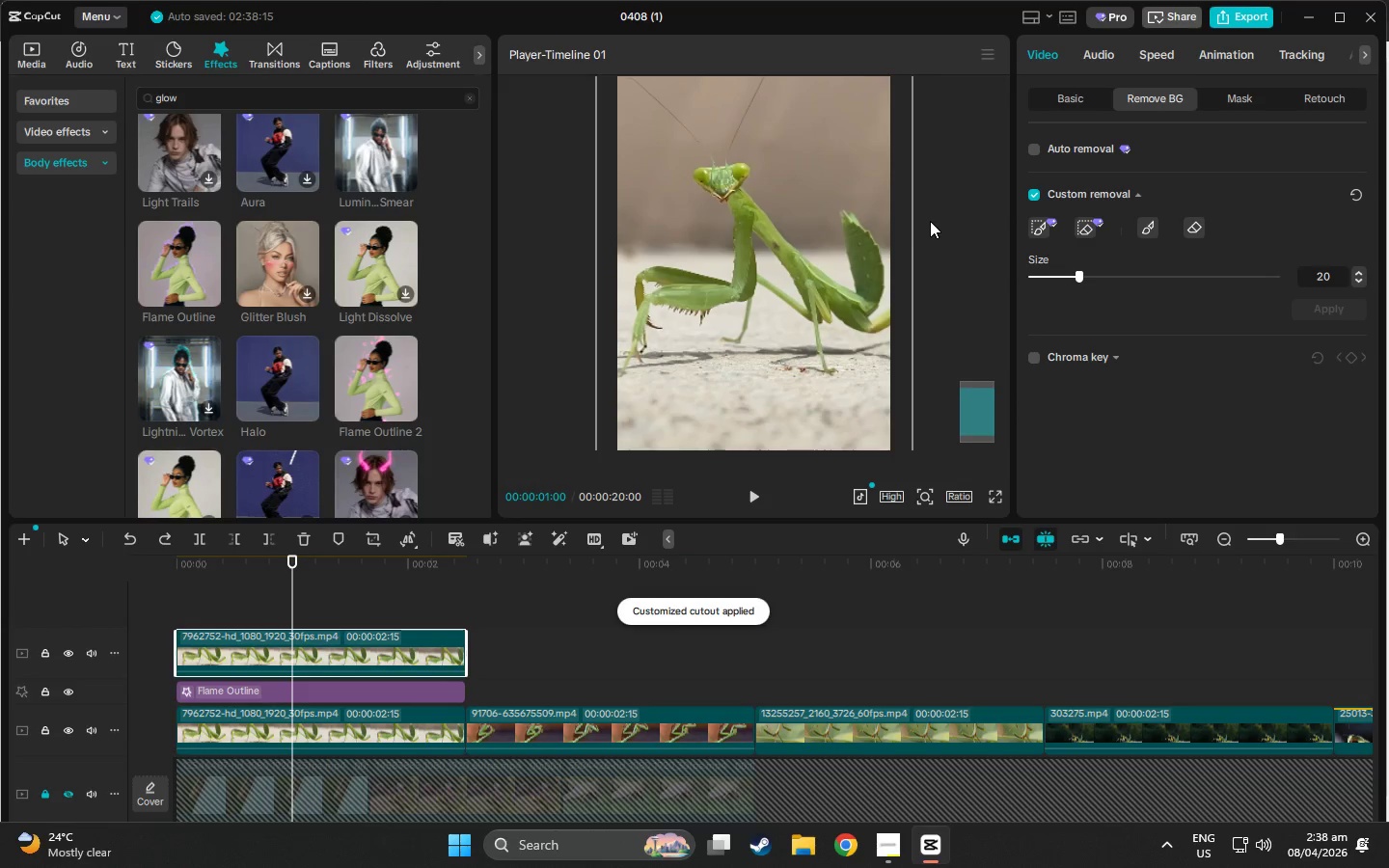 
key(Control+Z)
 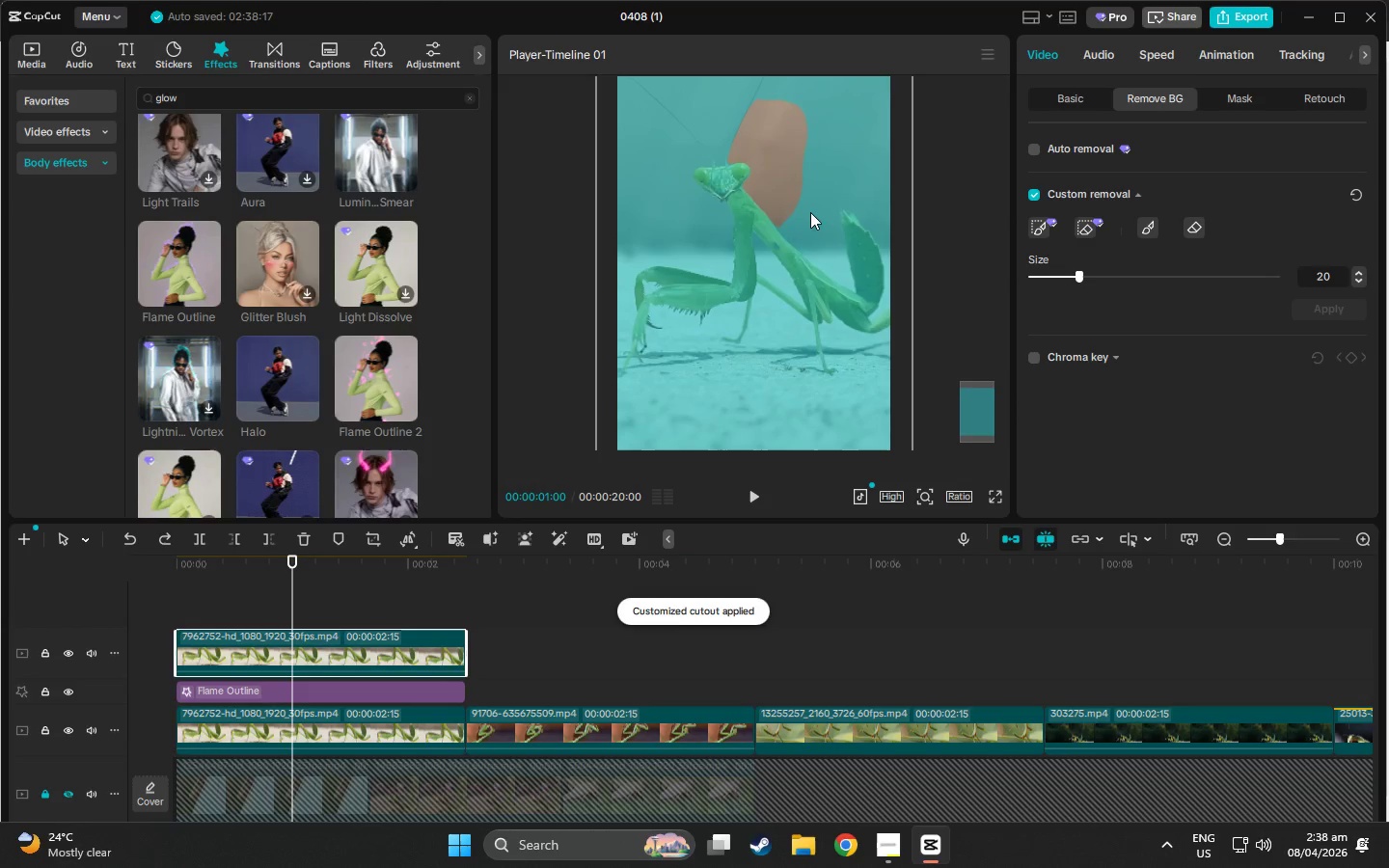 
key(Control+Z)
 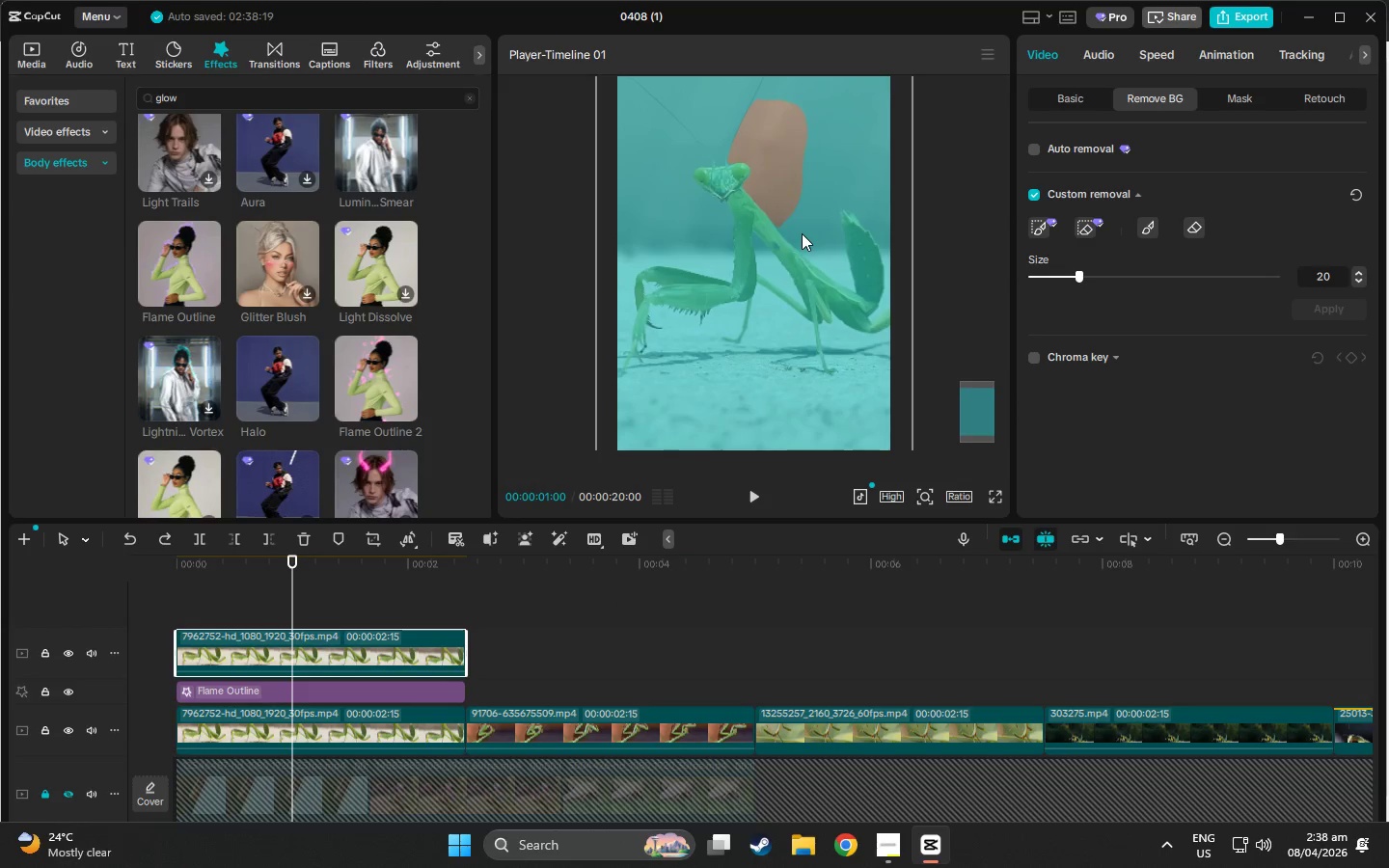 
key(Control+Z)
 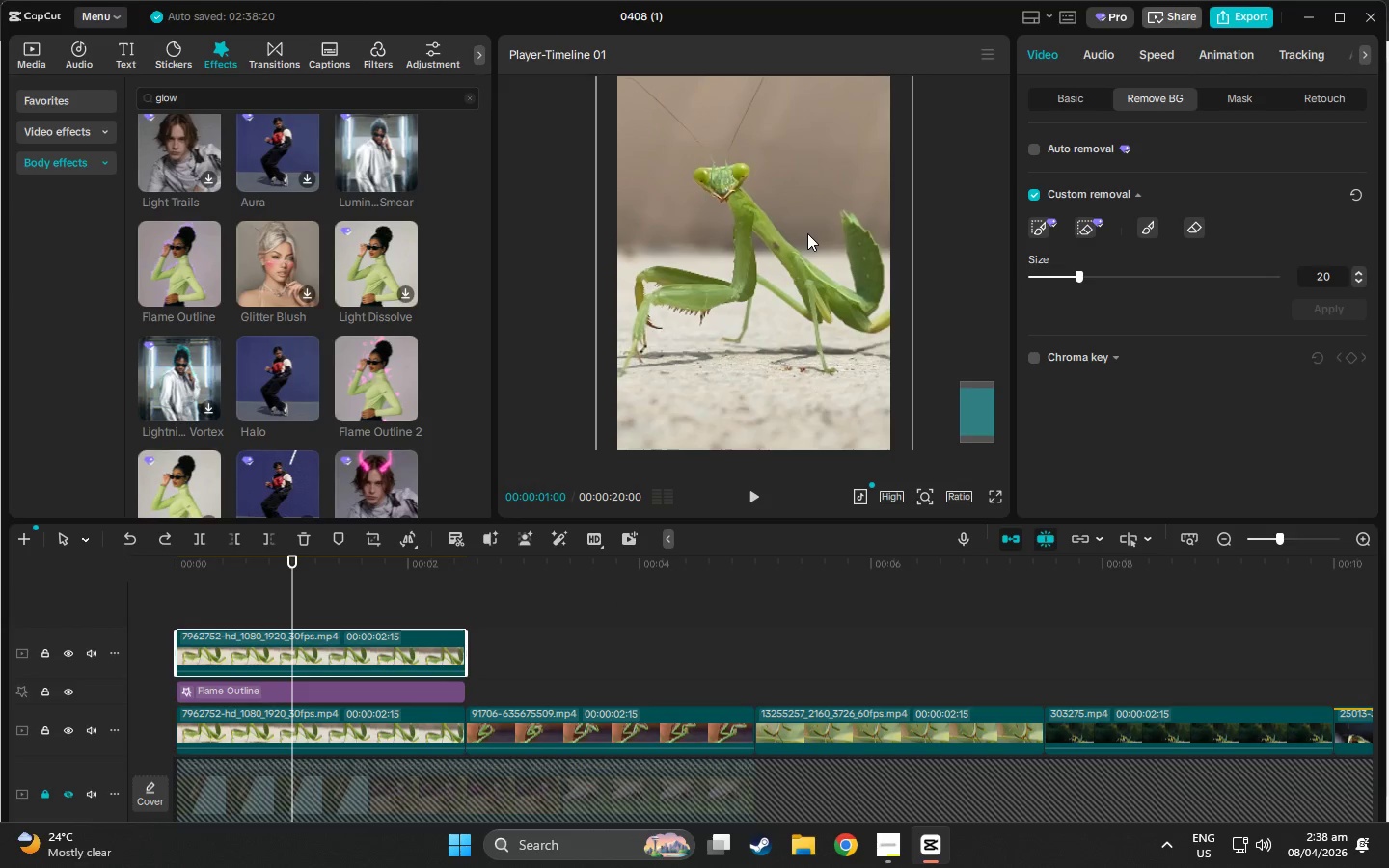 
hold_key(key=ControlLeft, duration=0.62)
 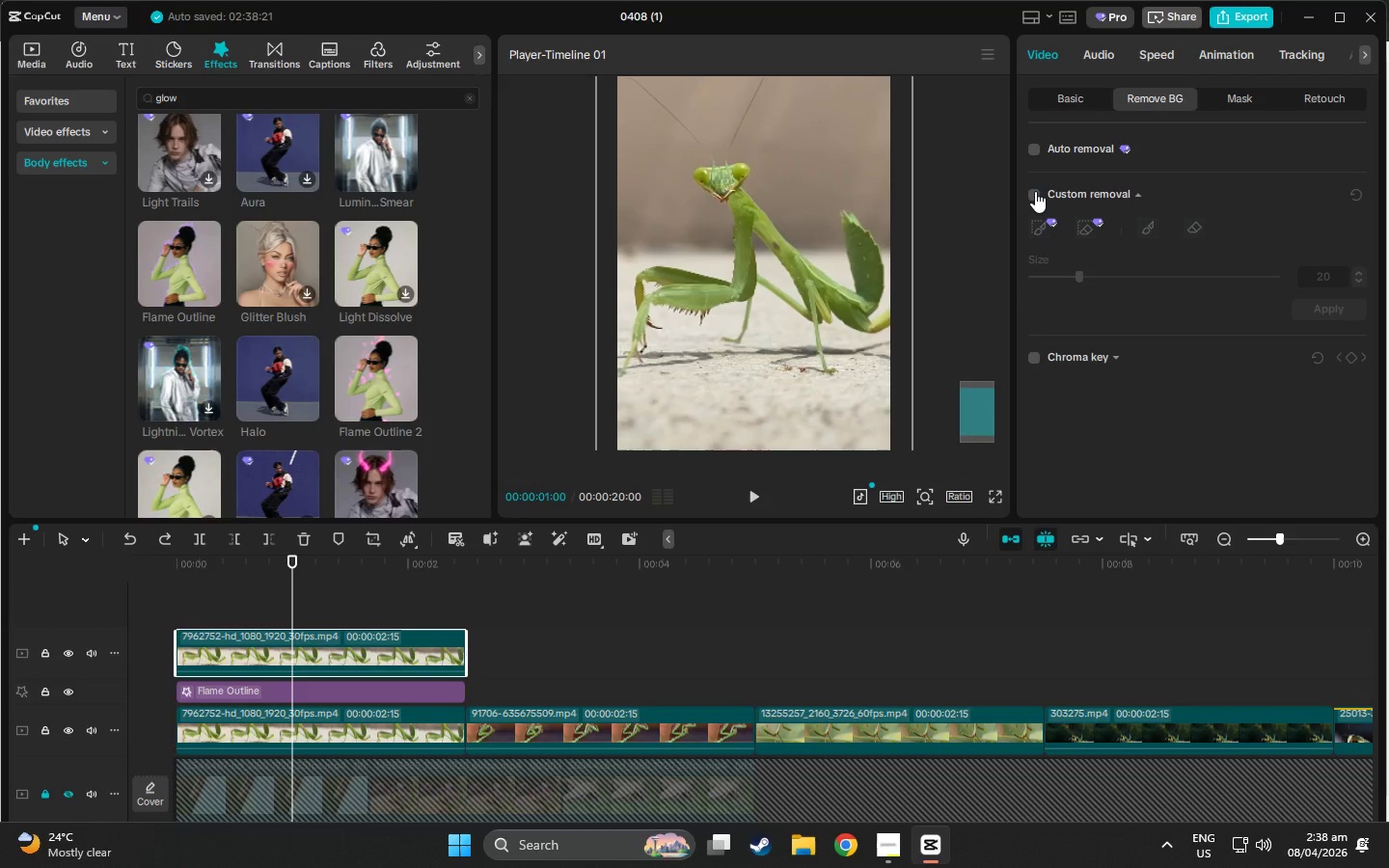 
hold_key(key=Z, duration=0.31)
 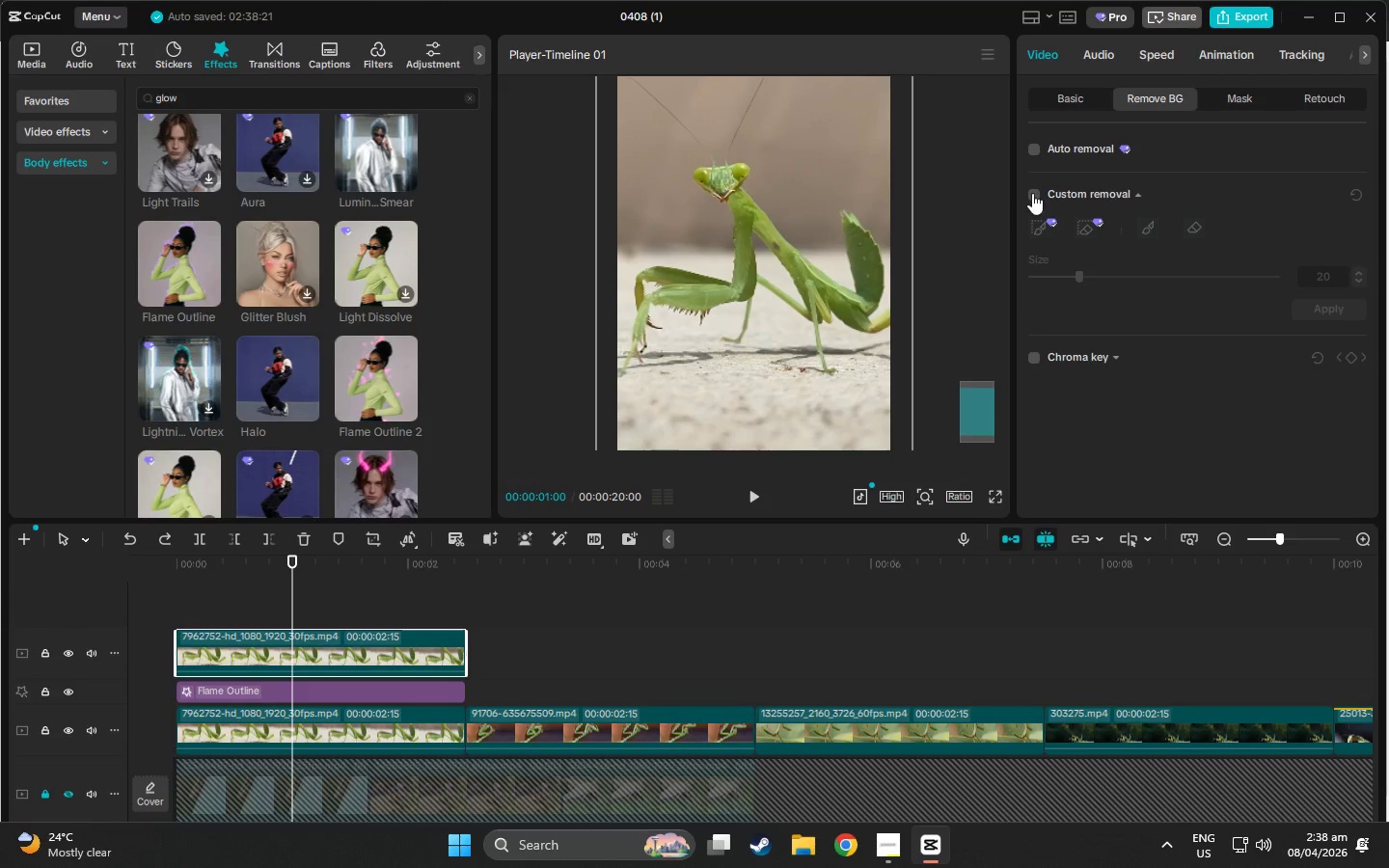 
left_click([1035, 191])
 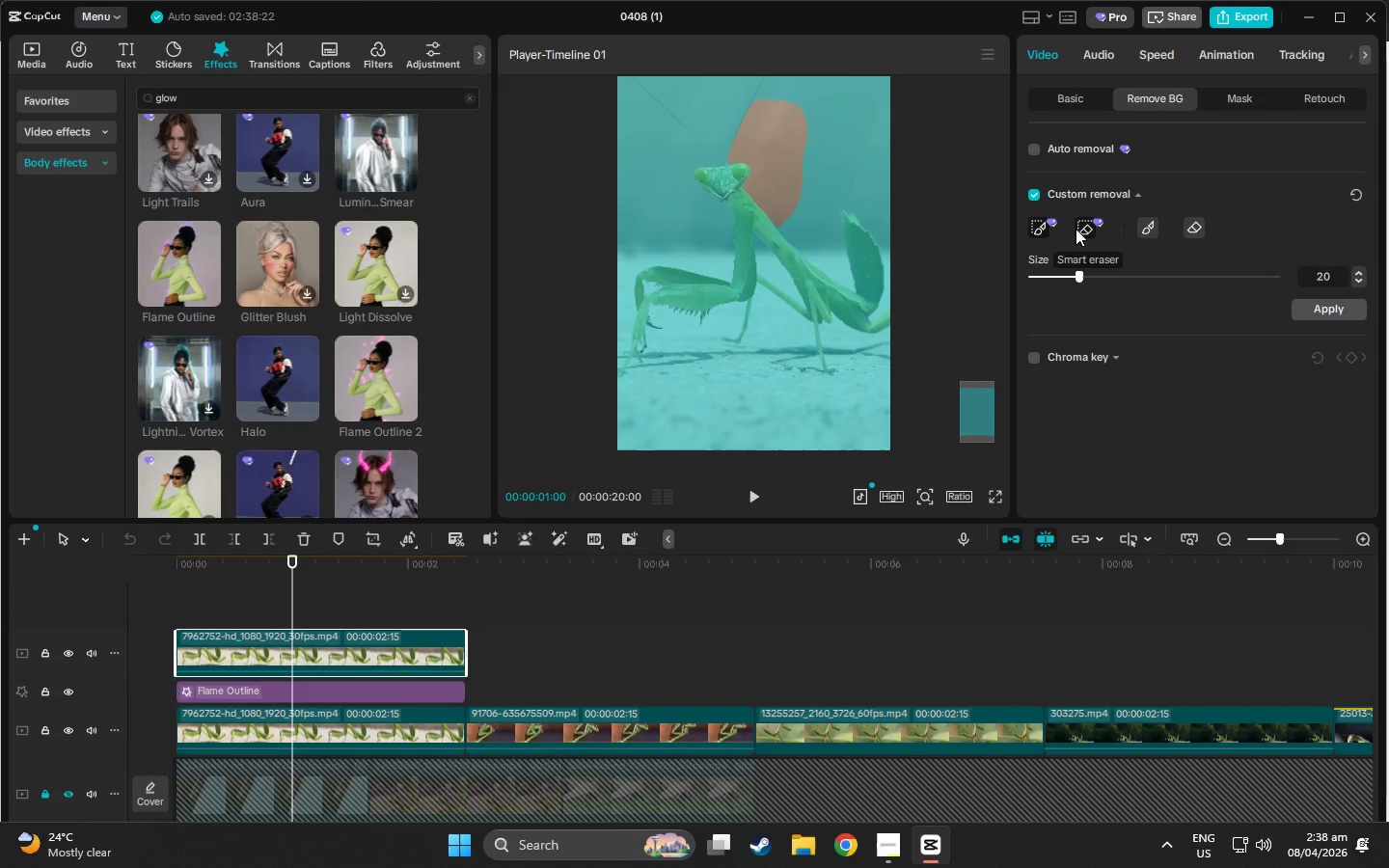 
left_click([1046, 226])
 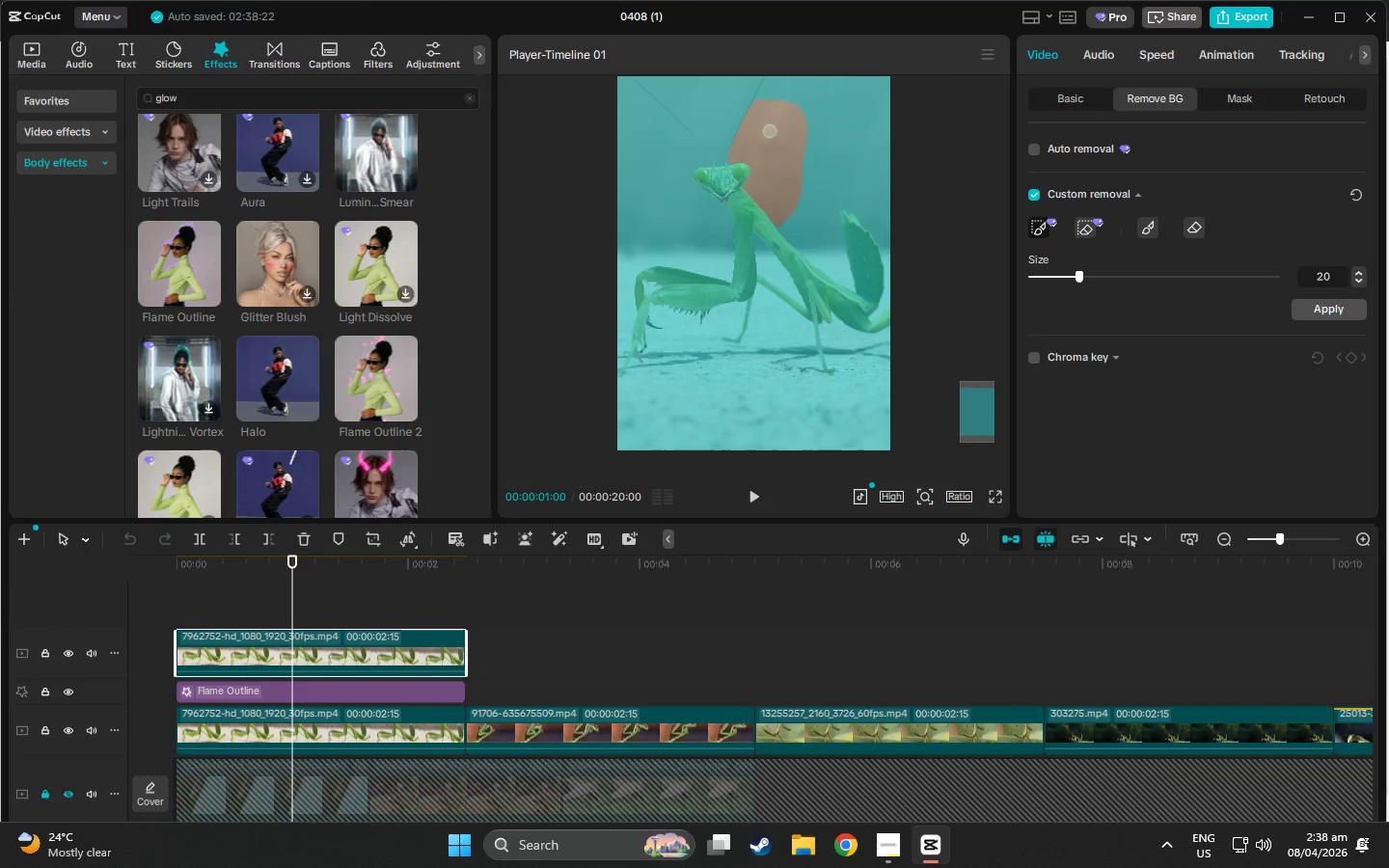 
left_click_drag(start_coordinate=[745, 109], to_coordinate=[798, 175])
 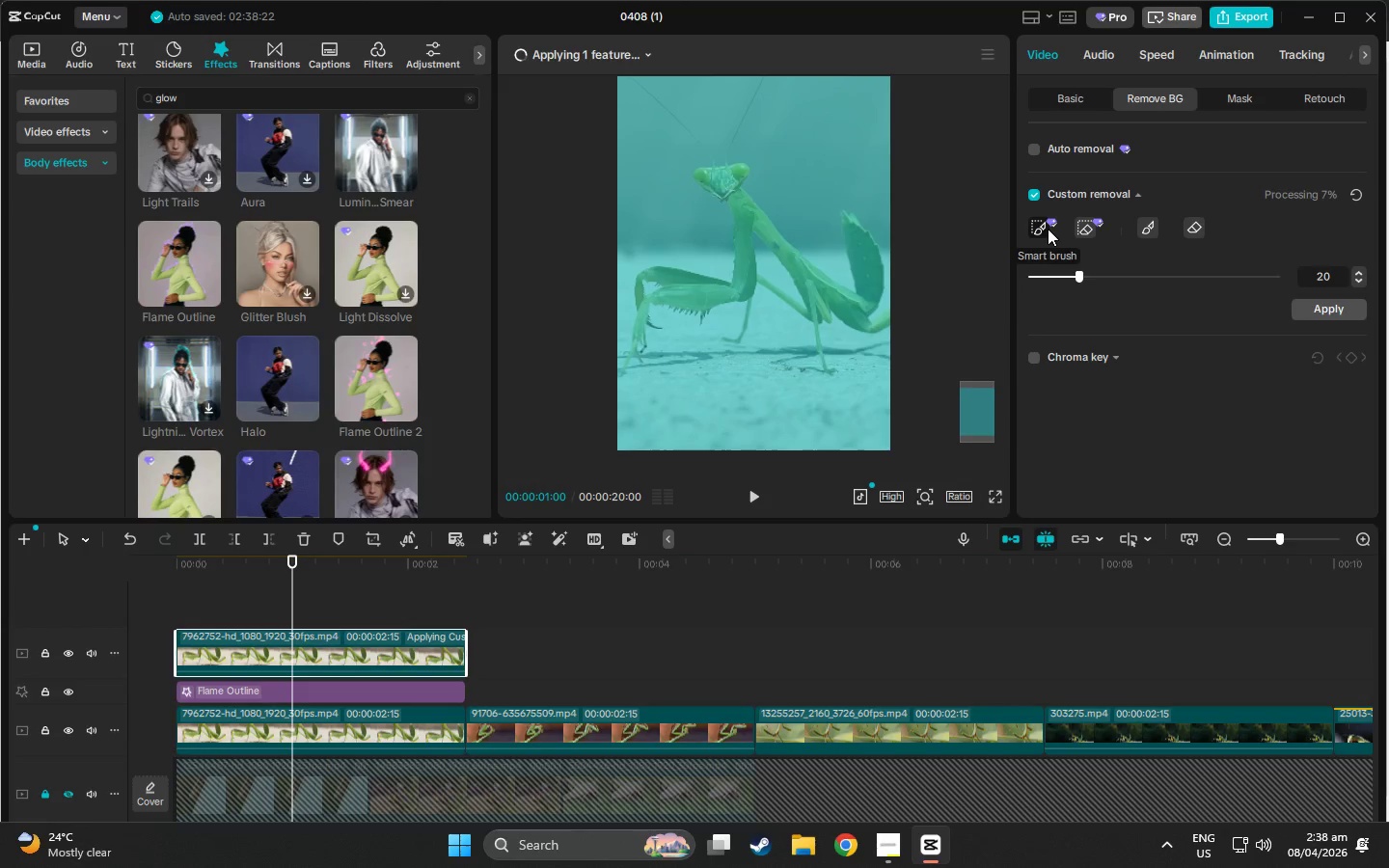 
left_click([1082, 228])
 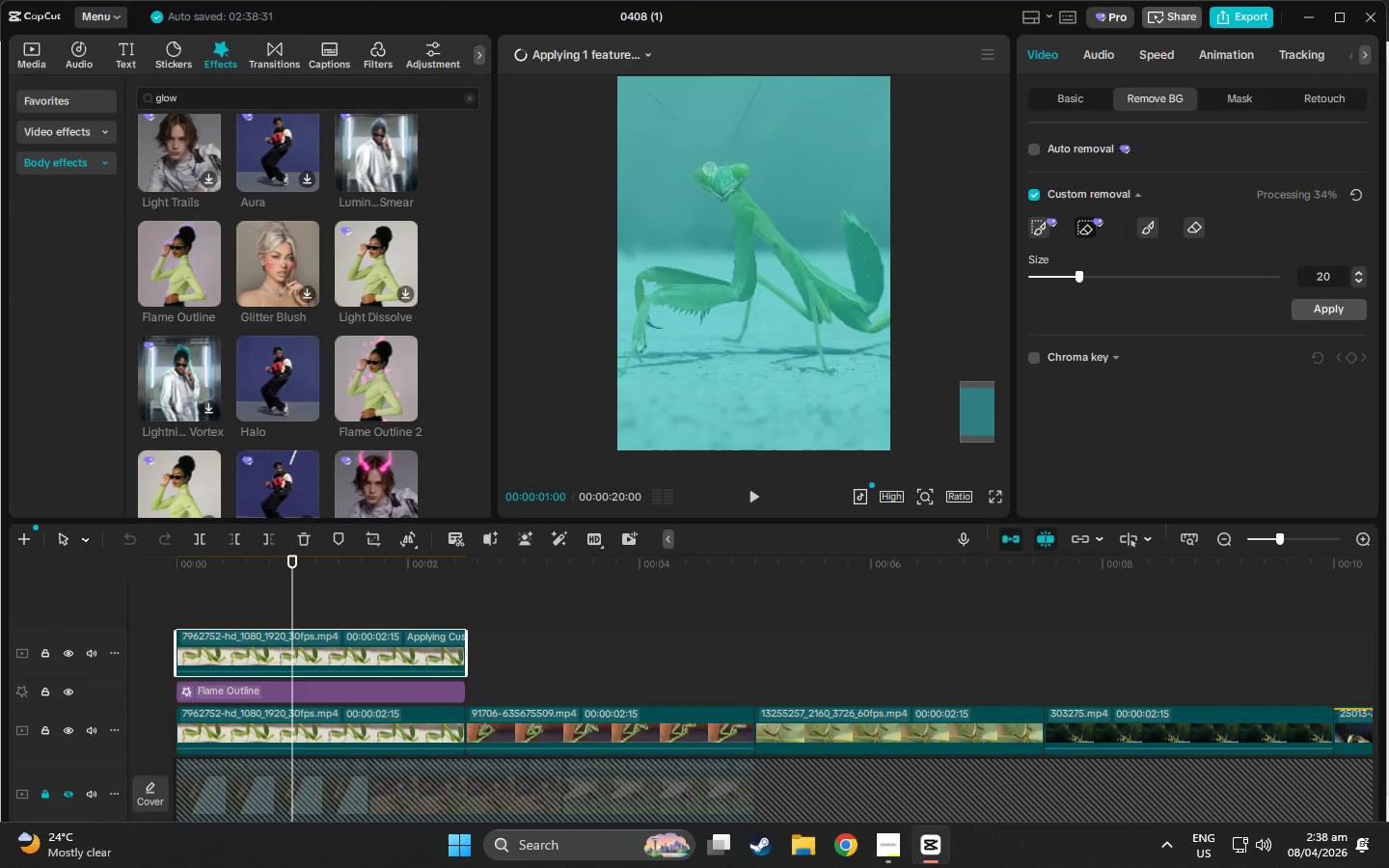 
left_click_drag(start_coordinate=[707, 172], to_coordinate=[734, 293])
 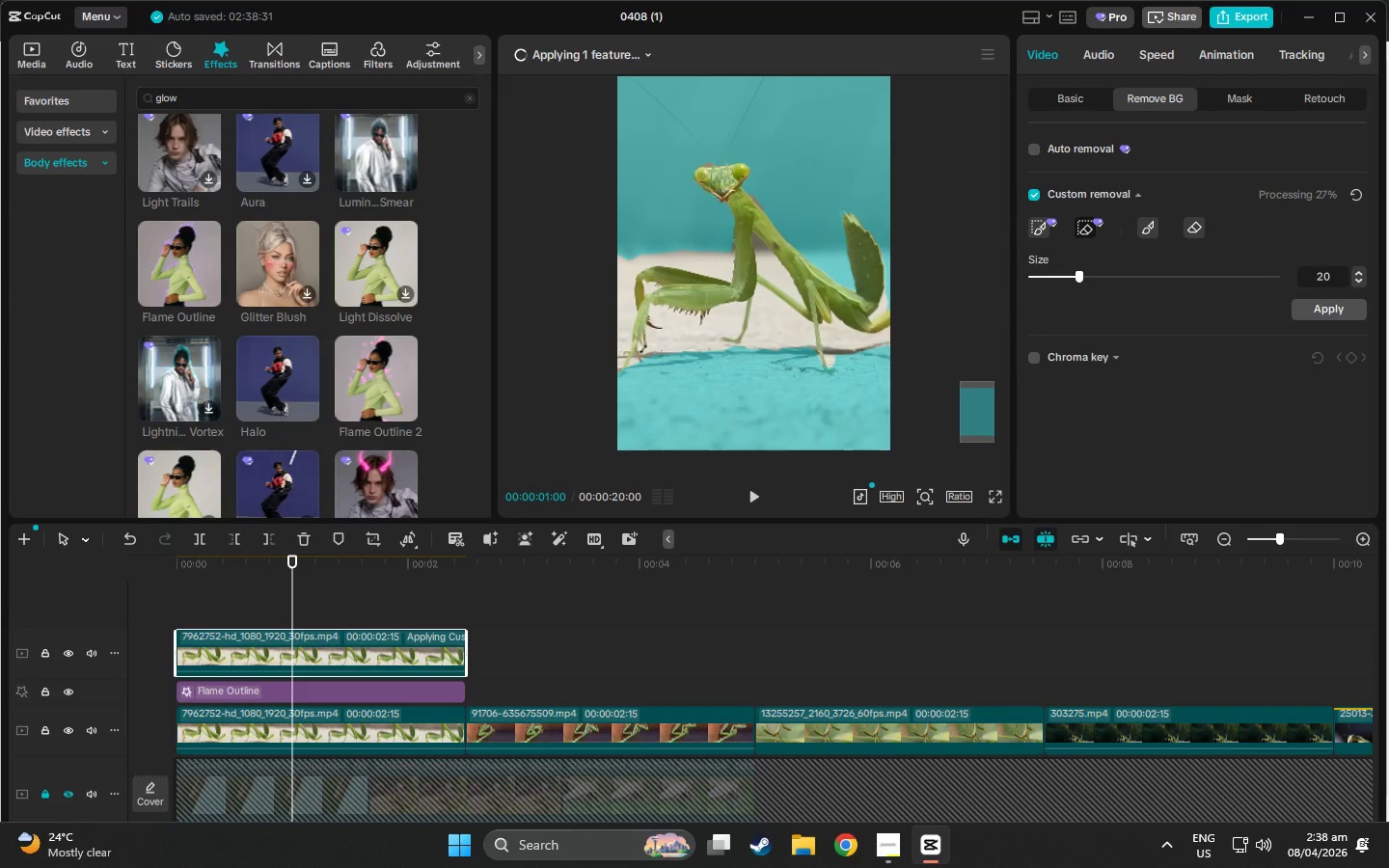 
left_click_drag(start_coordinate=[726, 169], to_coordinate=[766, 74])
 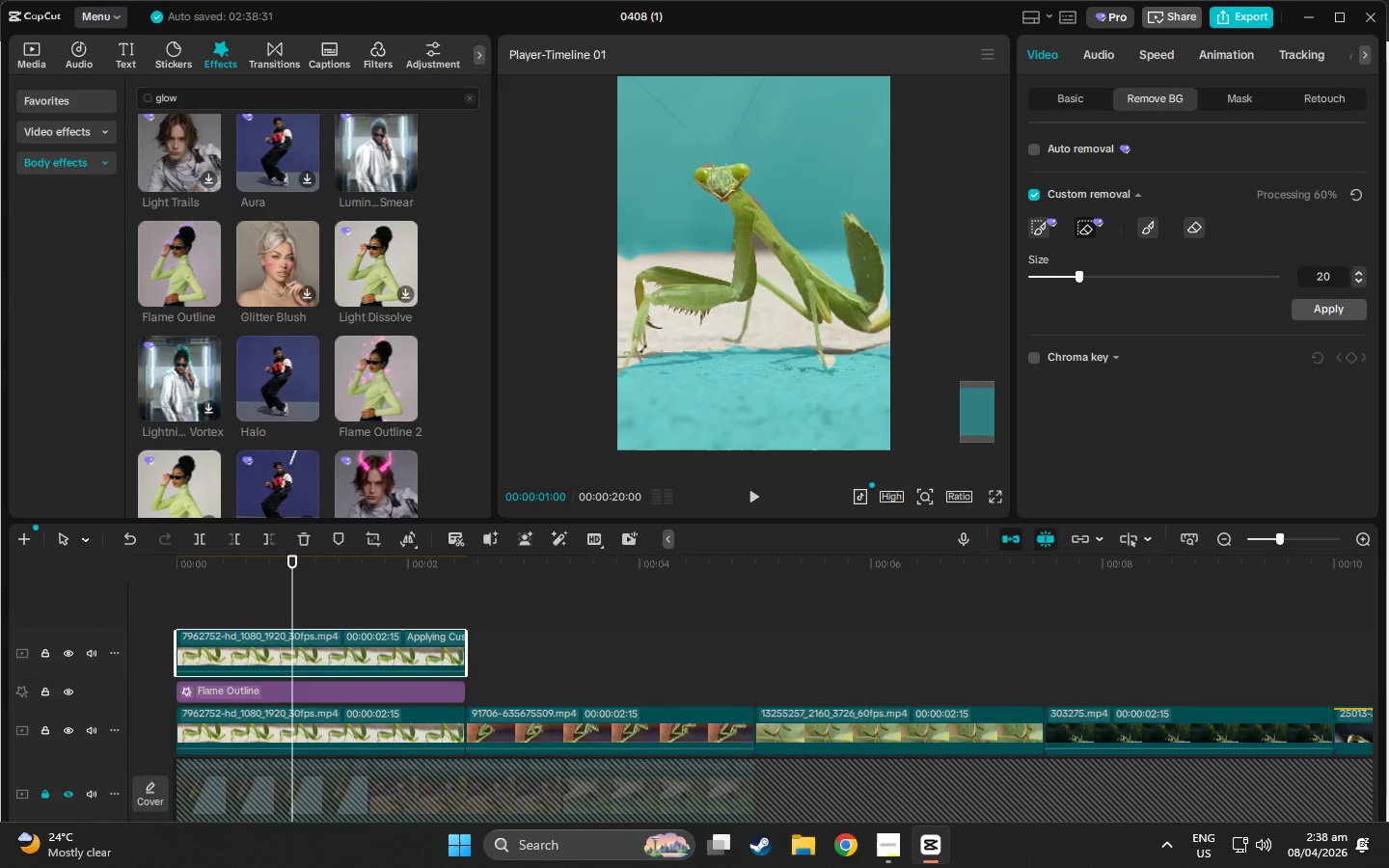 
left_click_drag(start_coordinate=[715, 172], to_coordinate=[620, 77])
 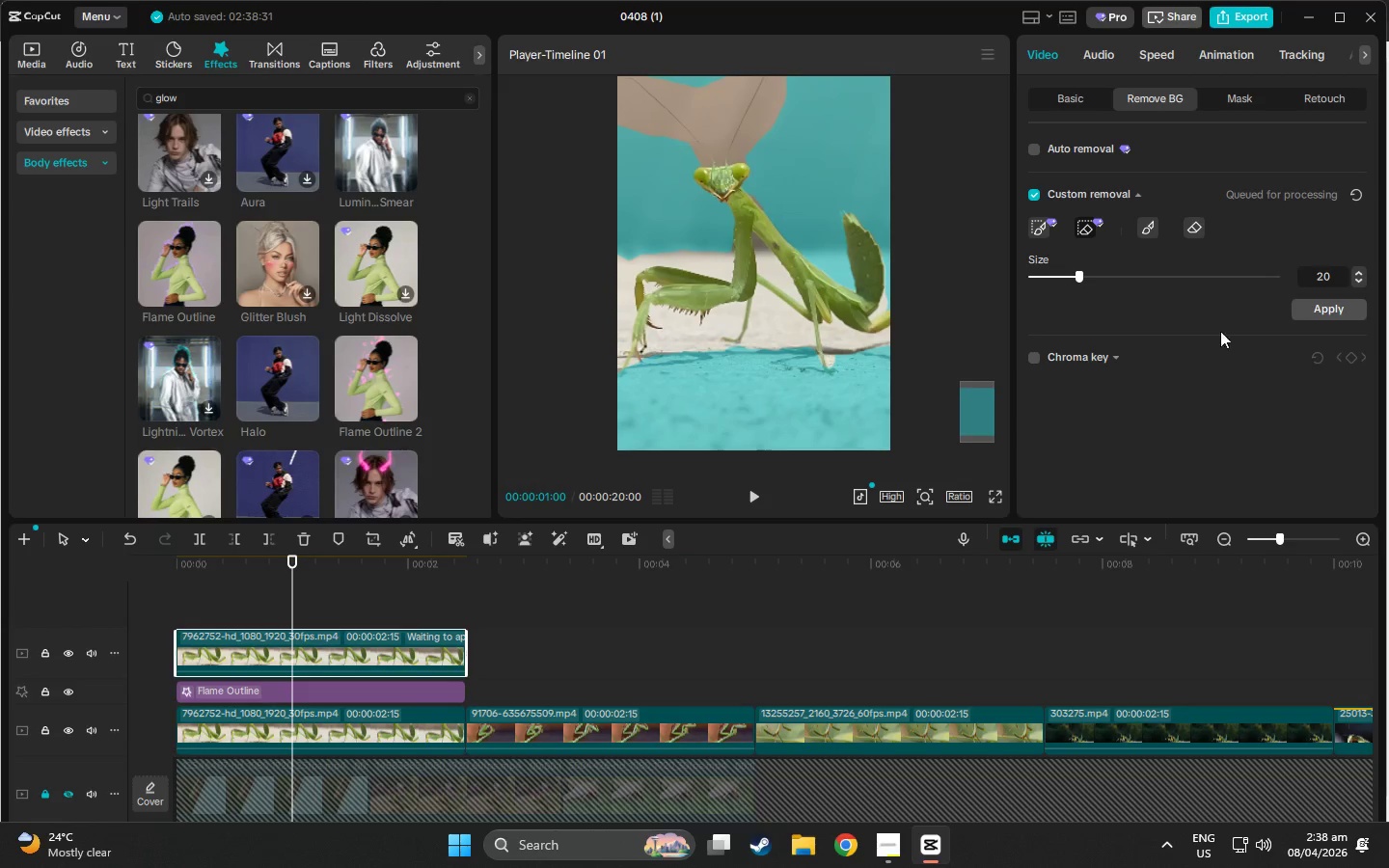 
left_click([1336, 311])
 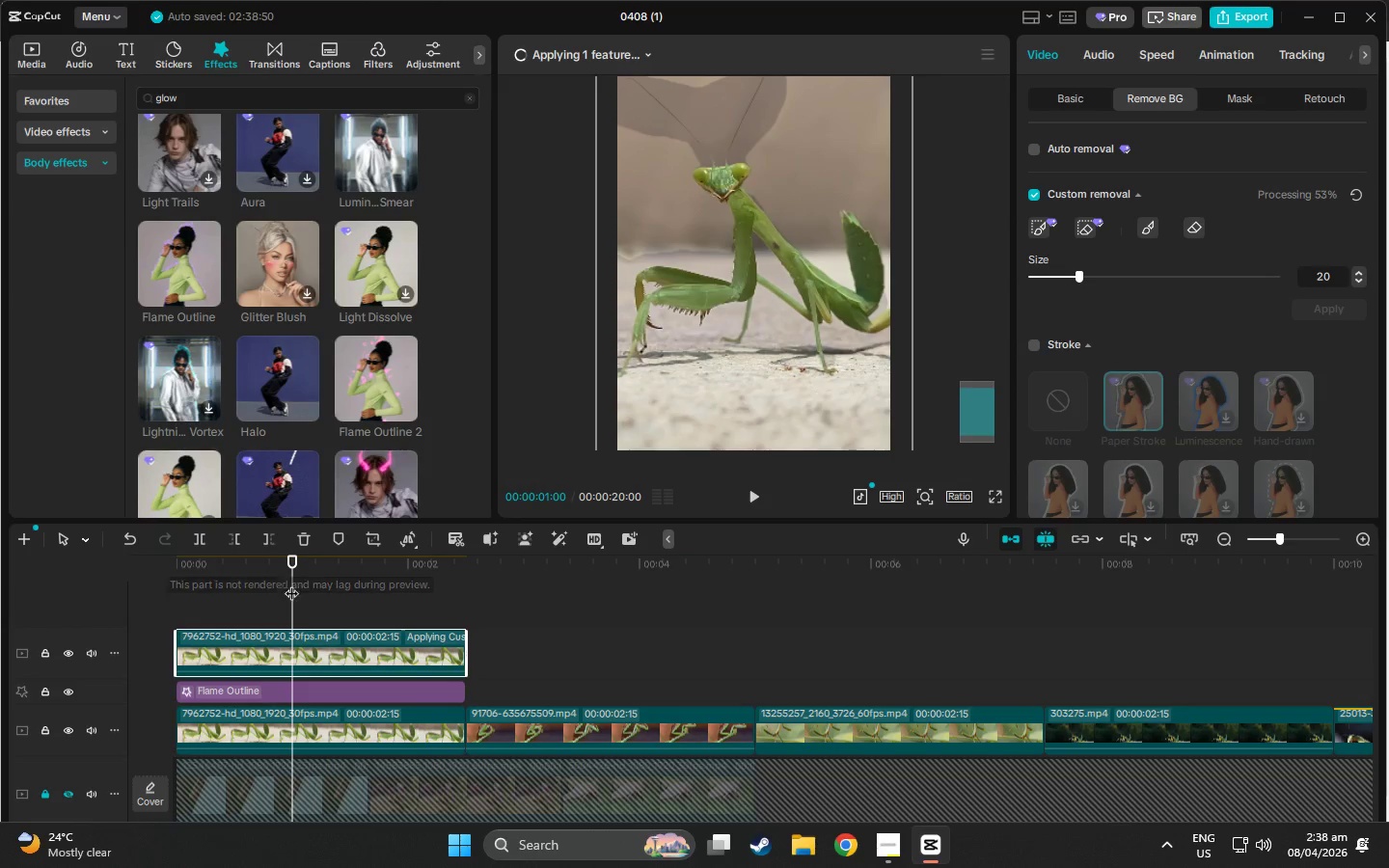 
left_click_drag(start_coordinate=[352, 642], to_coordinate=[618, 637])
 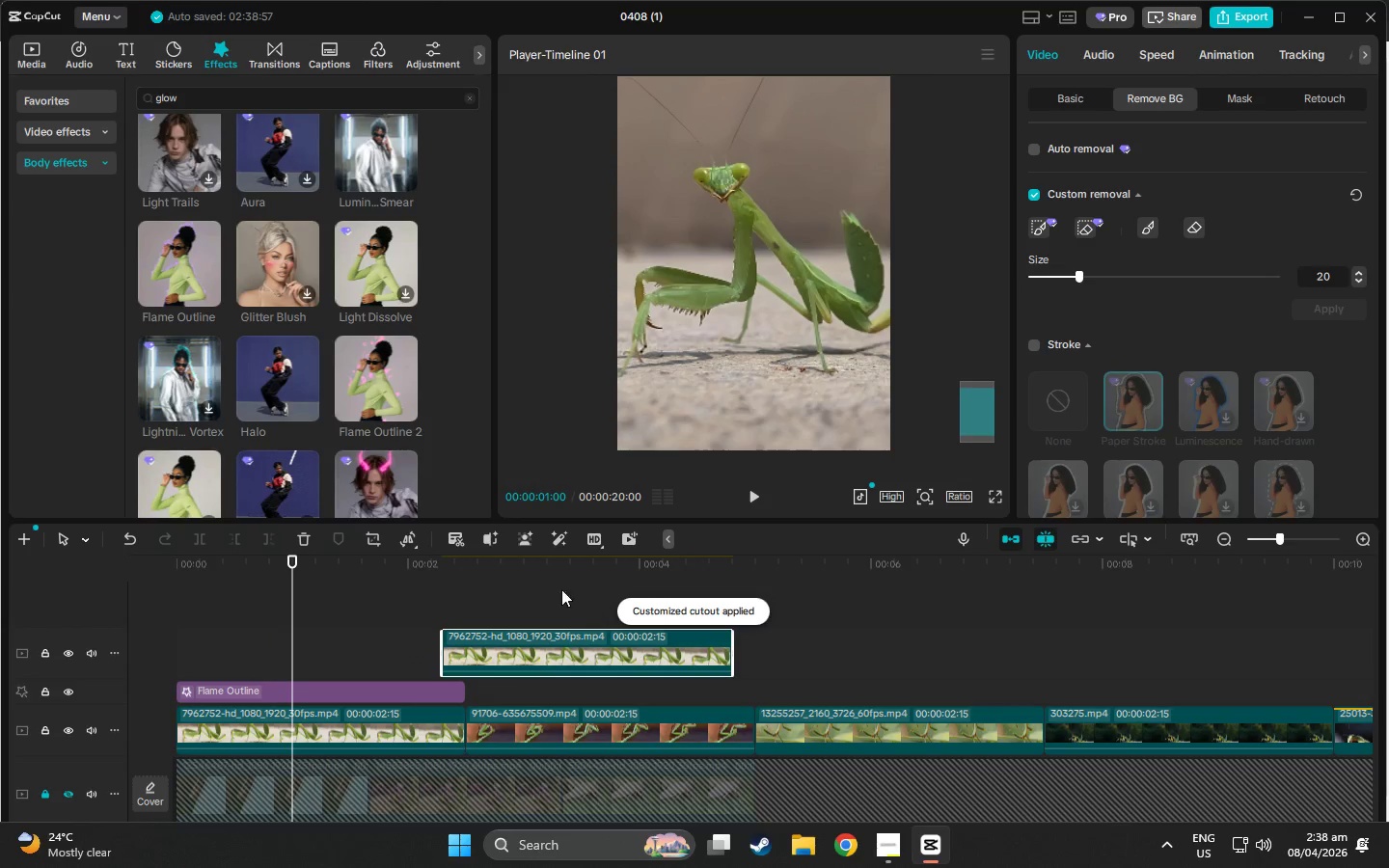 
left_click([546, 579])
 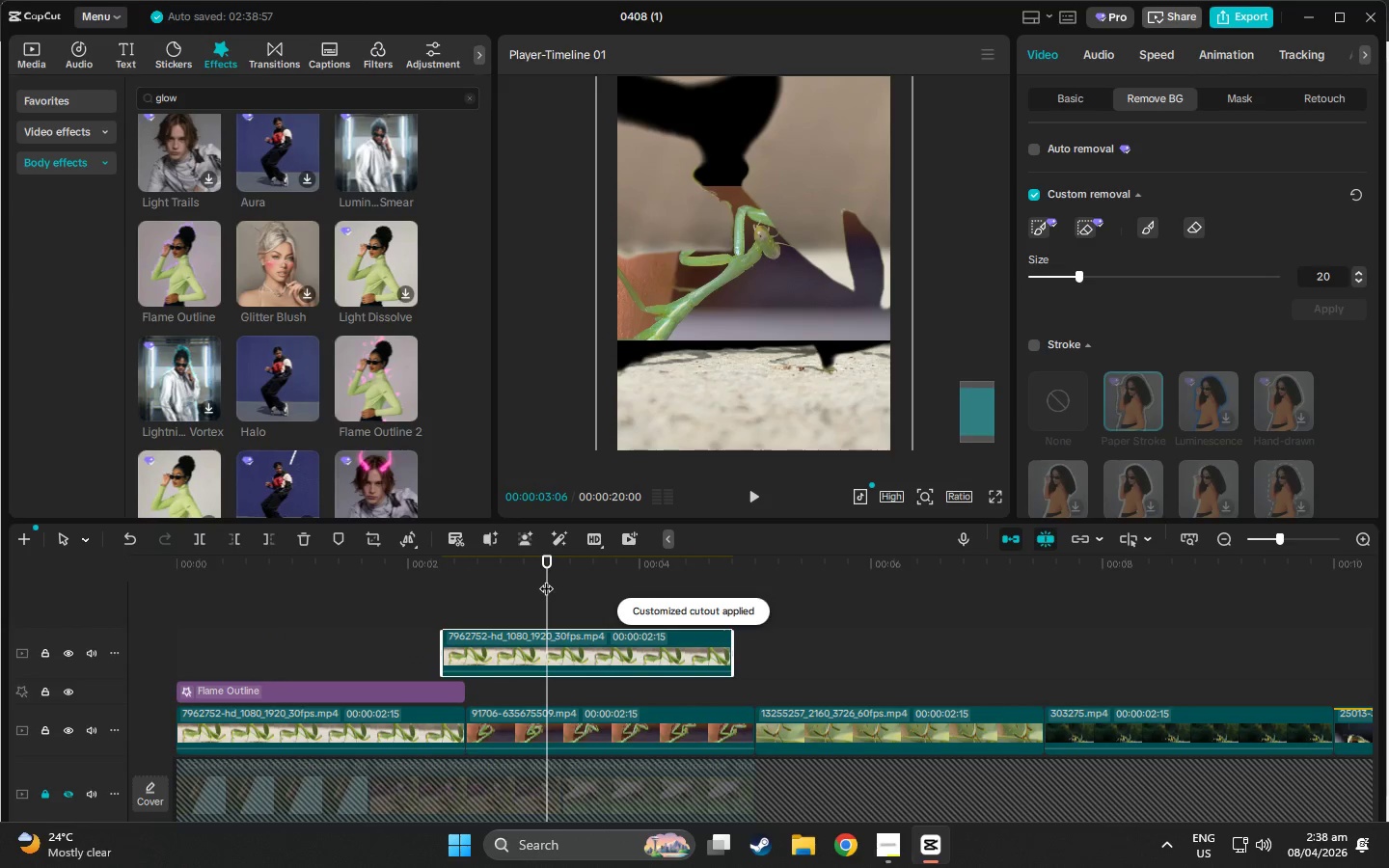 
left_click_drag(start_coordinate=[546, 579], to_coordinate=[516, 582])
 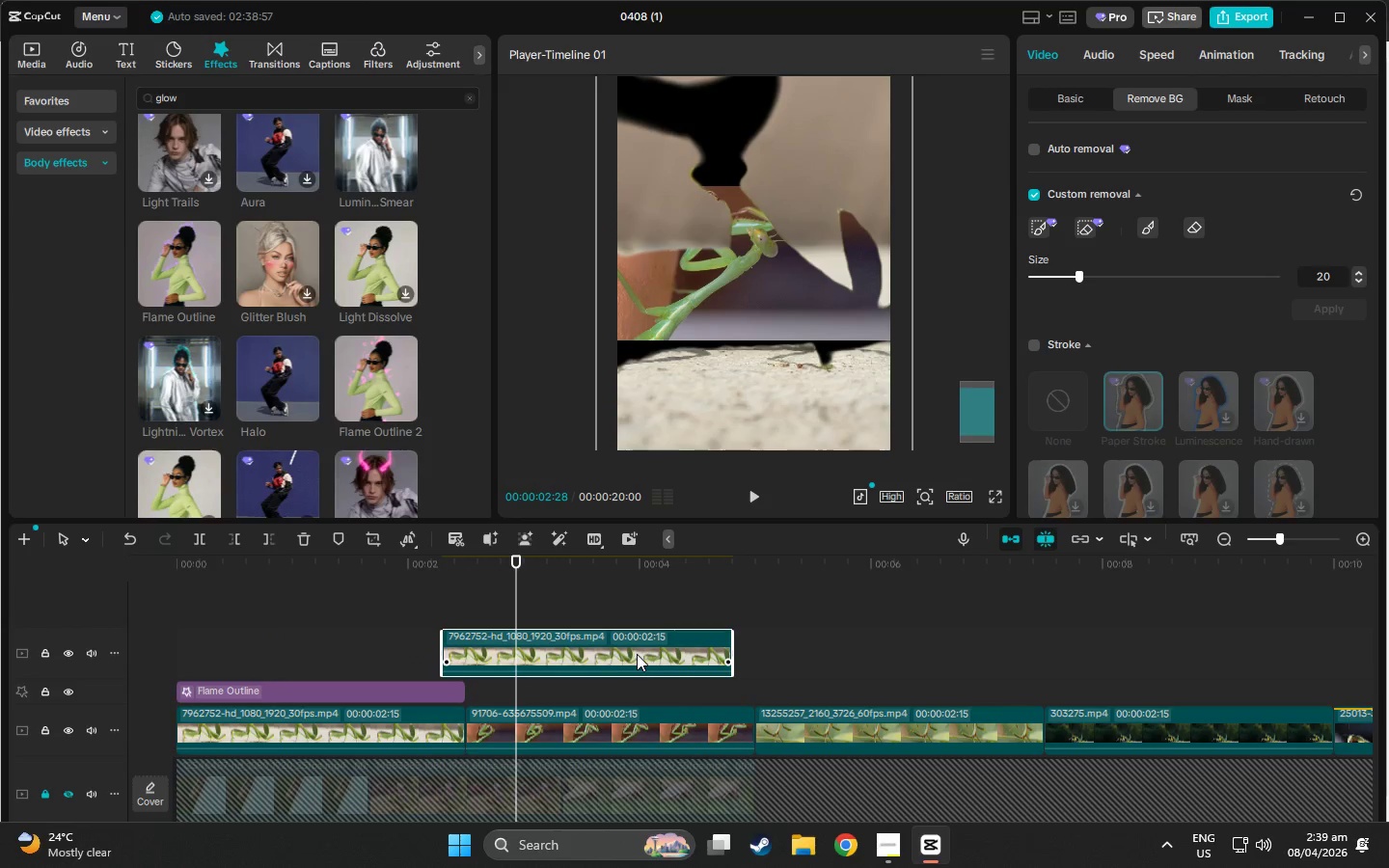 
left_click([637, 654])
 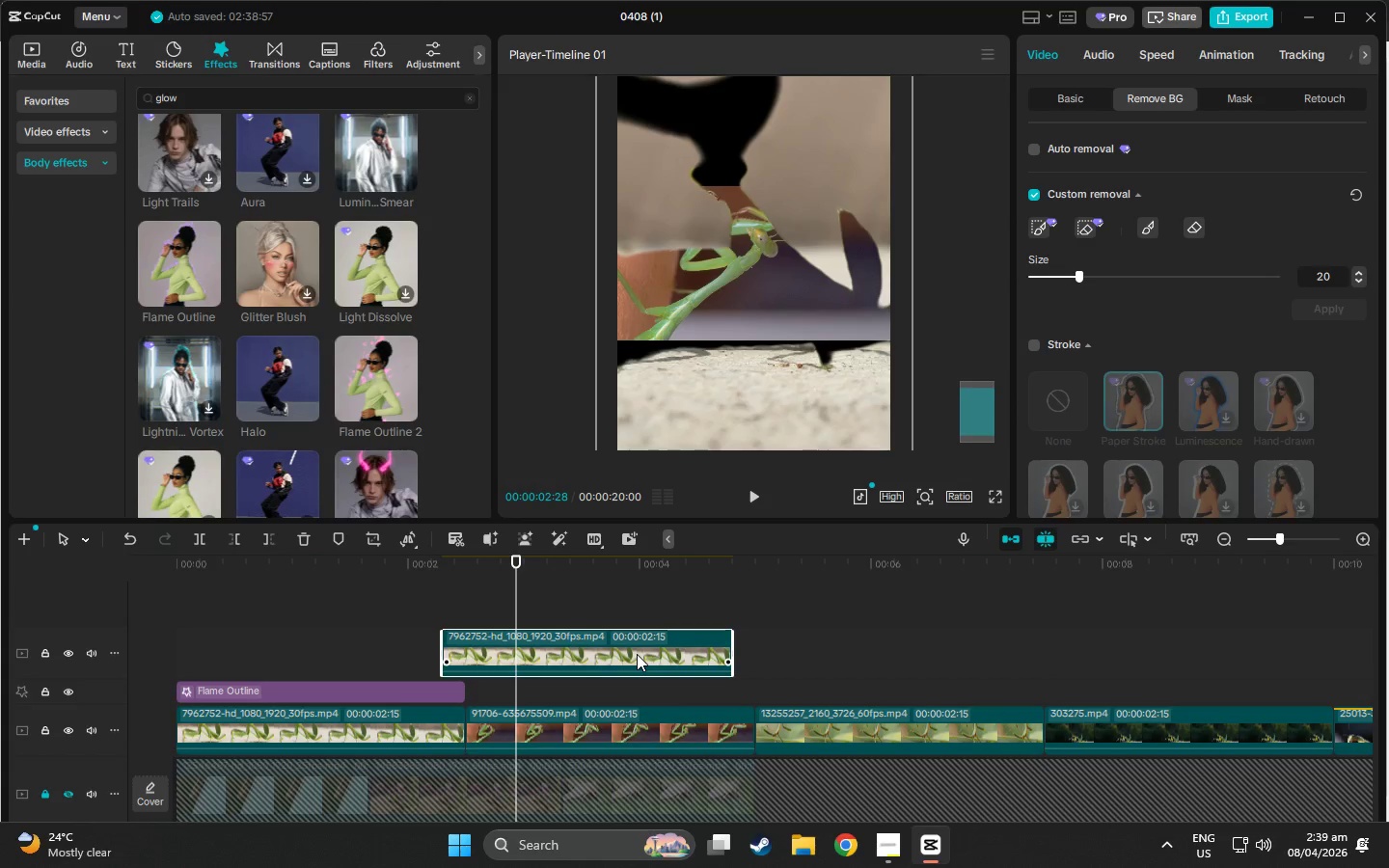 
key(Delete)
 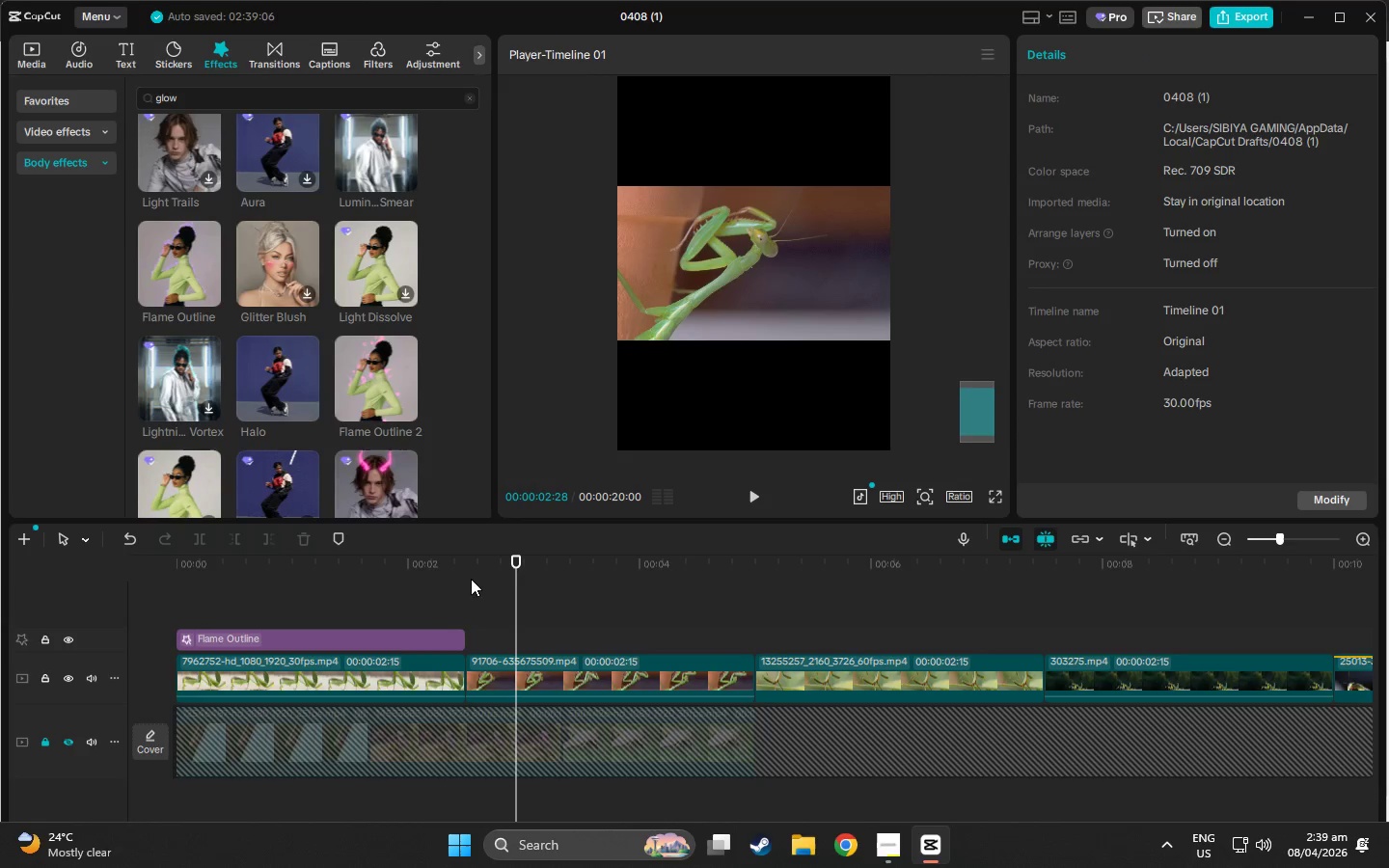 
left_click_drag(start_coordinate=[518, 562], to_coordinate=[63, 582])
 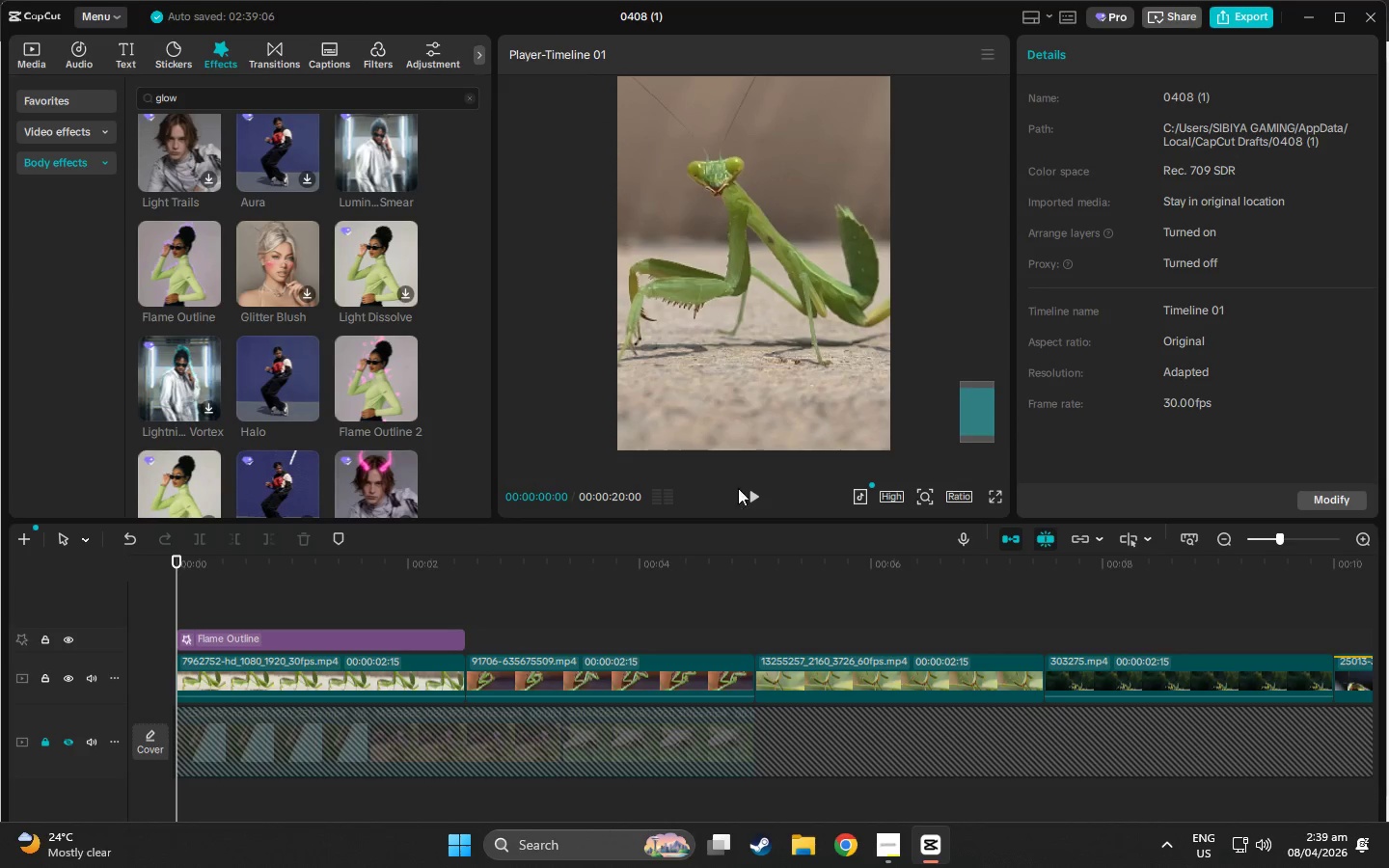 
left_click([752, 499])
 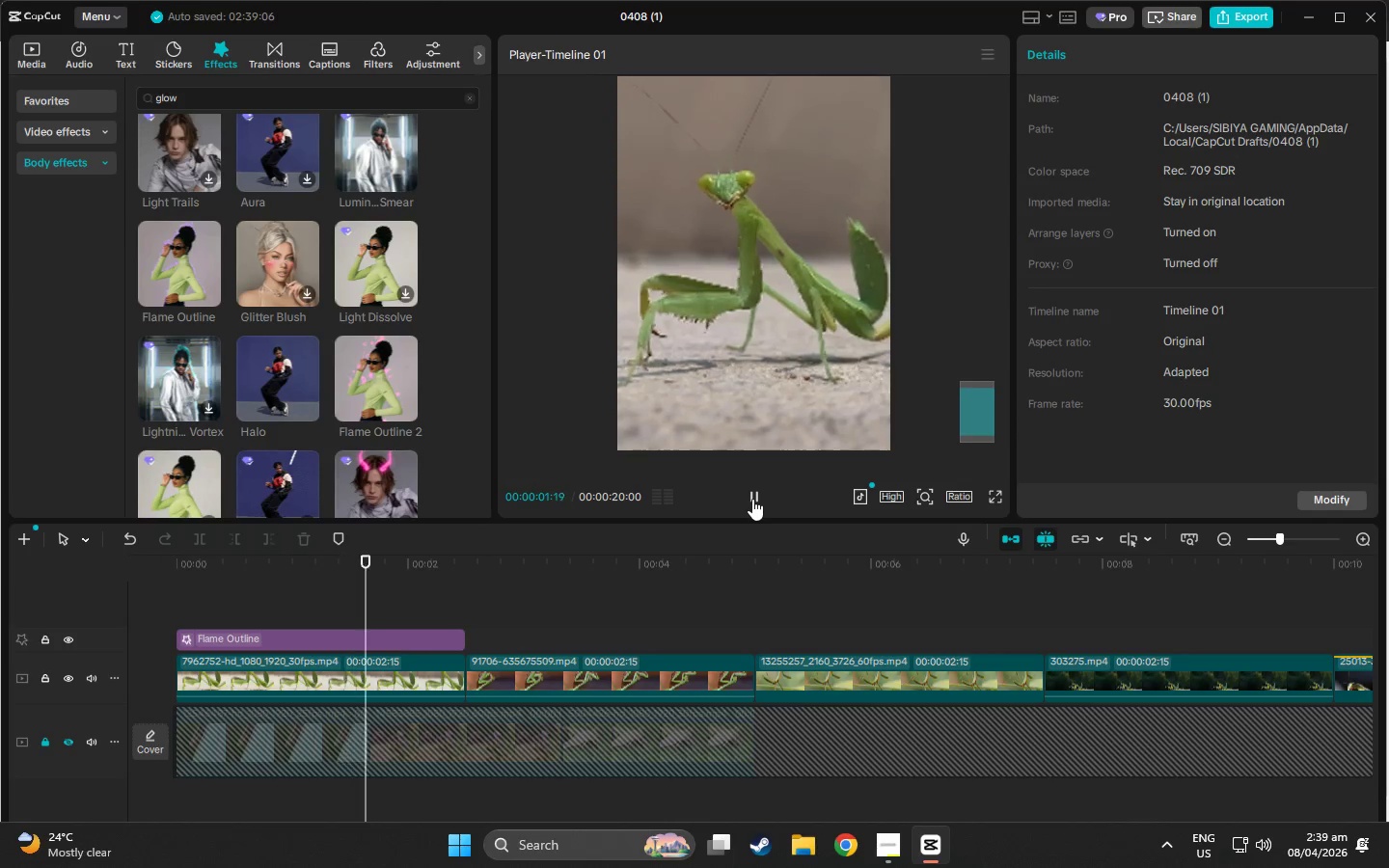 
left_click([752, 499])
 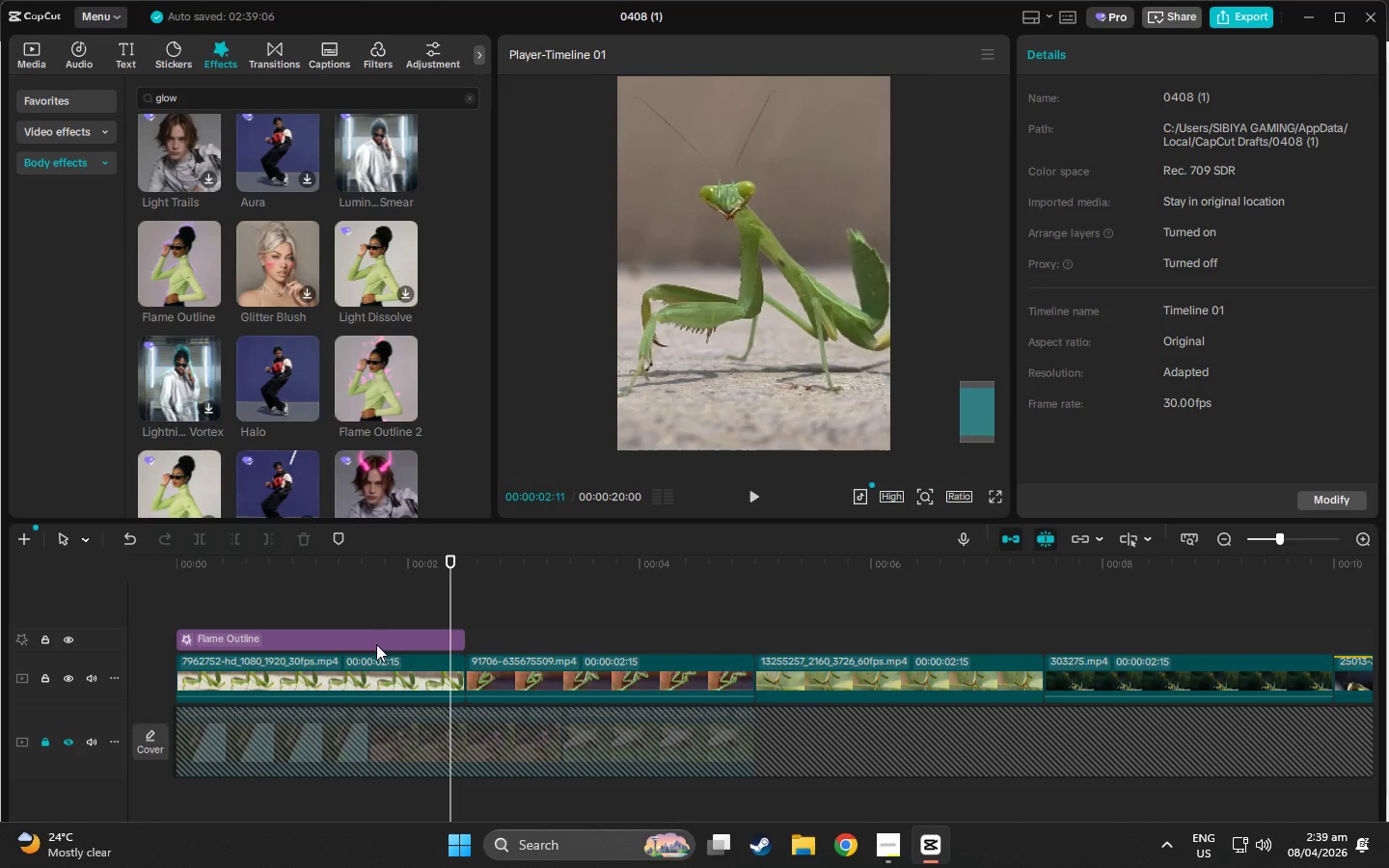 
left_click_drag(start_coordinate=[355, 639], to_coordinate=[346, 684])
 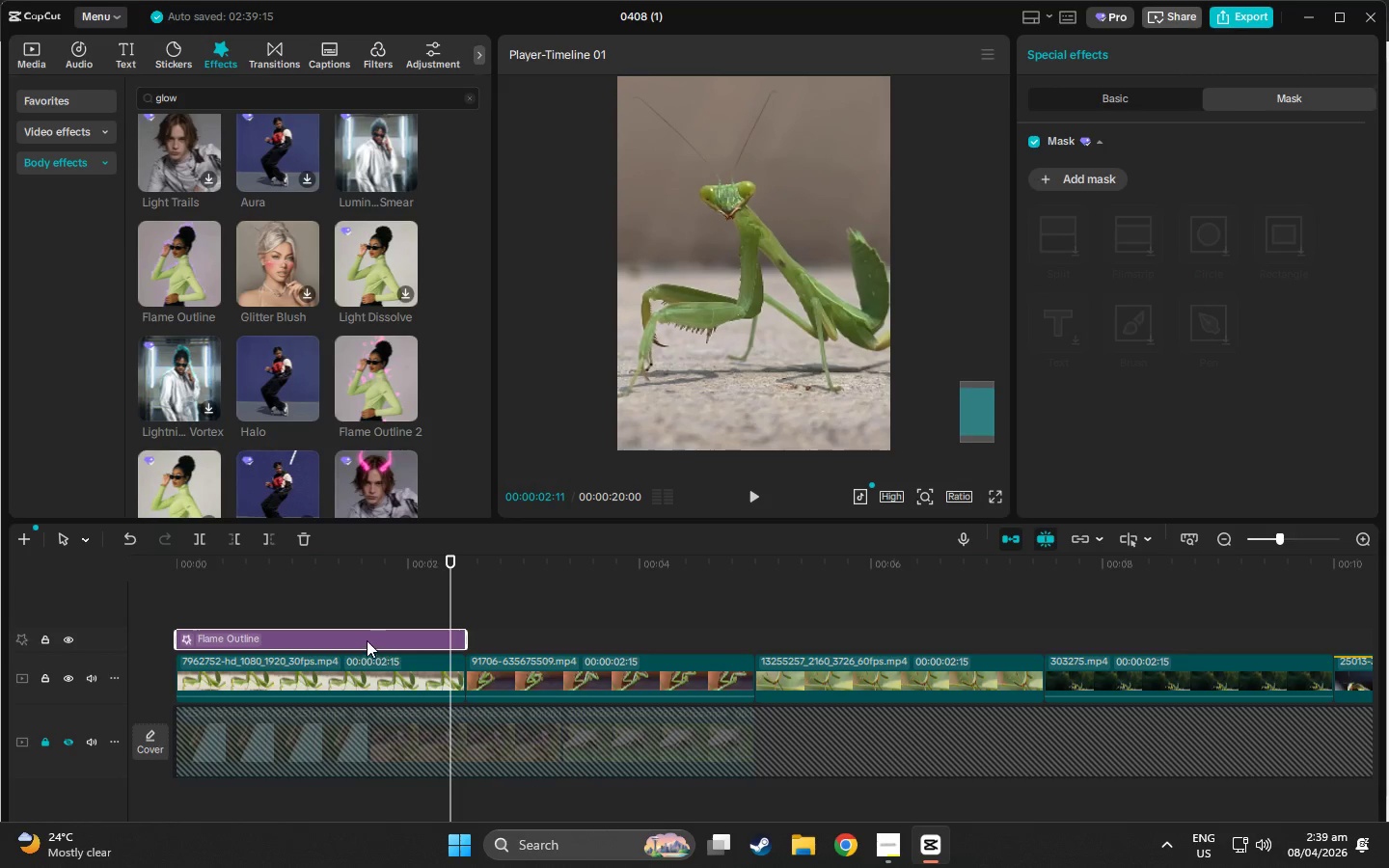 
double_click([359, 638])
 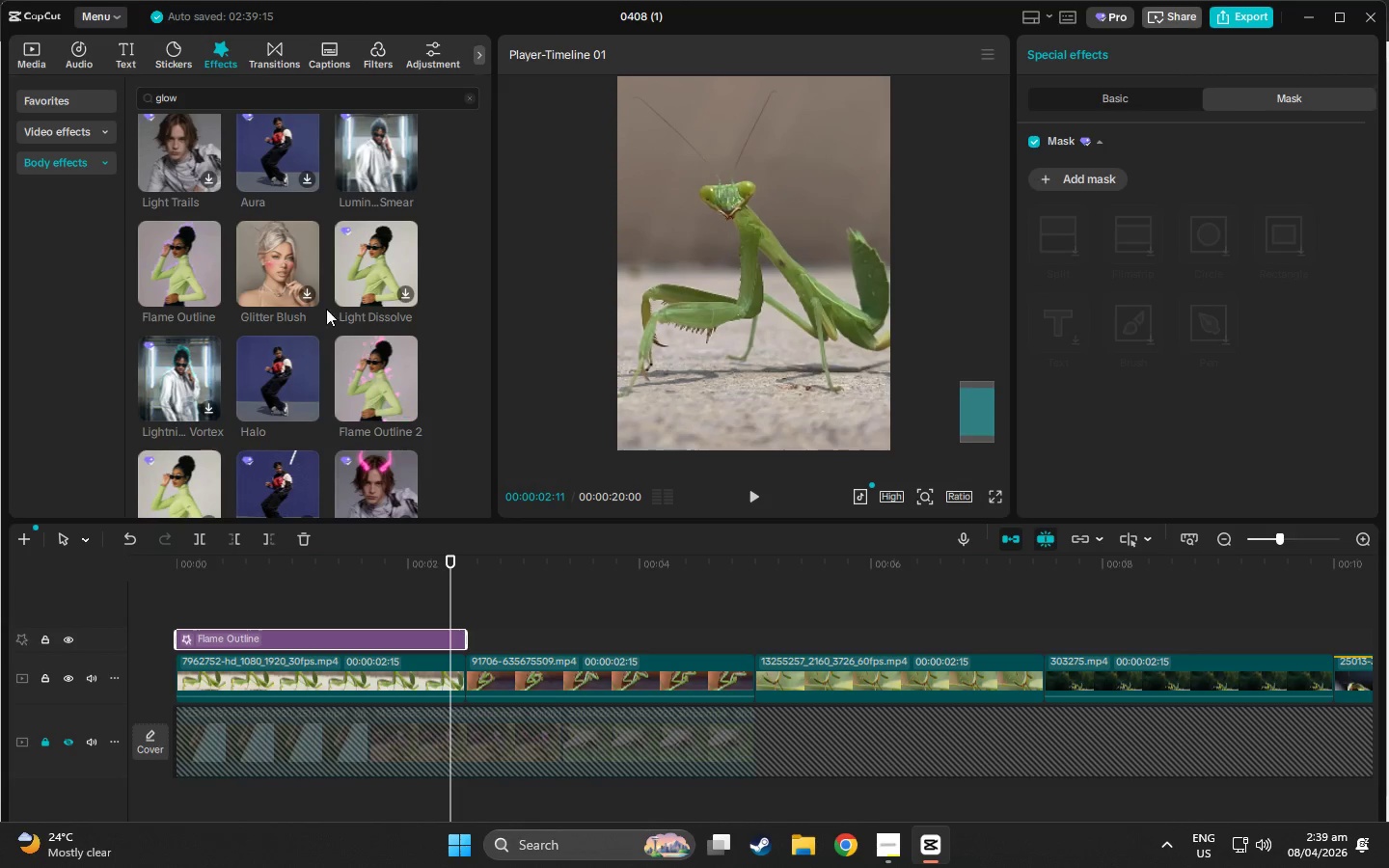 
left_click([254, 263])
 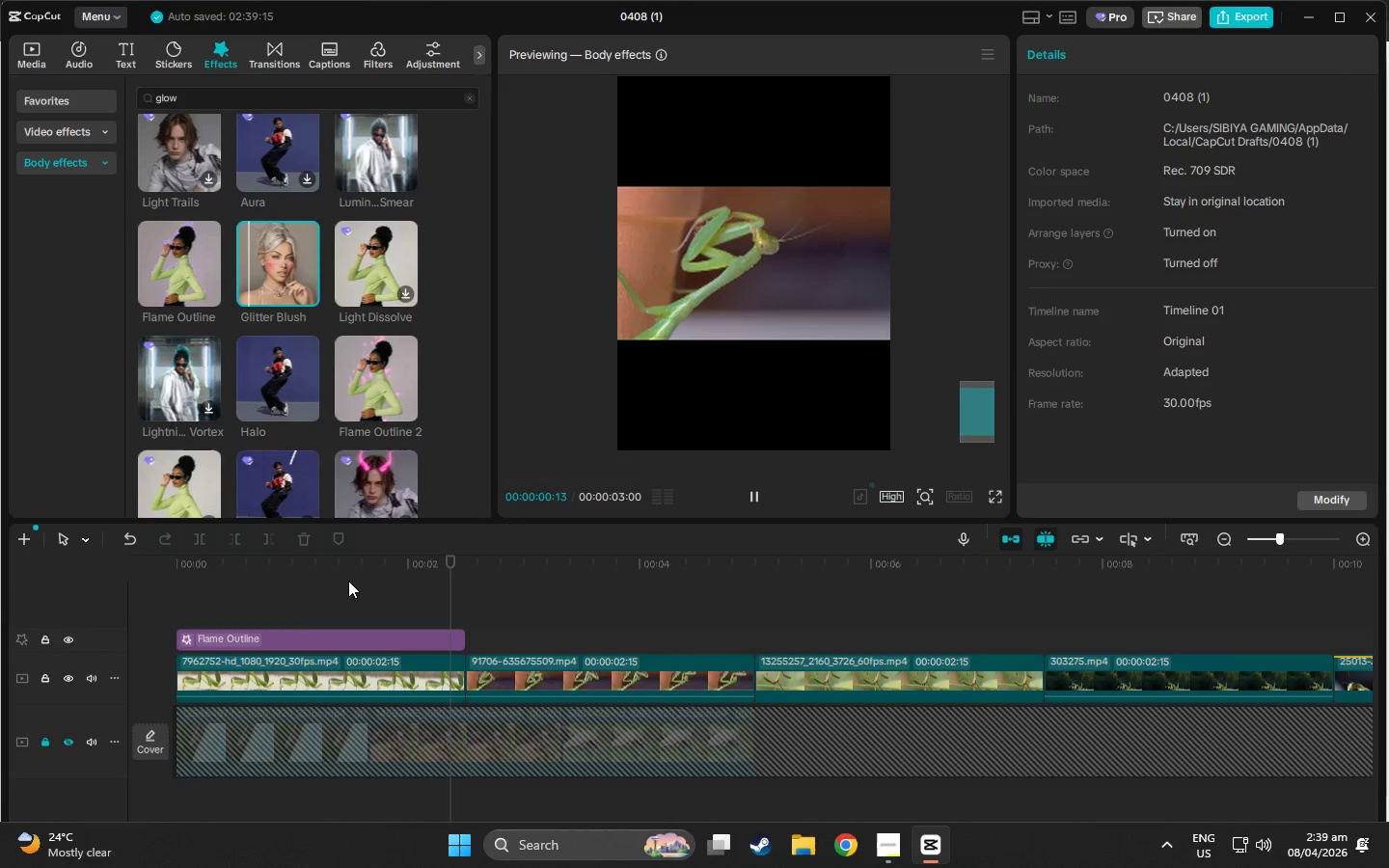 
left_click([332, 644])
 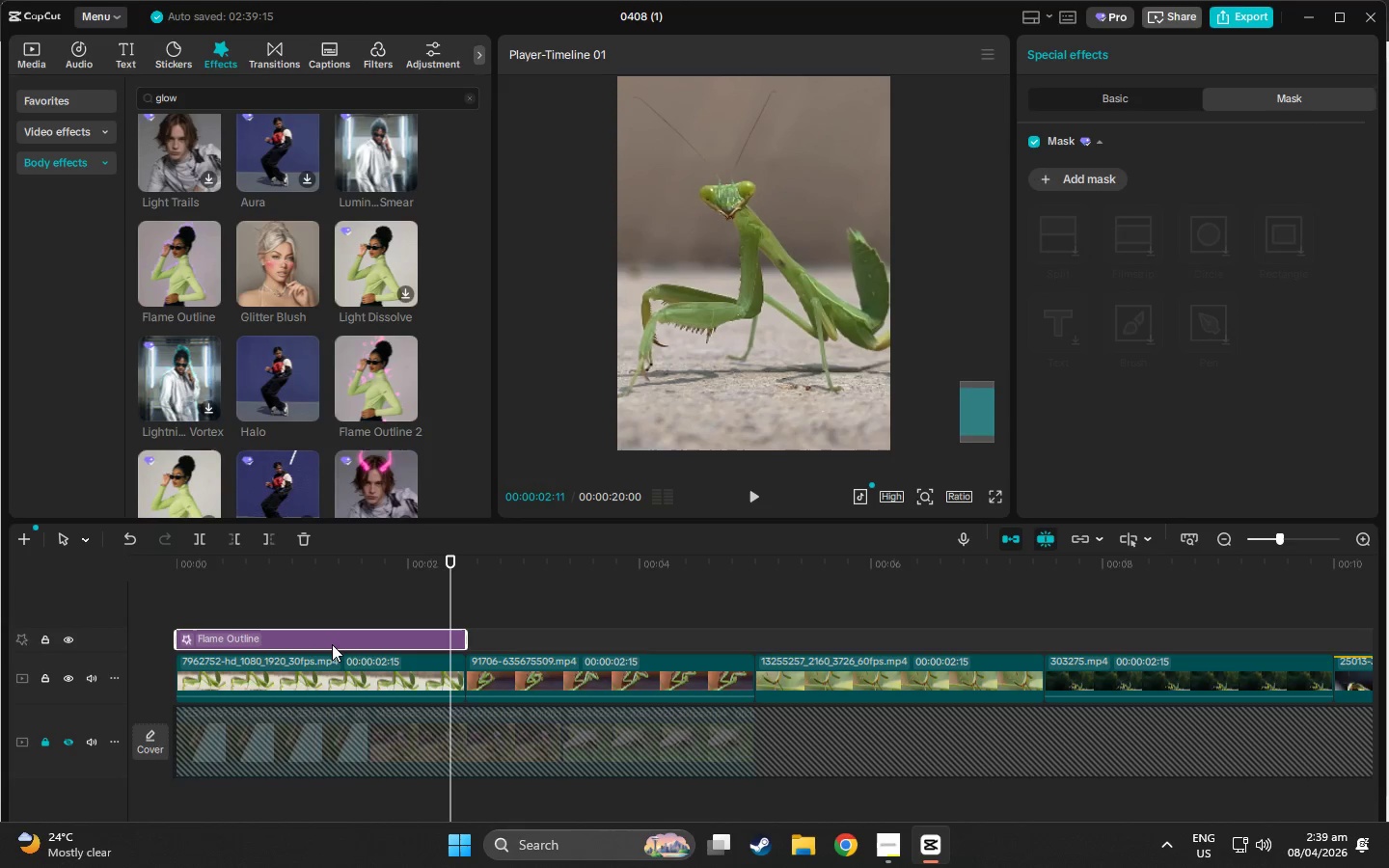 
key(Delete)
 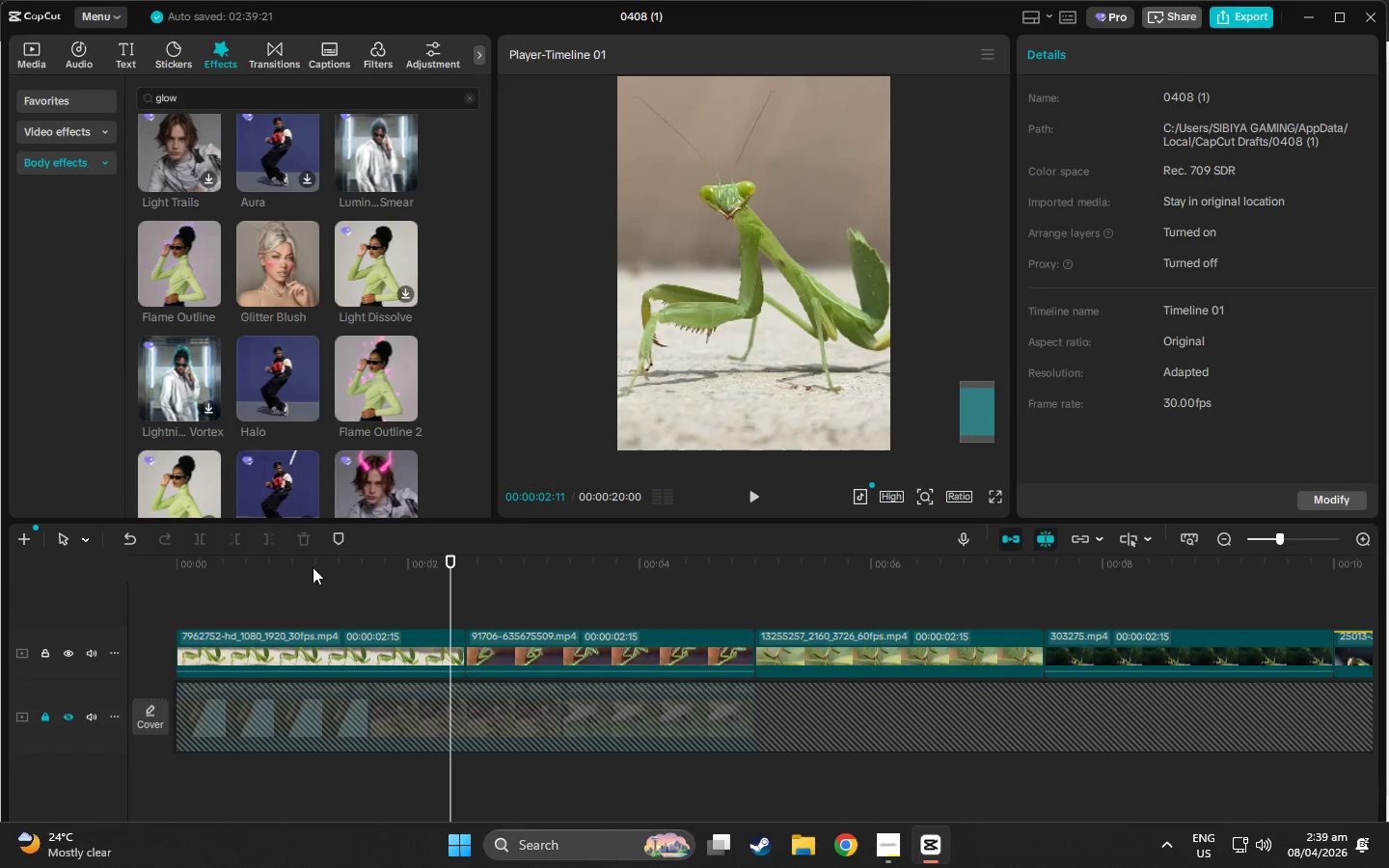 
scroll: coordinate [356, 428], scroll_direction: down, amount: 3.0
 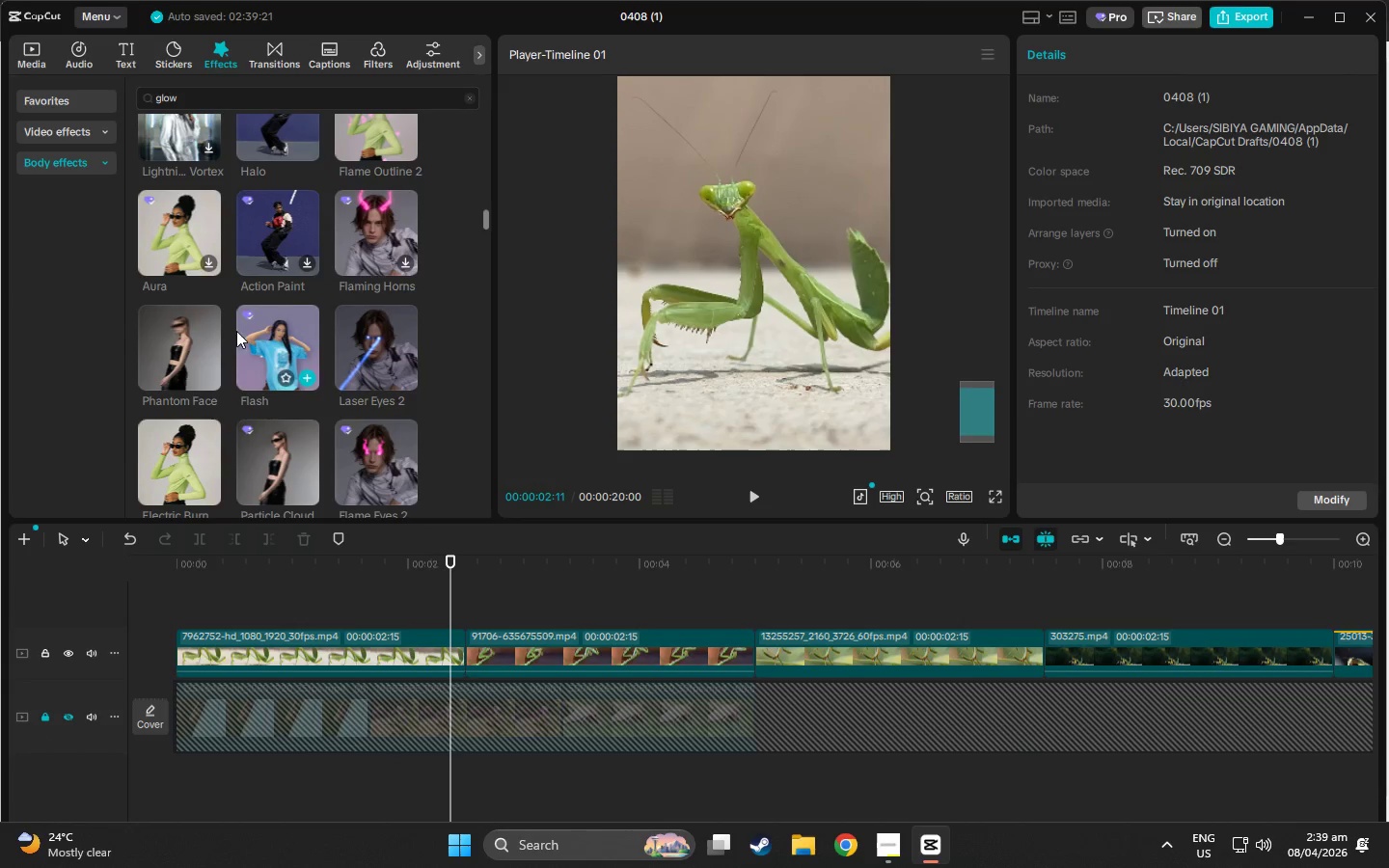 
left_click([189, 339])
 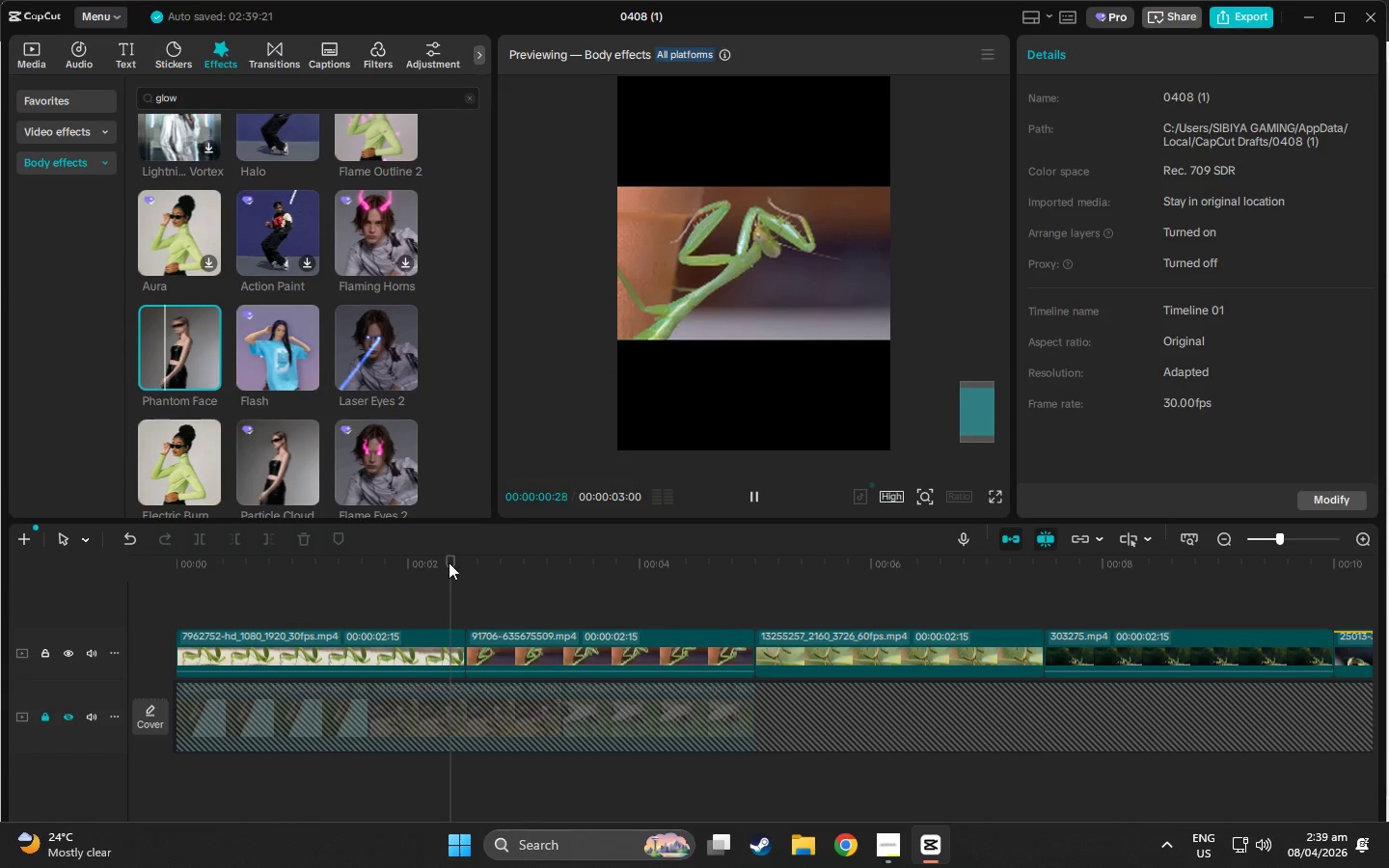 
left_click([294, 565])
 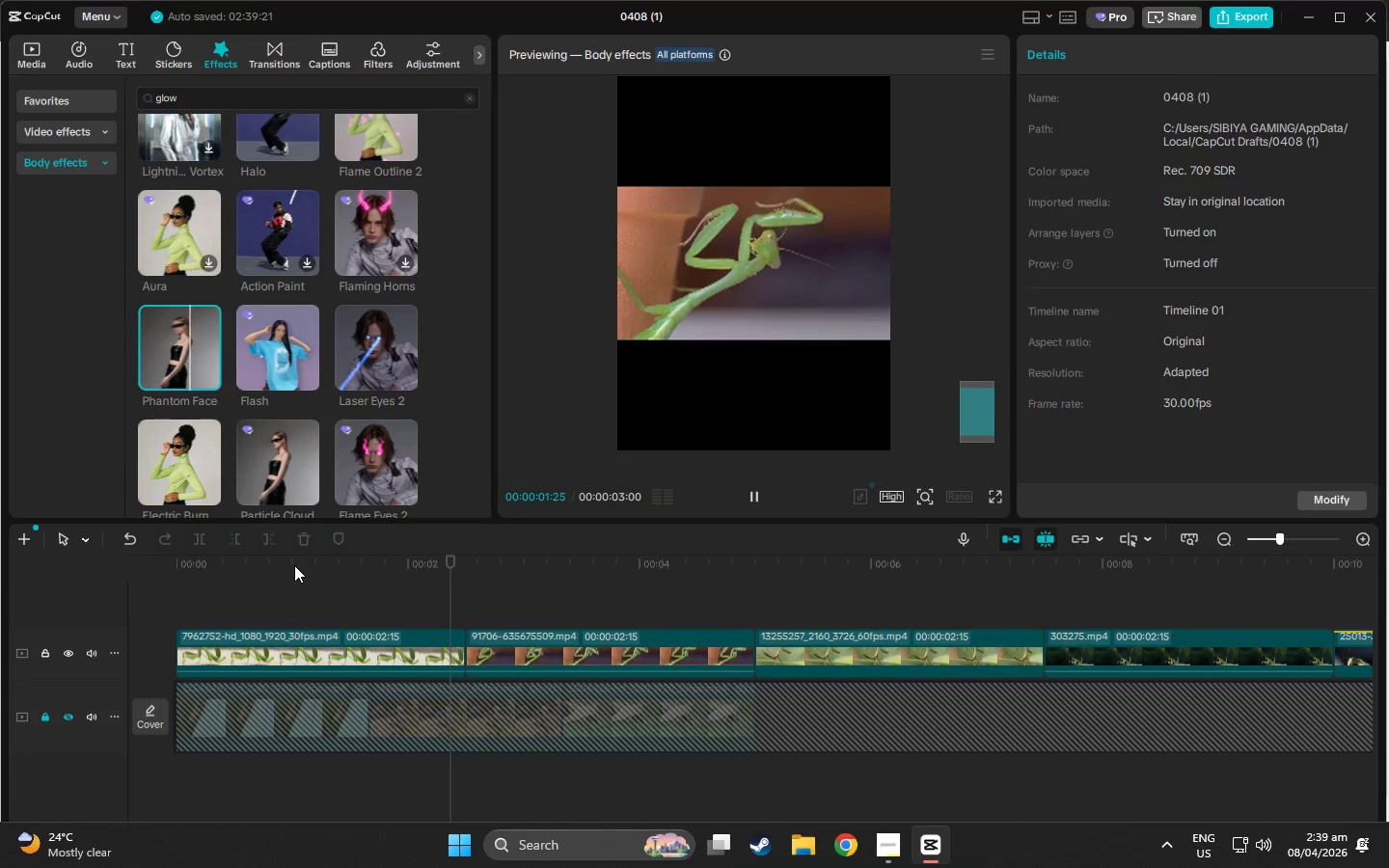 
left_click([272, 555])
 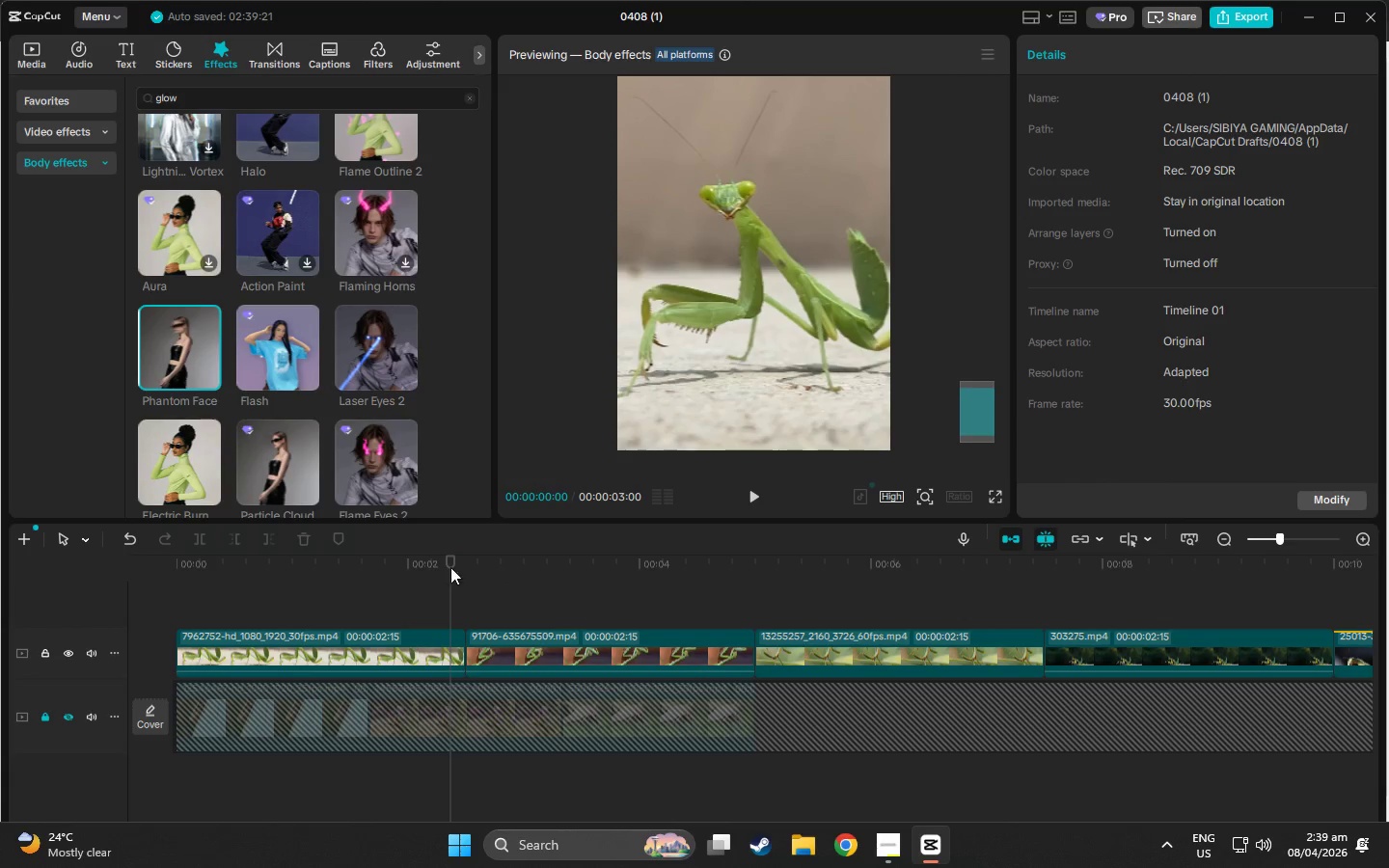 
left_click_drag(start_coordinate=[451, 562], to_coordinate=[227, 572])
 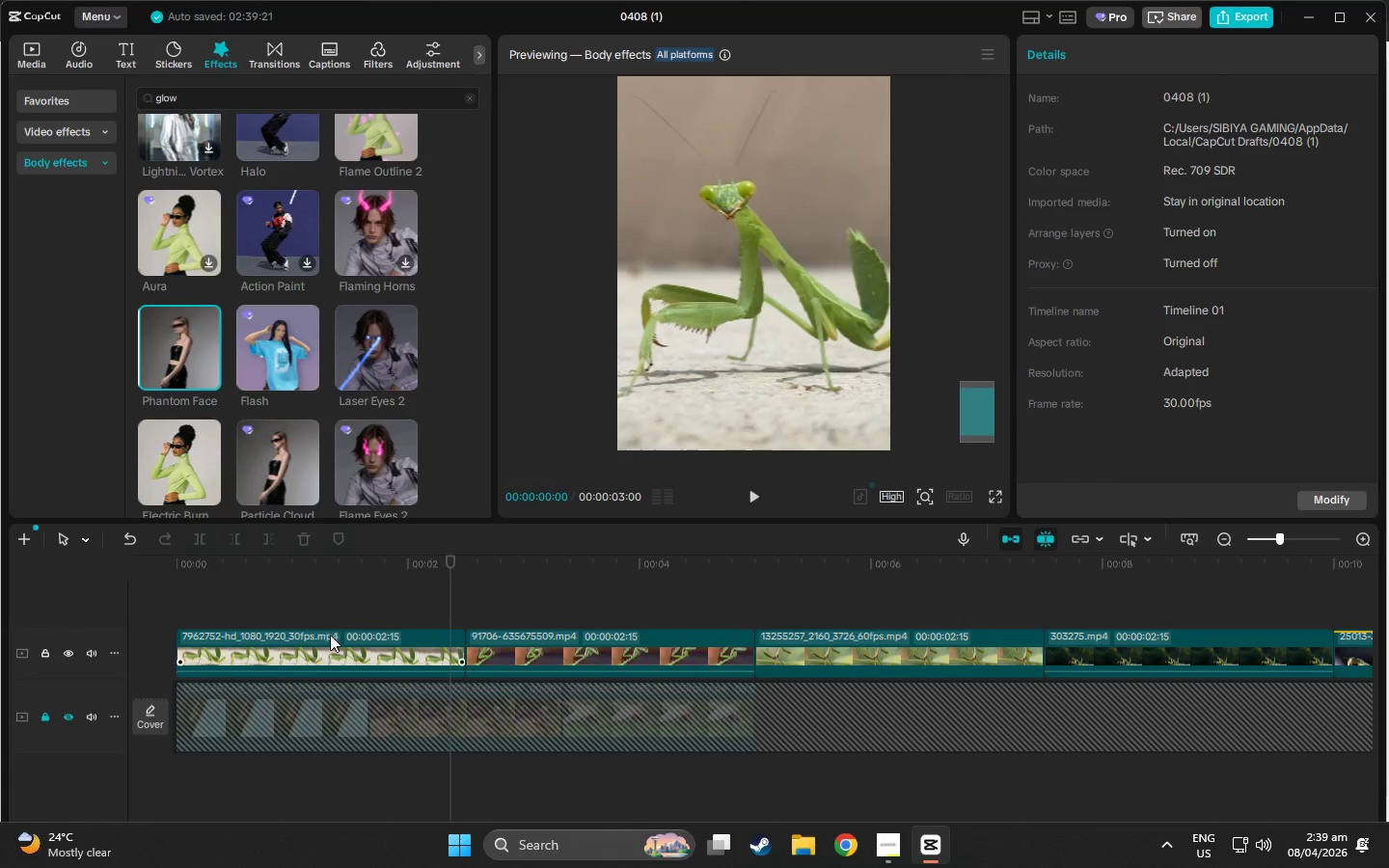 
left_click([311, 655])
 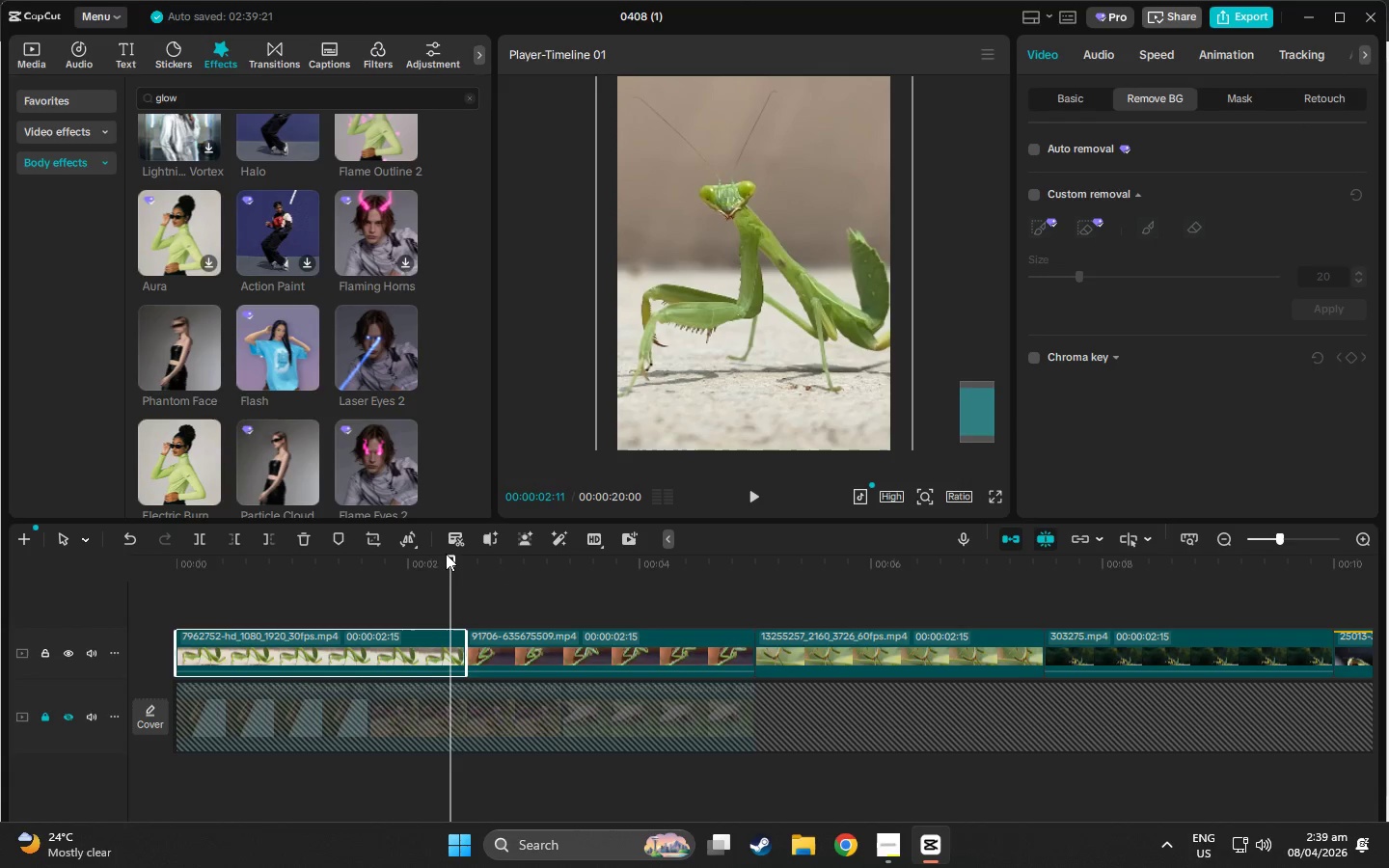 
left_click_drag(start_coordinate=[446, 565], to_coordinate=[230, 569])
 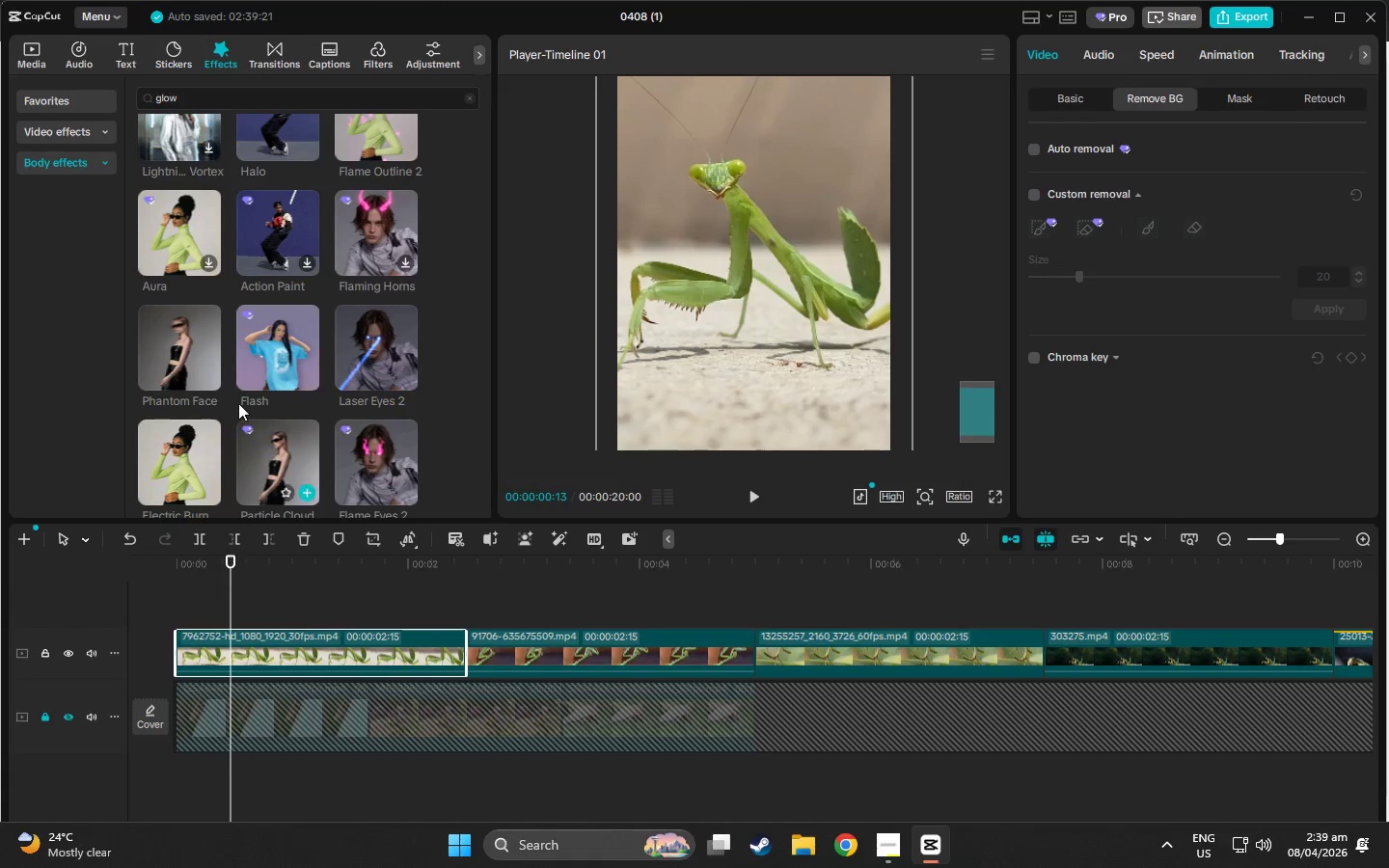 
scroll: coordinate [238, 400], scroll_direction: down, amount: 4.0
 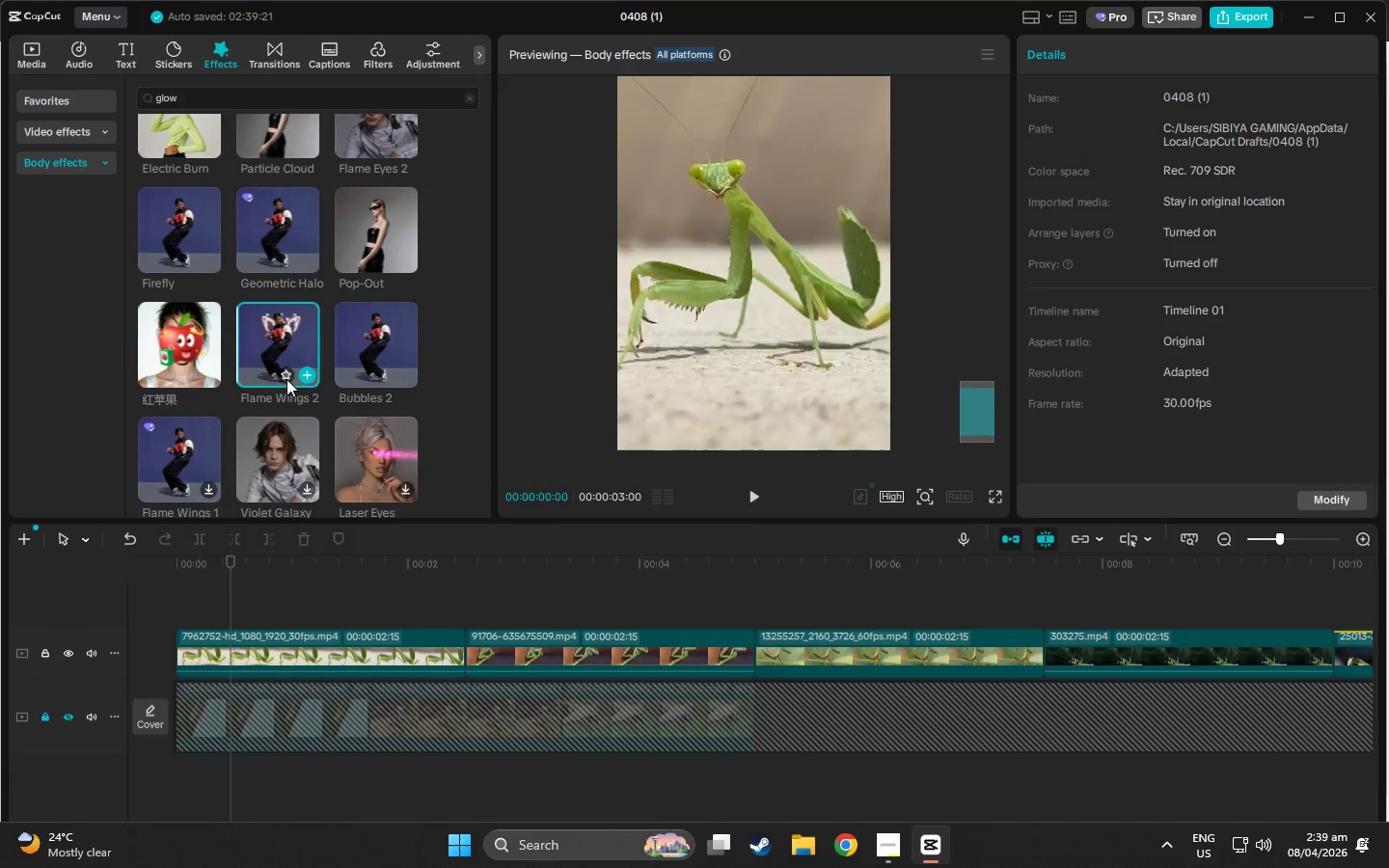 
wait(5.19)
 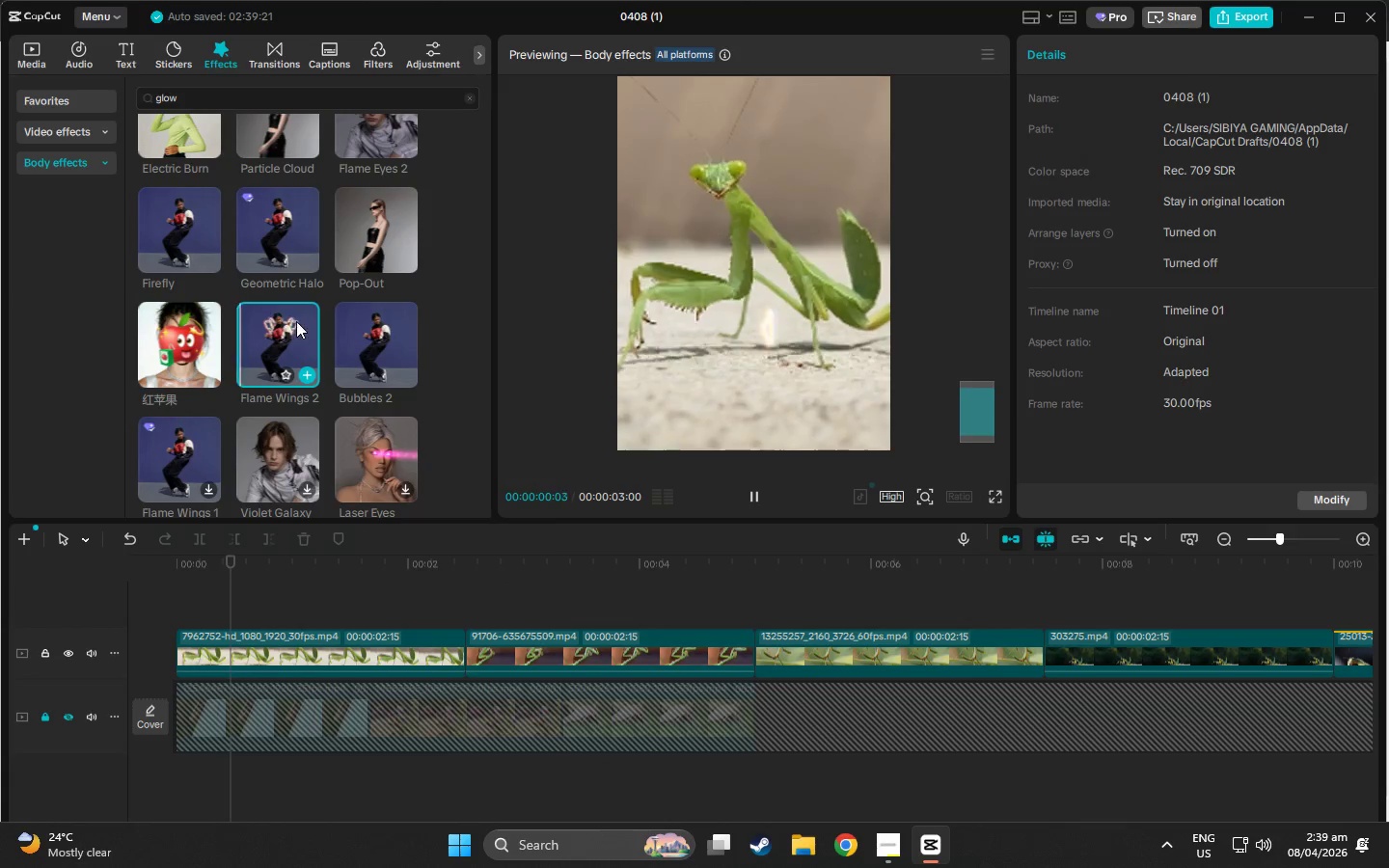 
left_click([259, 349])
 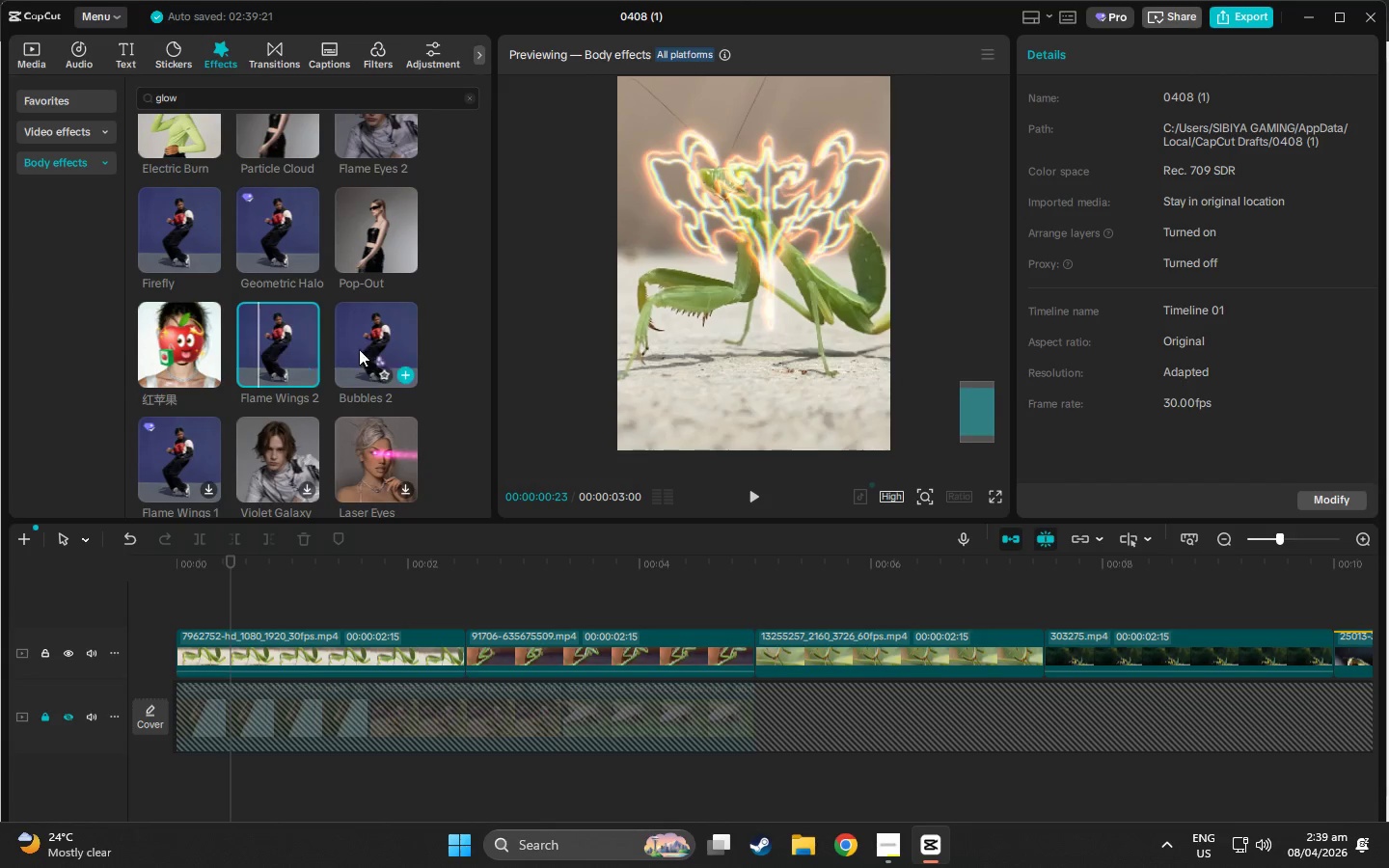 
left_click([345, 352])
 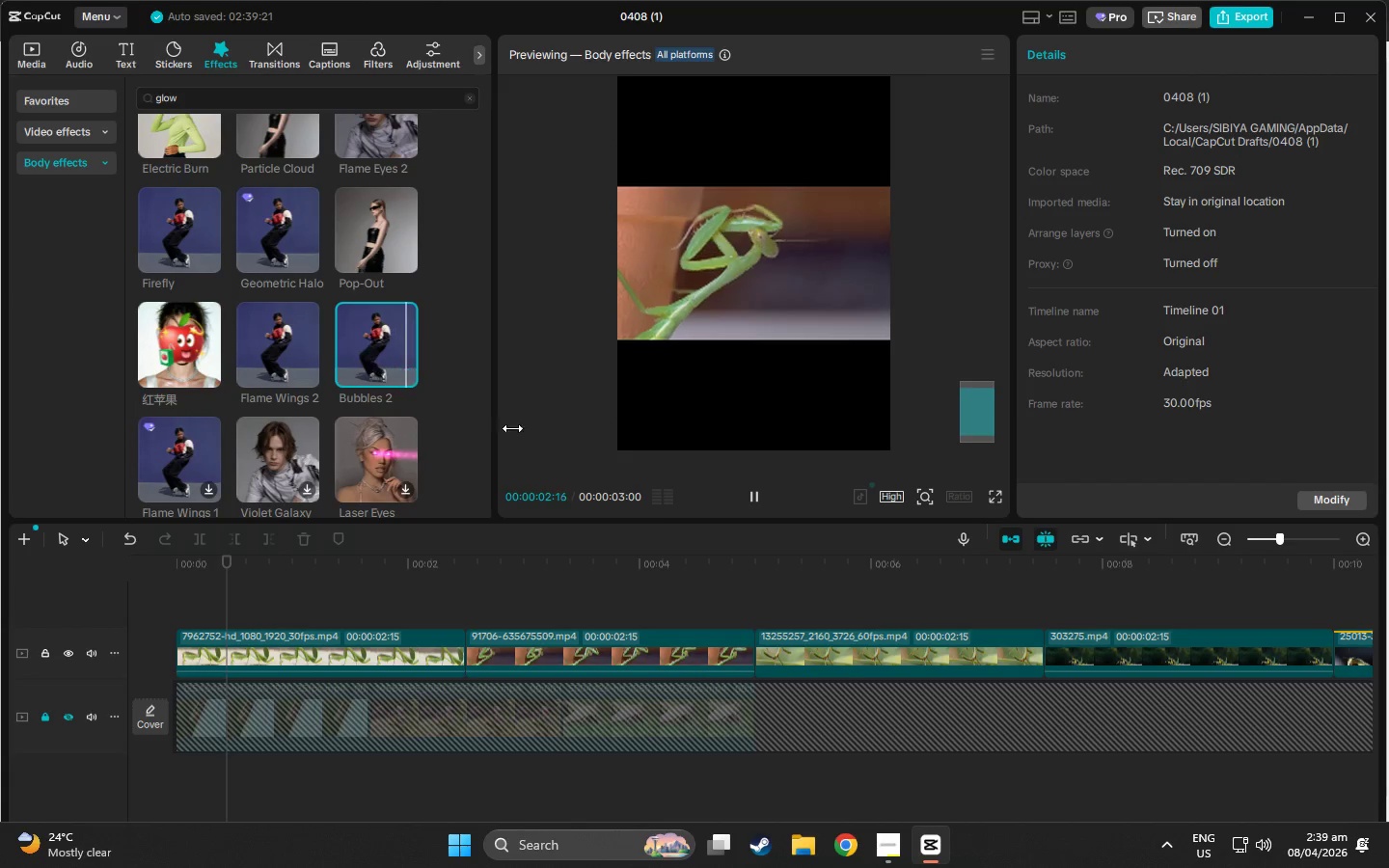 
left_click_drag(start_coordinate=[239, 569], to_coordinate=[191, 565])
 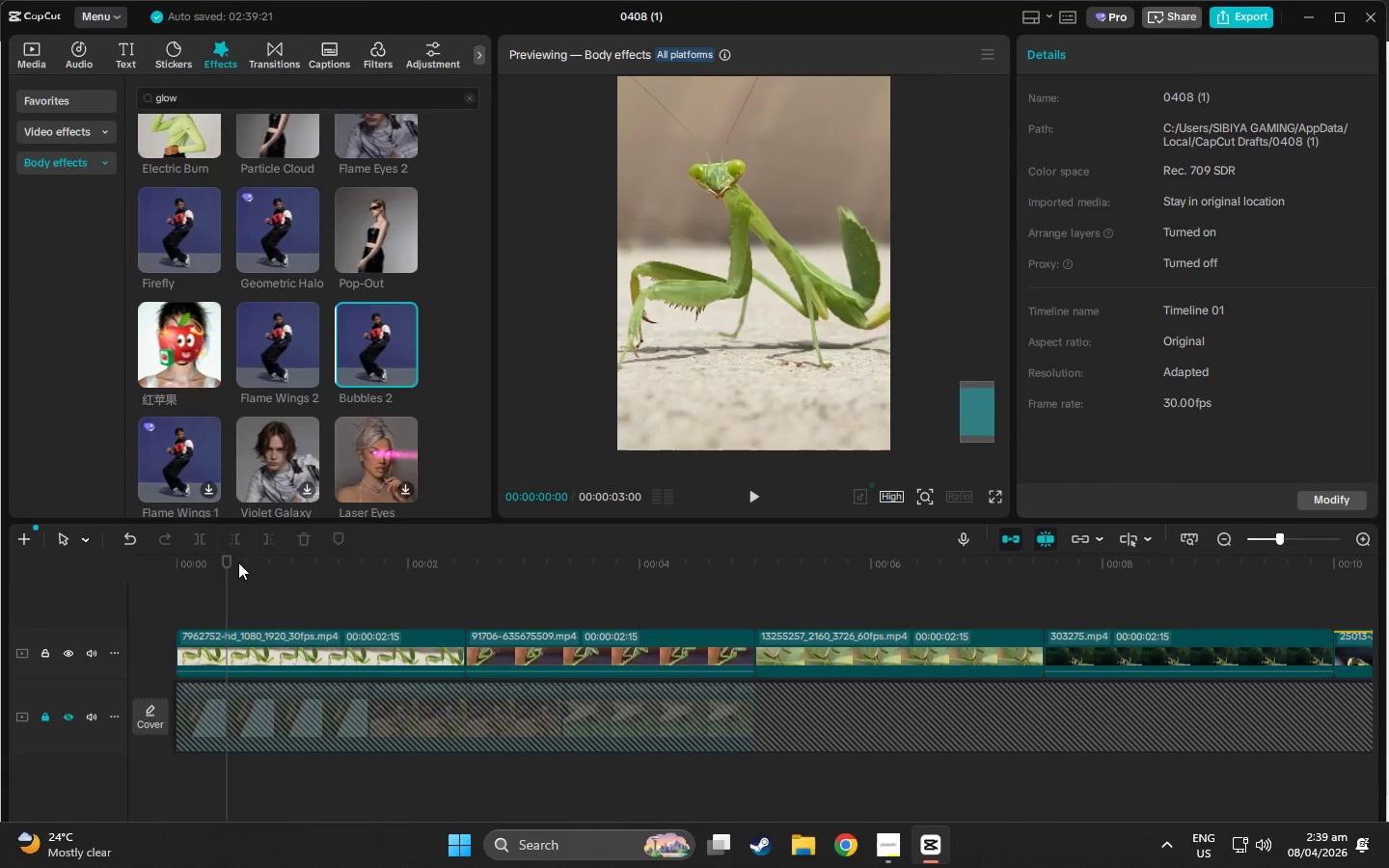 
left_click_drag(start_coordinate=[230, 560], to_coordinate=[206, 562])
 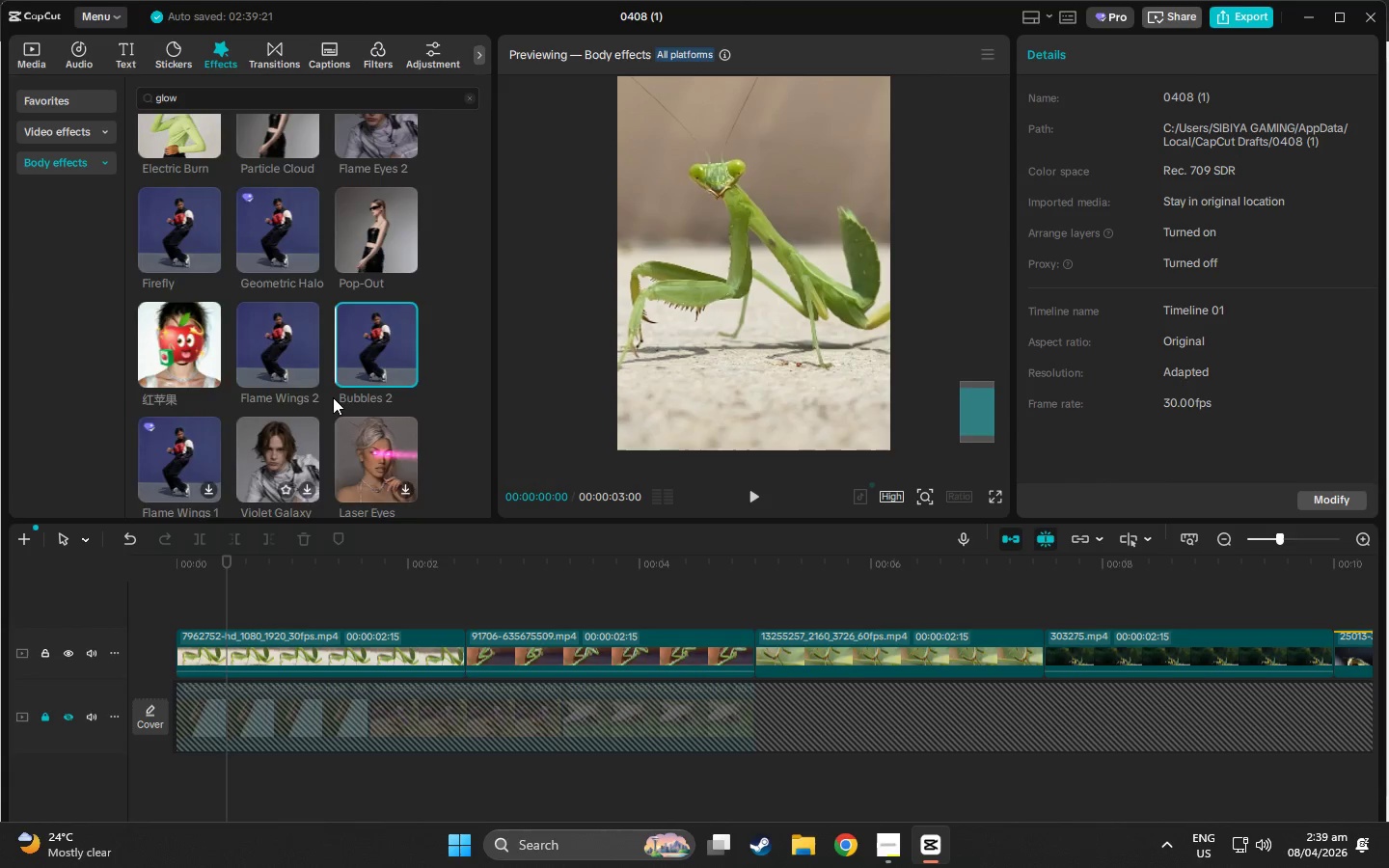 
scroll: coordinate [277, 397], scroll_direction: down, amount: 6.0
 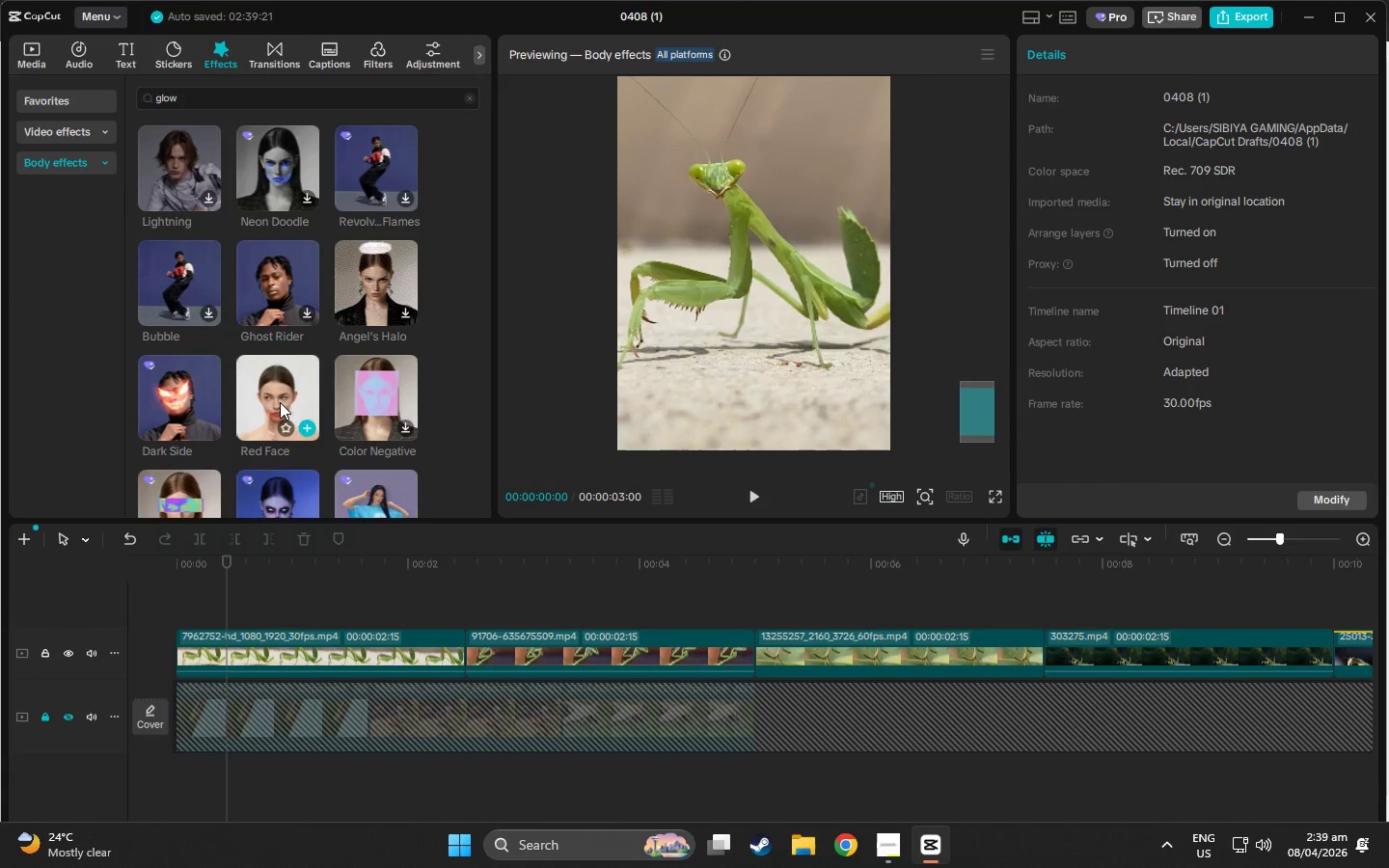 
left_click([278, 402])
 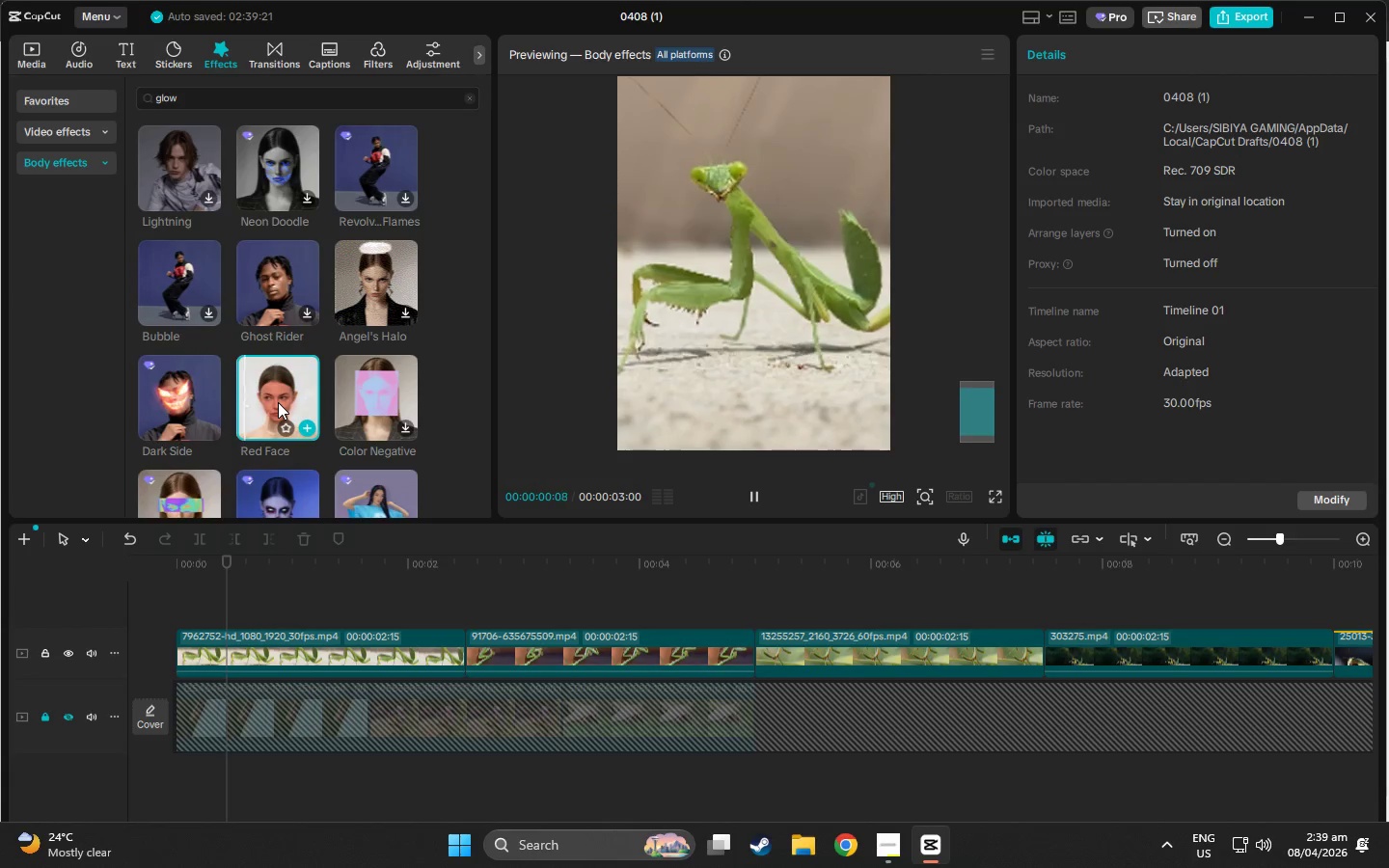 
scroll: coordinate [289, 277], scroll_direction: down, amount: 6.0
 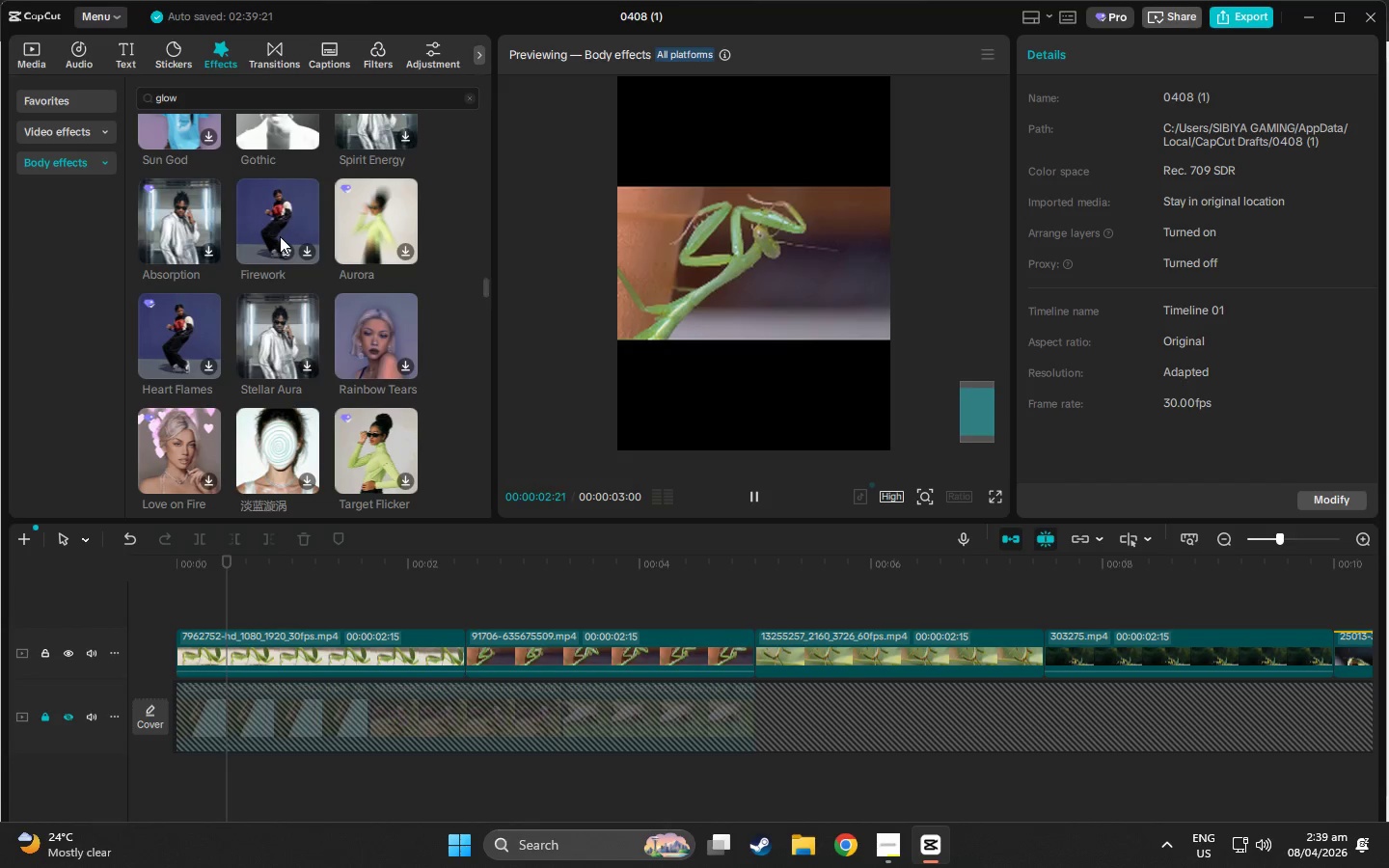 
left_click([280, 236])
 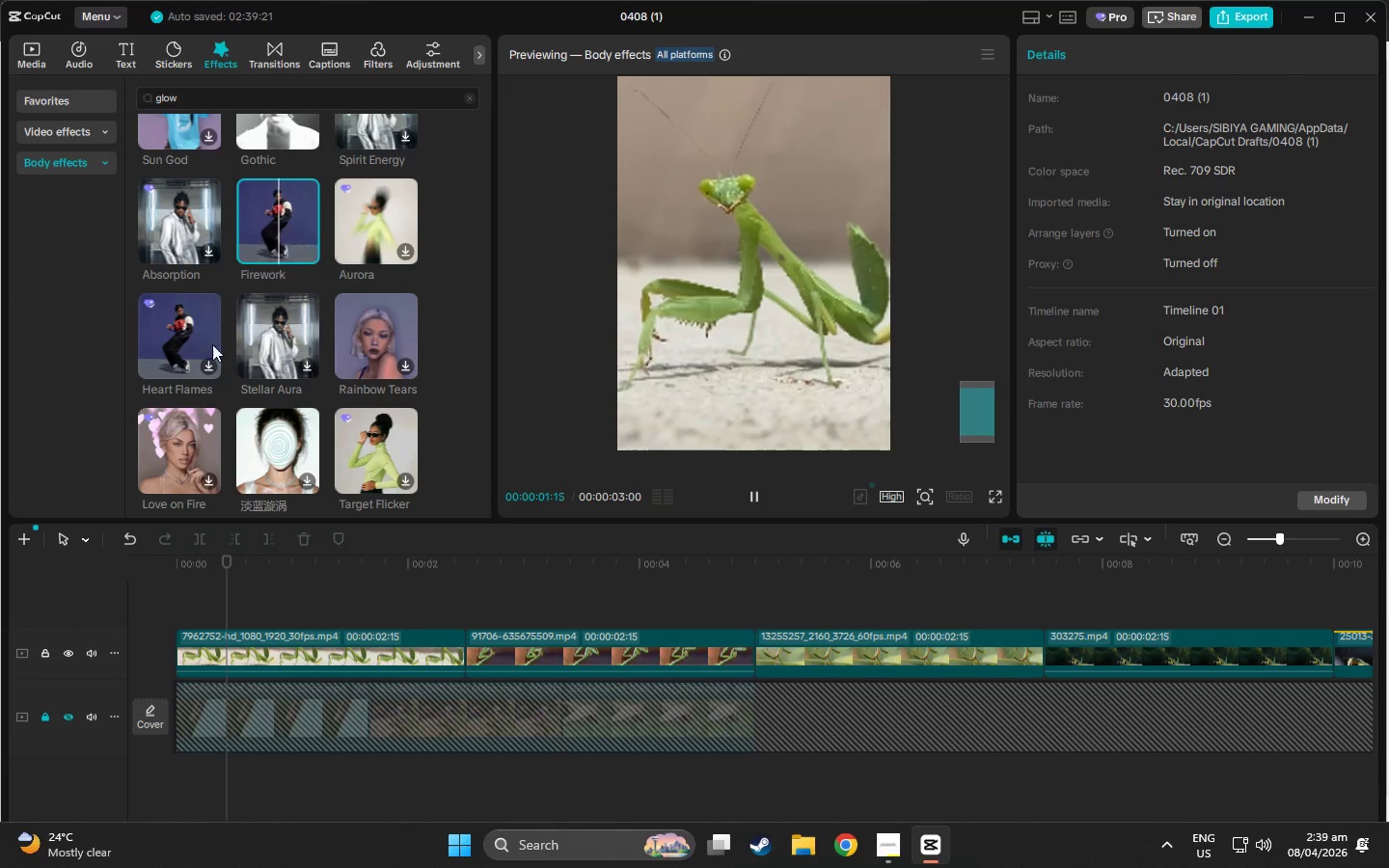 
left_click([149, 318])
 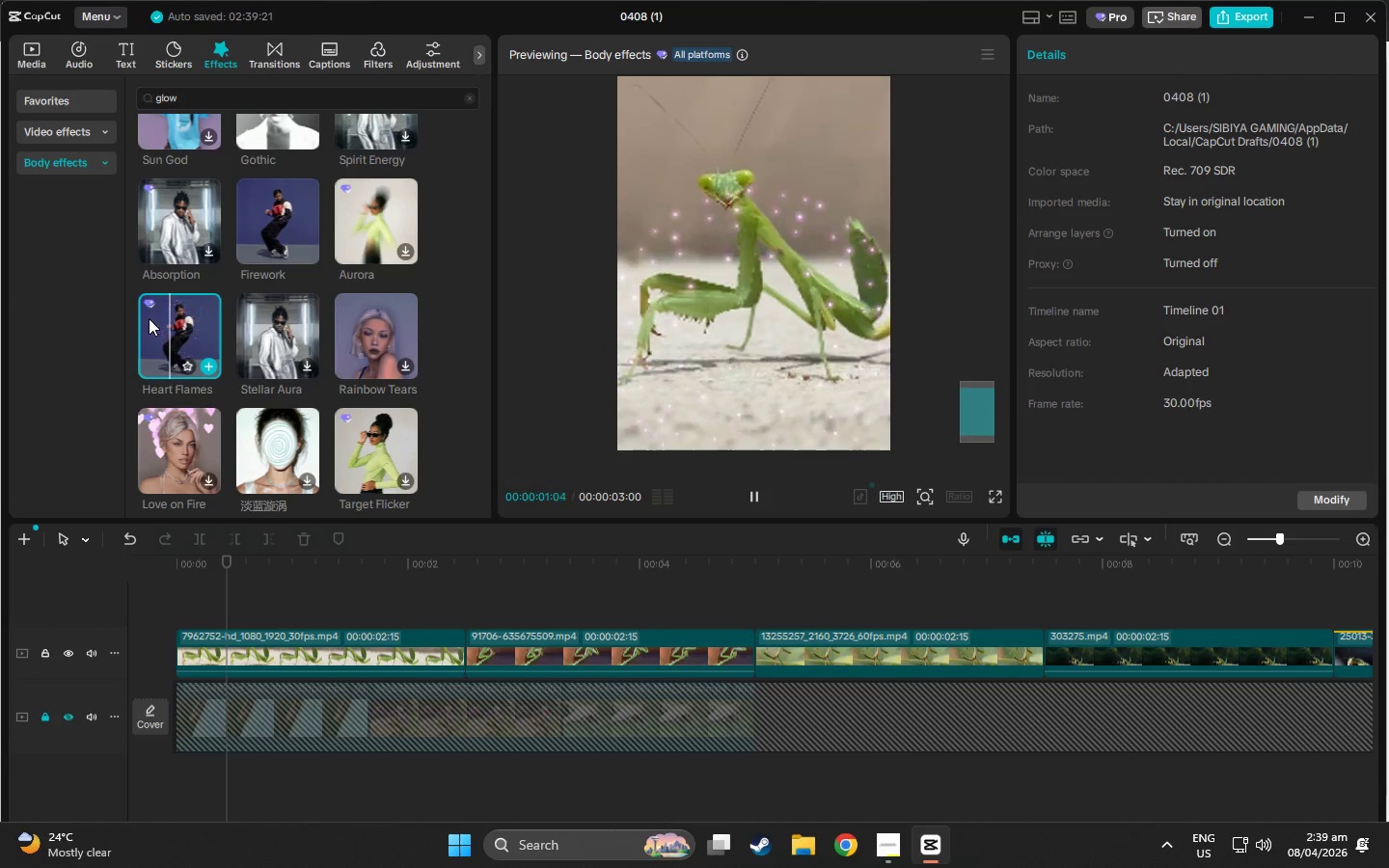 
left_click([235, 315])
 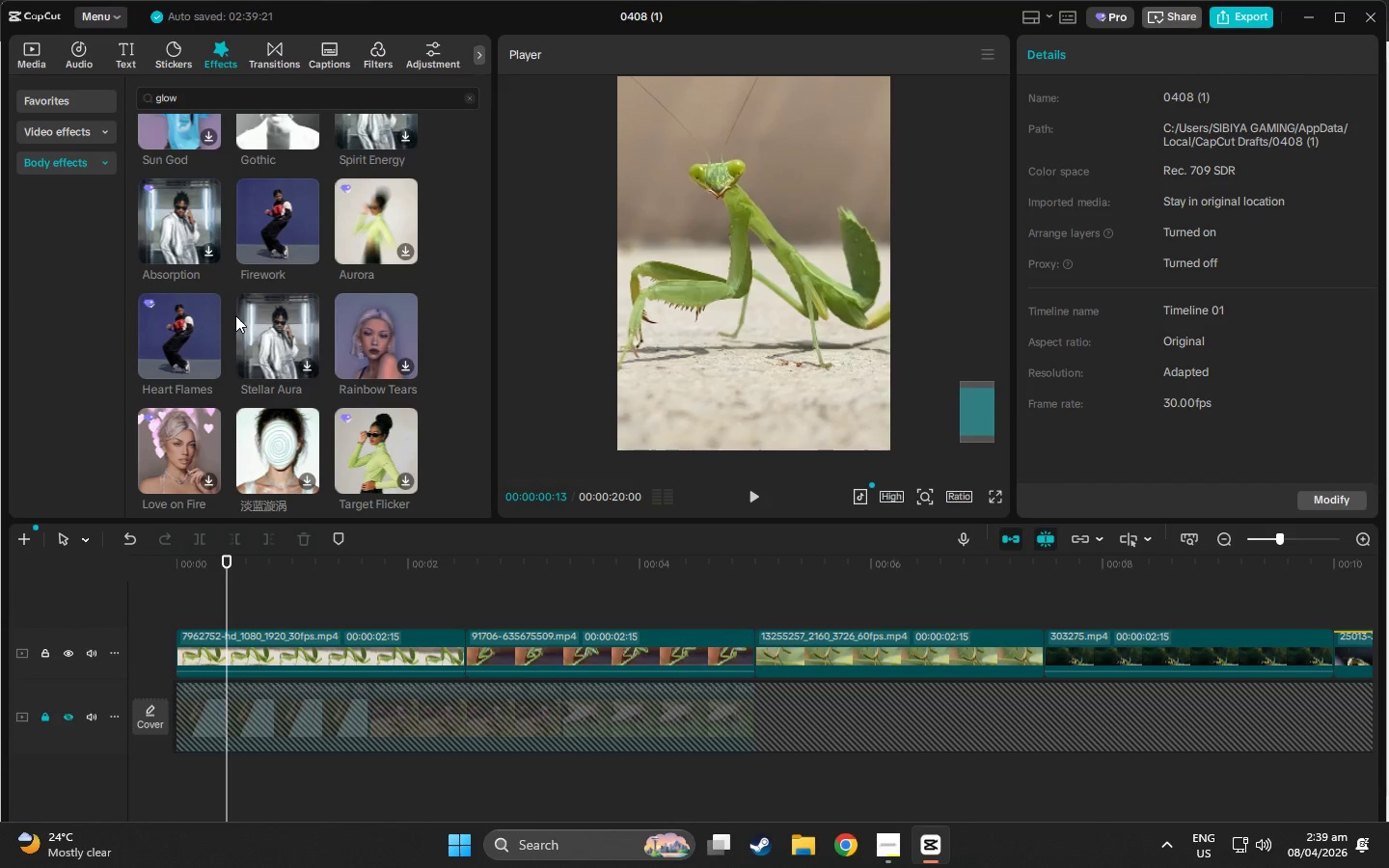 
left_click([258, 313])
 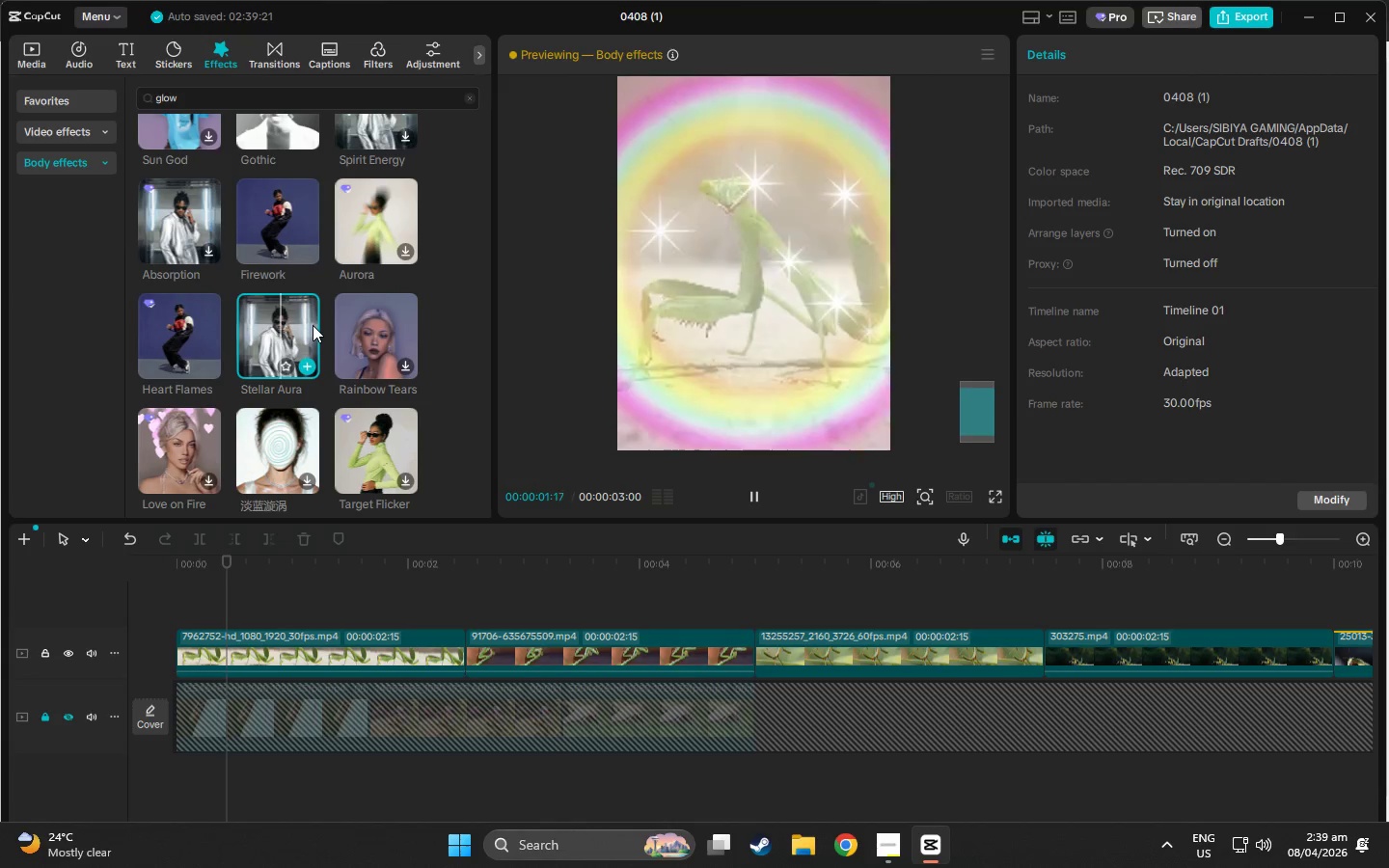 
left_click([389, 331])
 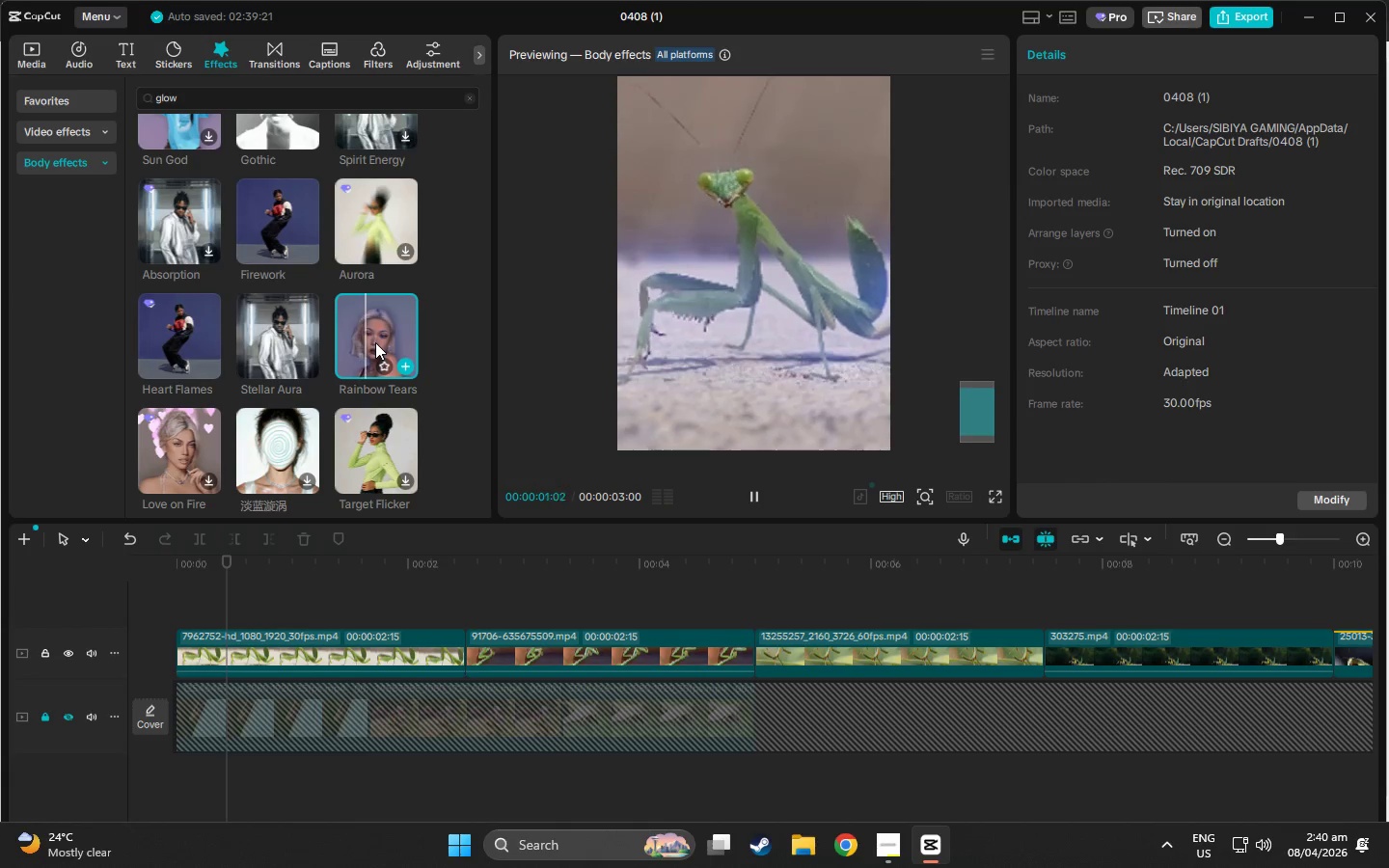 
left_click([365, 432])
 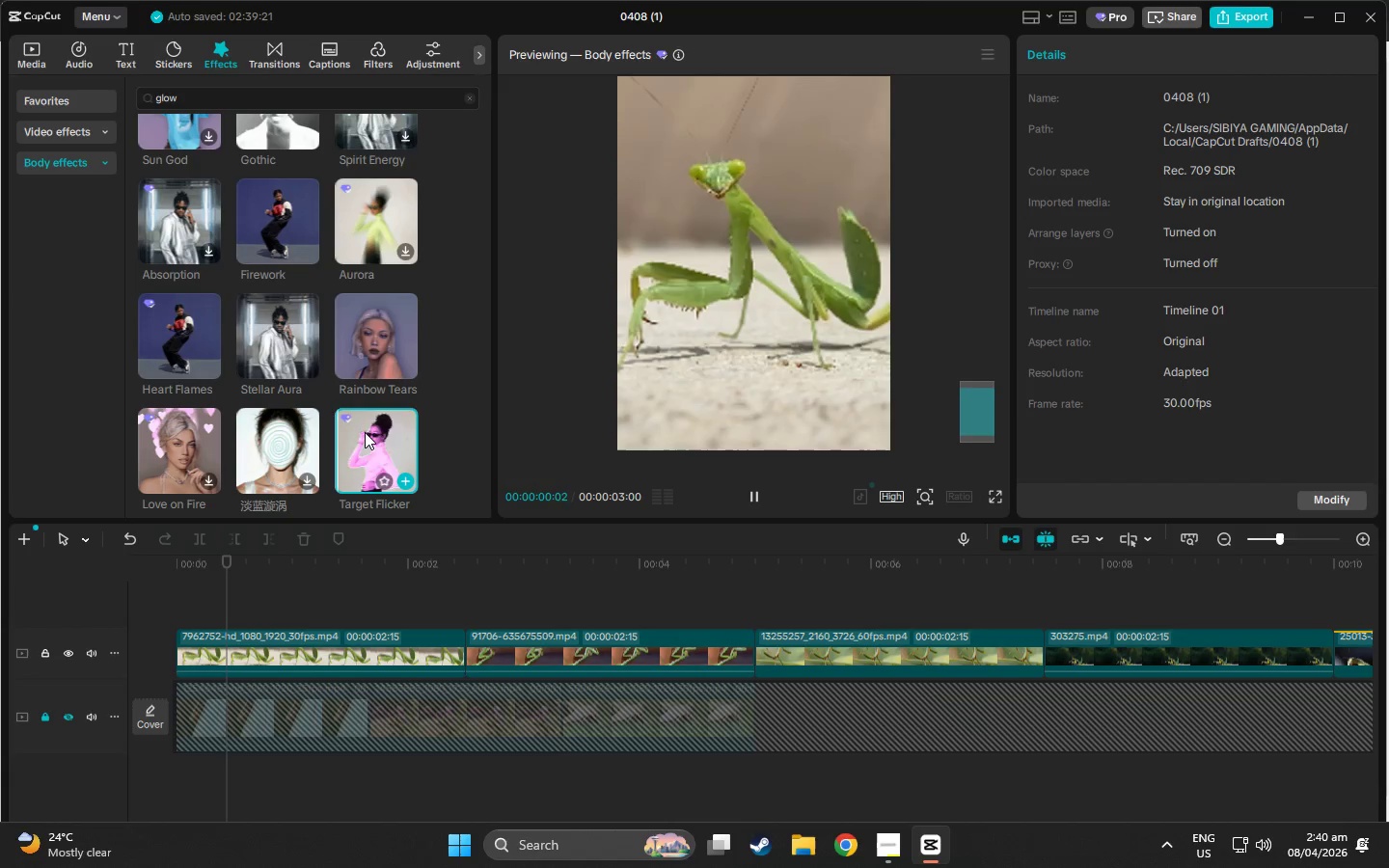 
scroll: coordinate [365, 432], scroll_direction: down, amount: 2.0
 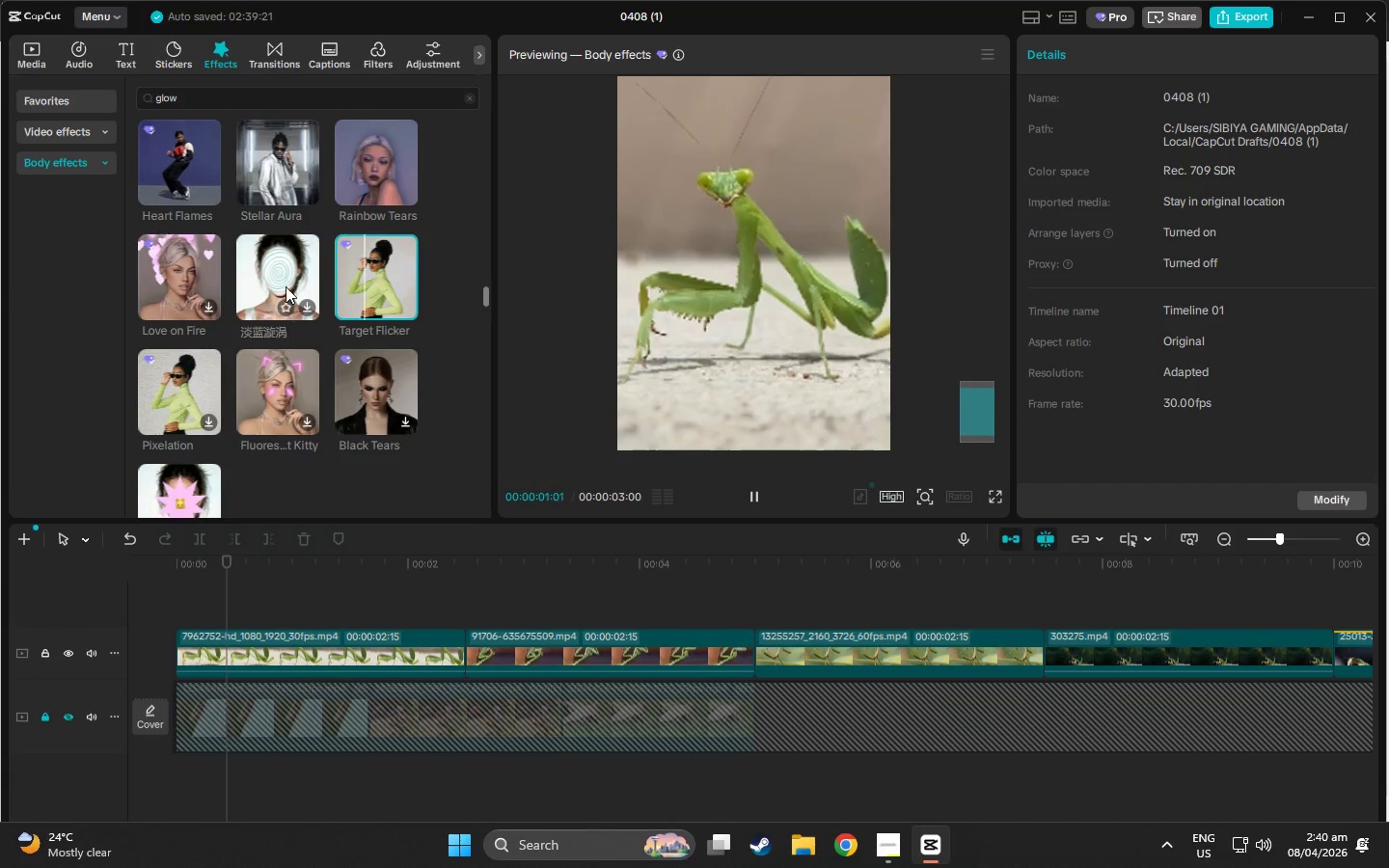 
left_click([286, 286])
 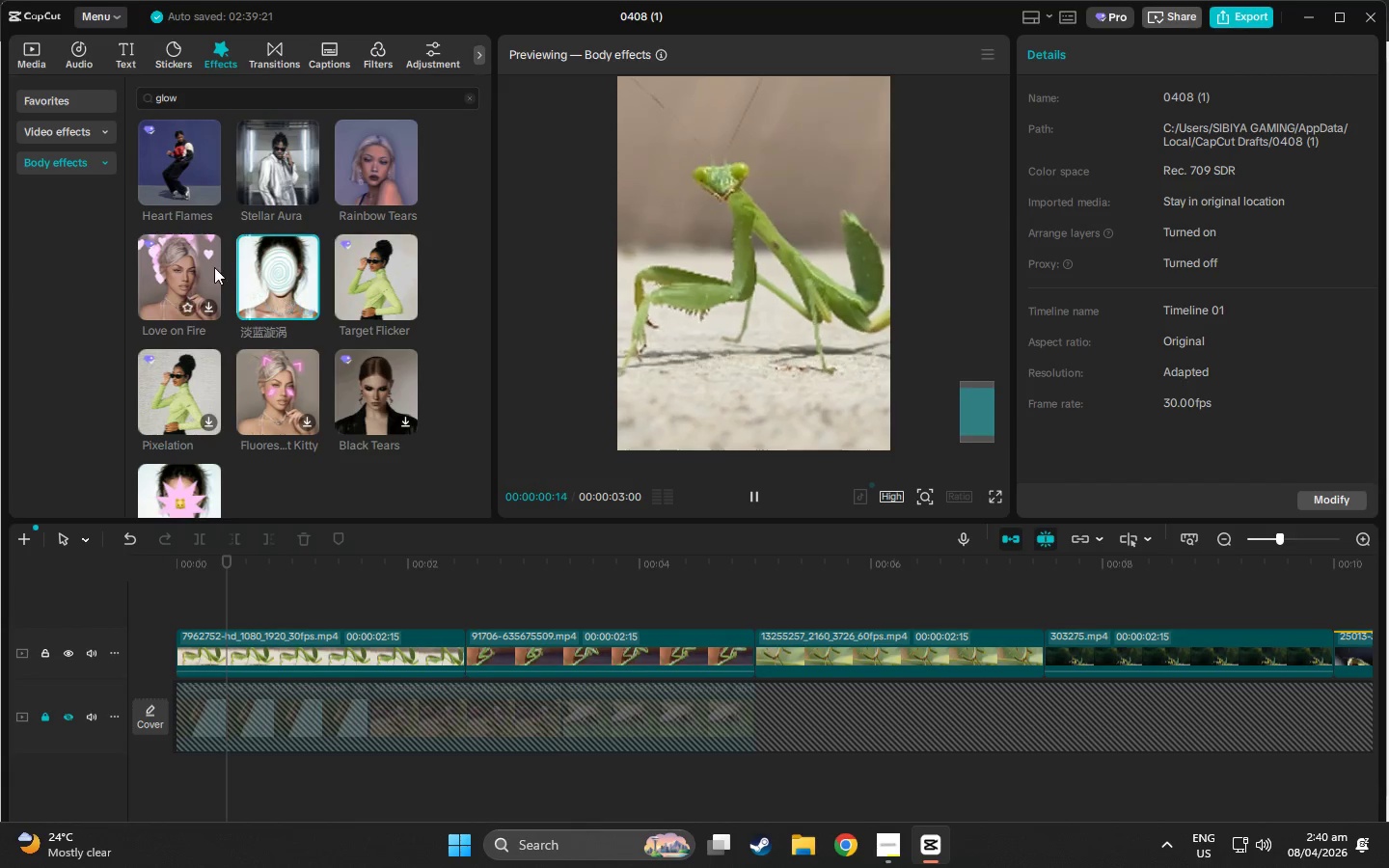 
left_click([191, 268])
 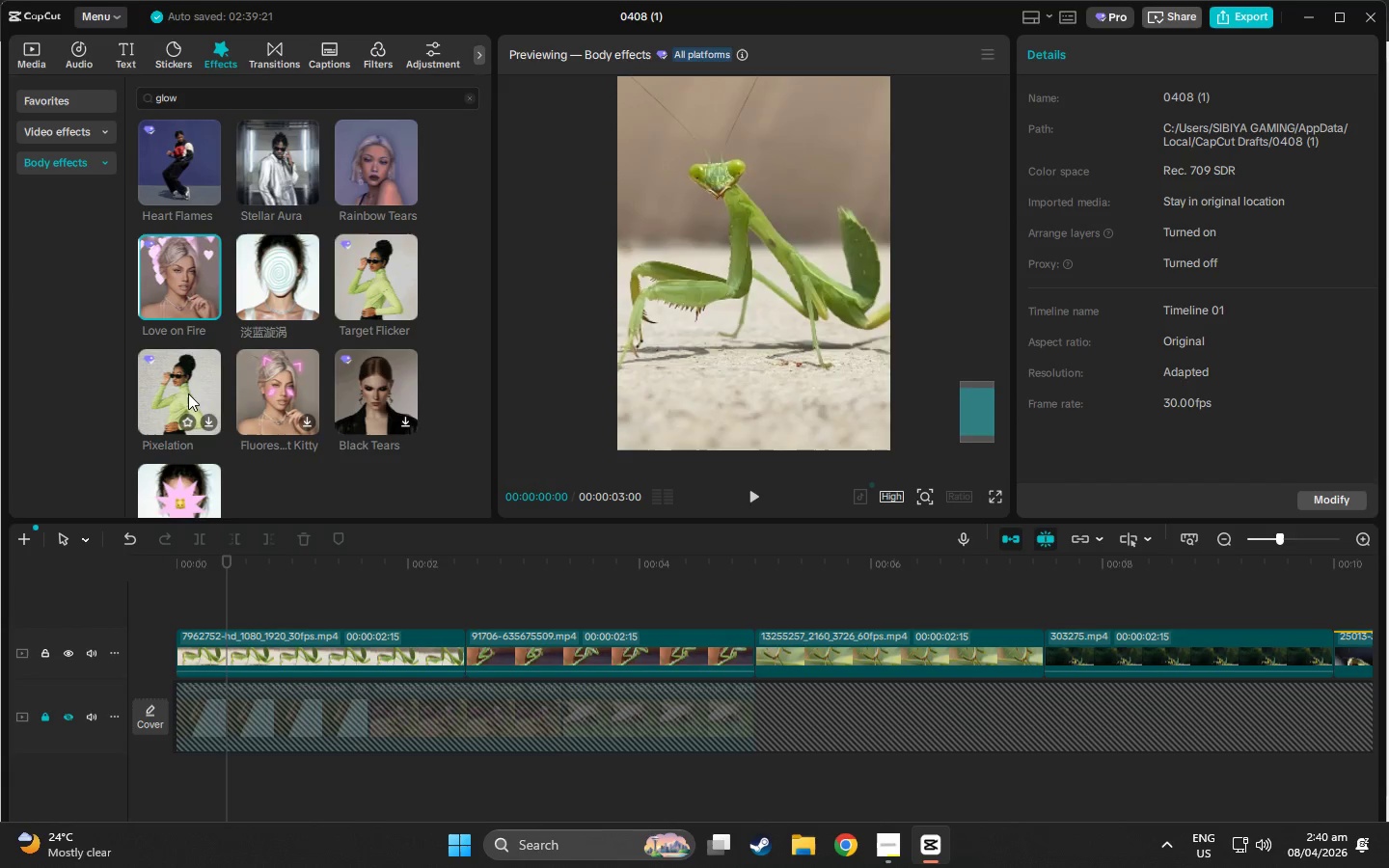 
left_click([188, 394])
 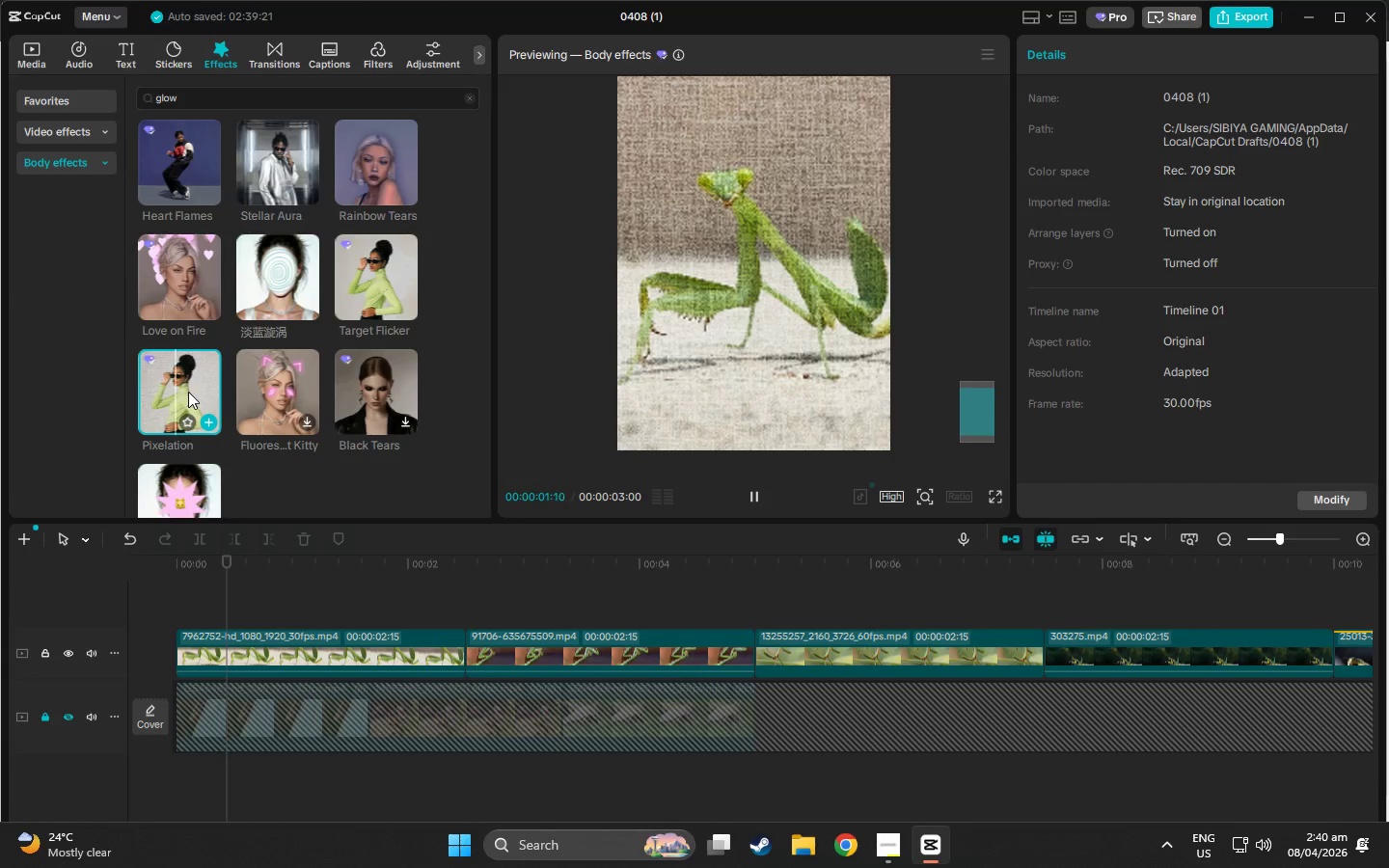 
left_click([244, 377])
 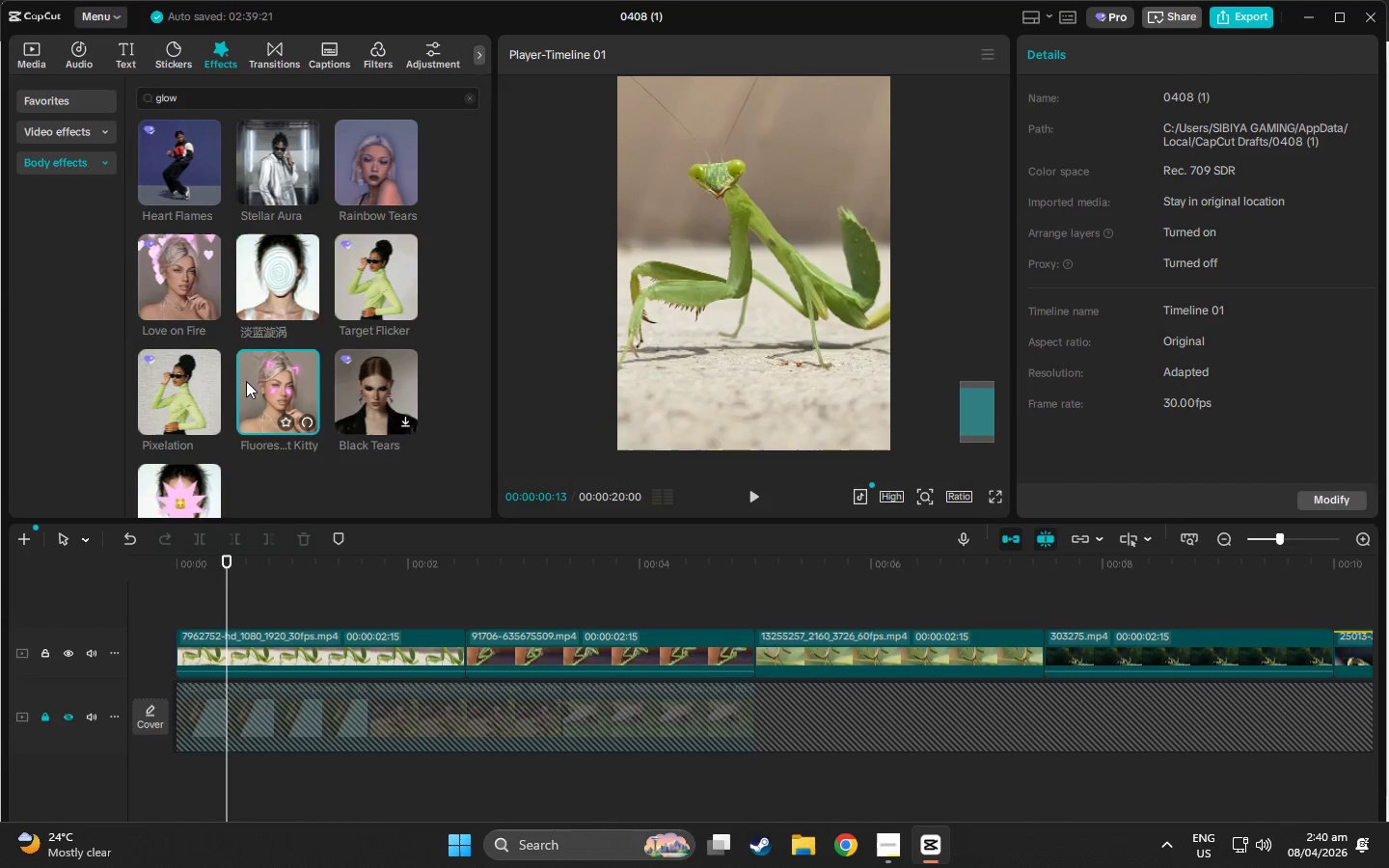 
scroll: coordinate [247, 382], scroll_direction: down, amount: 3.0
 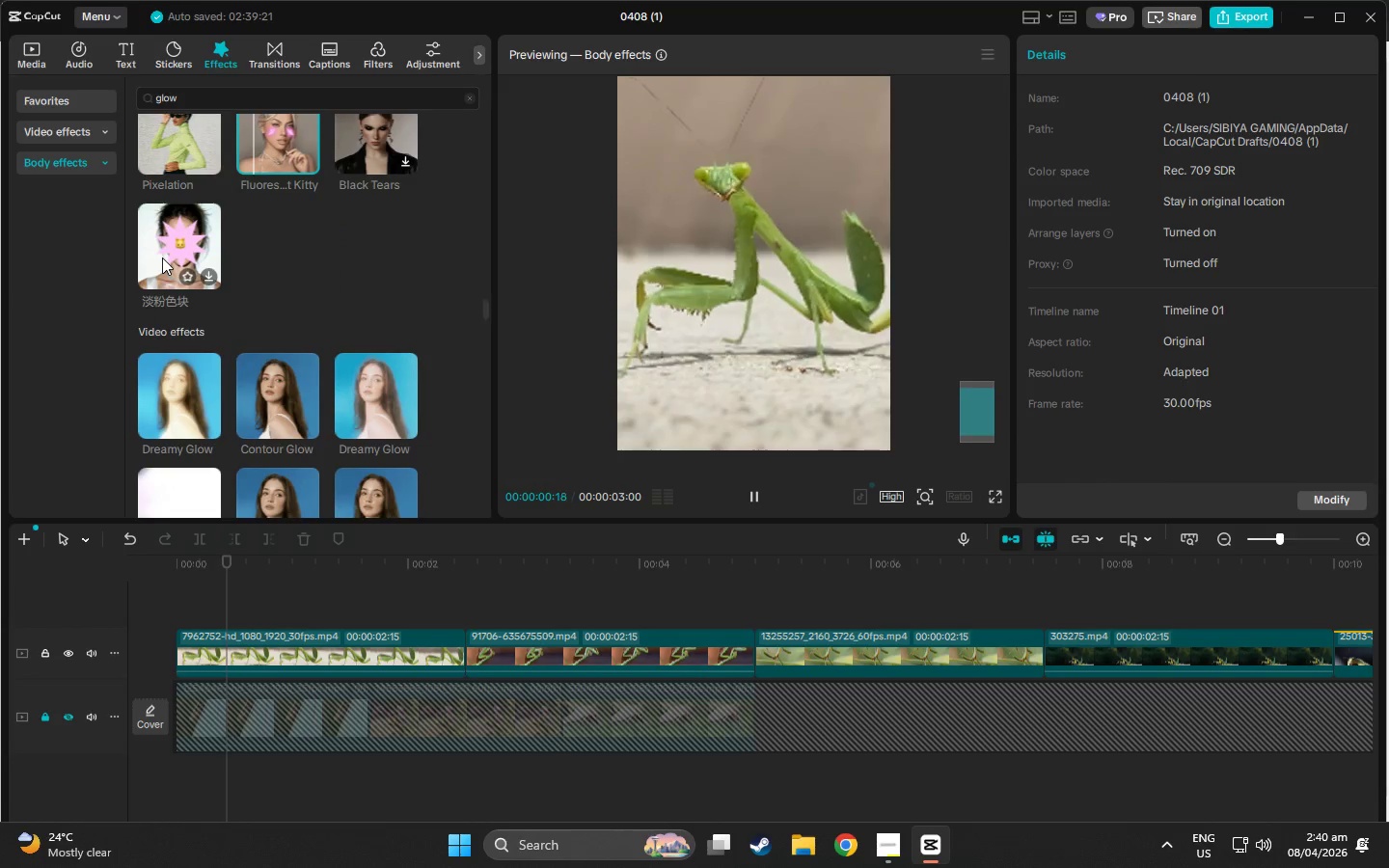 
left_click([162, 258])
 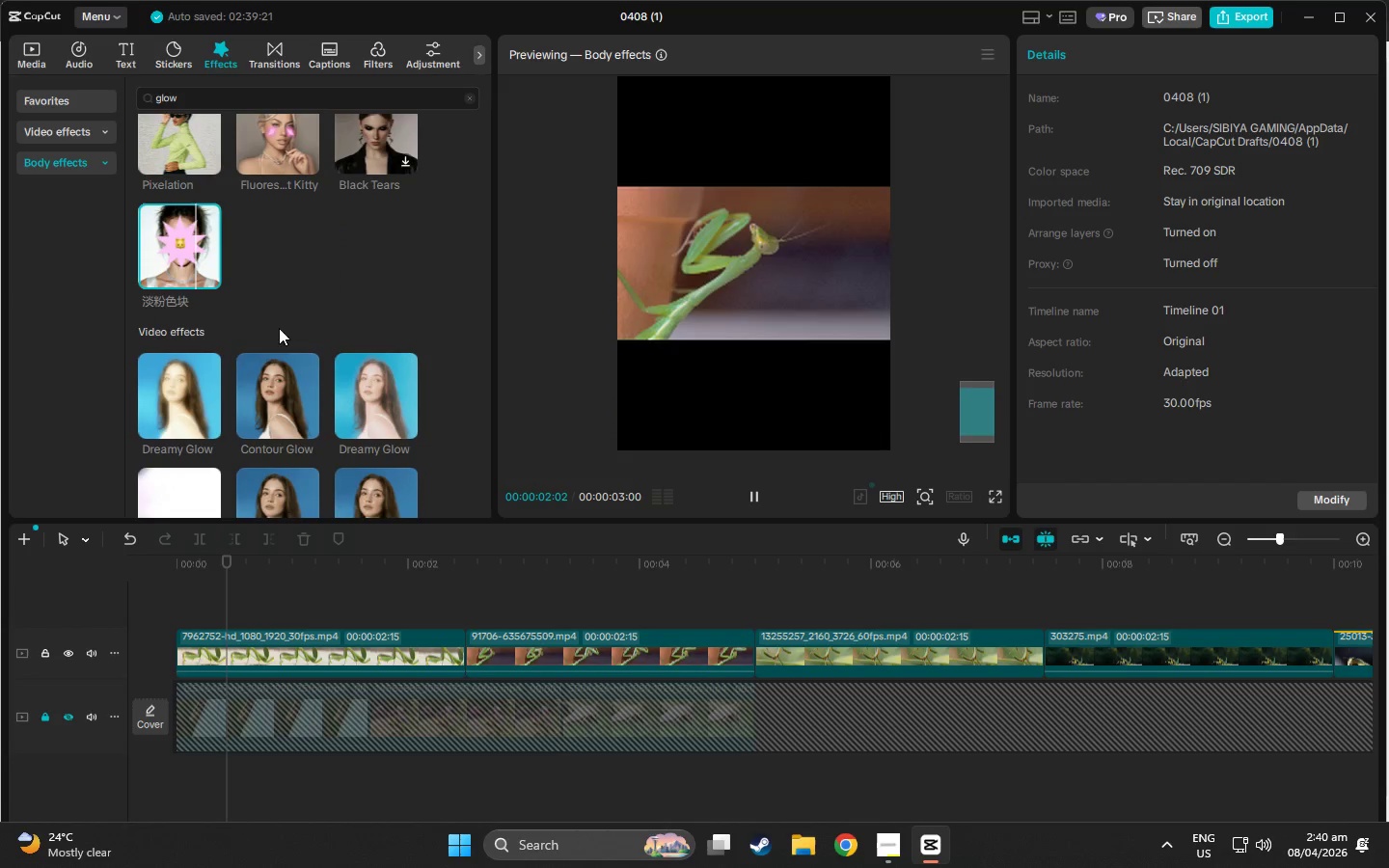 
left_click([156, 379])
 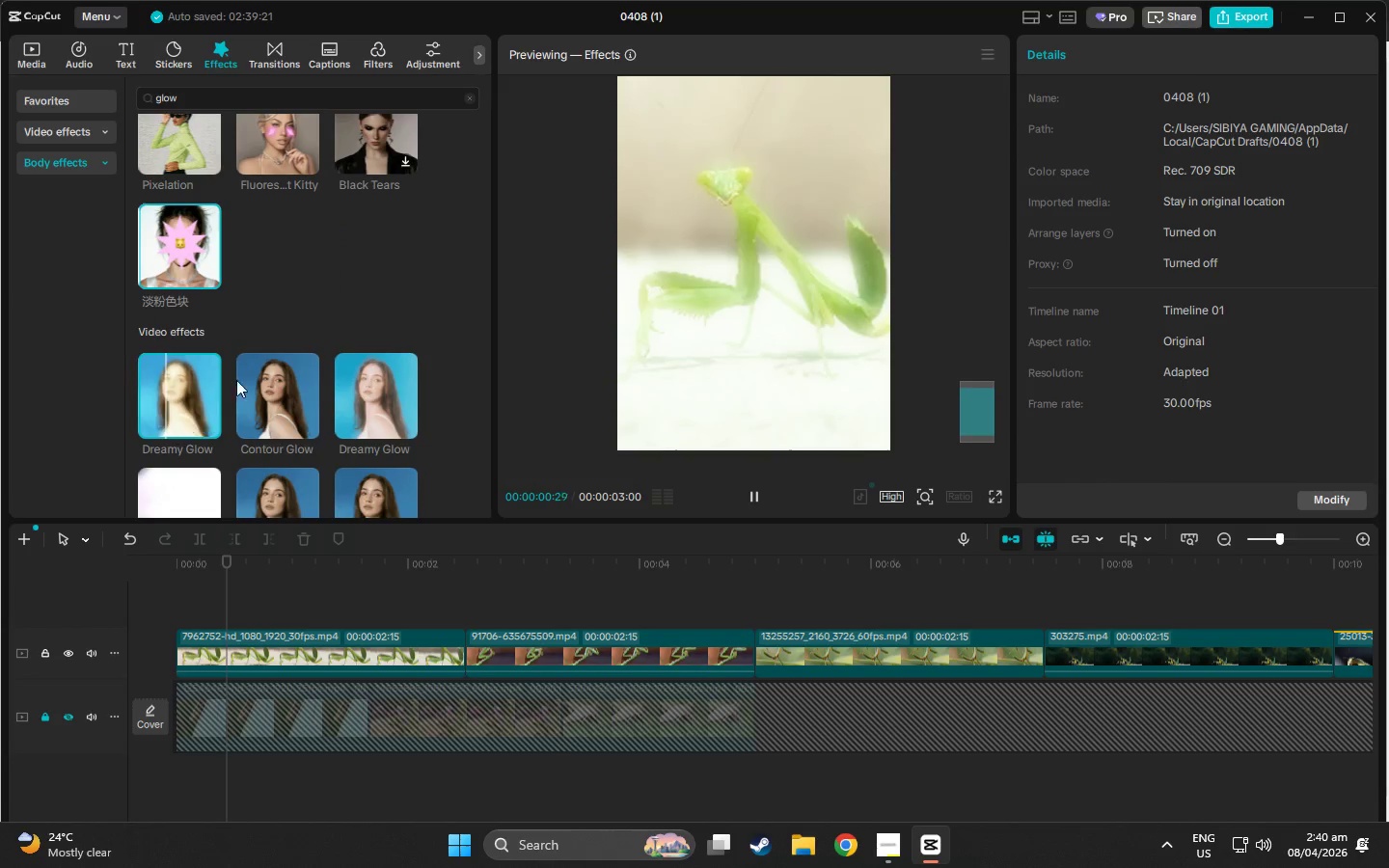 
left_click([295, 383])
 